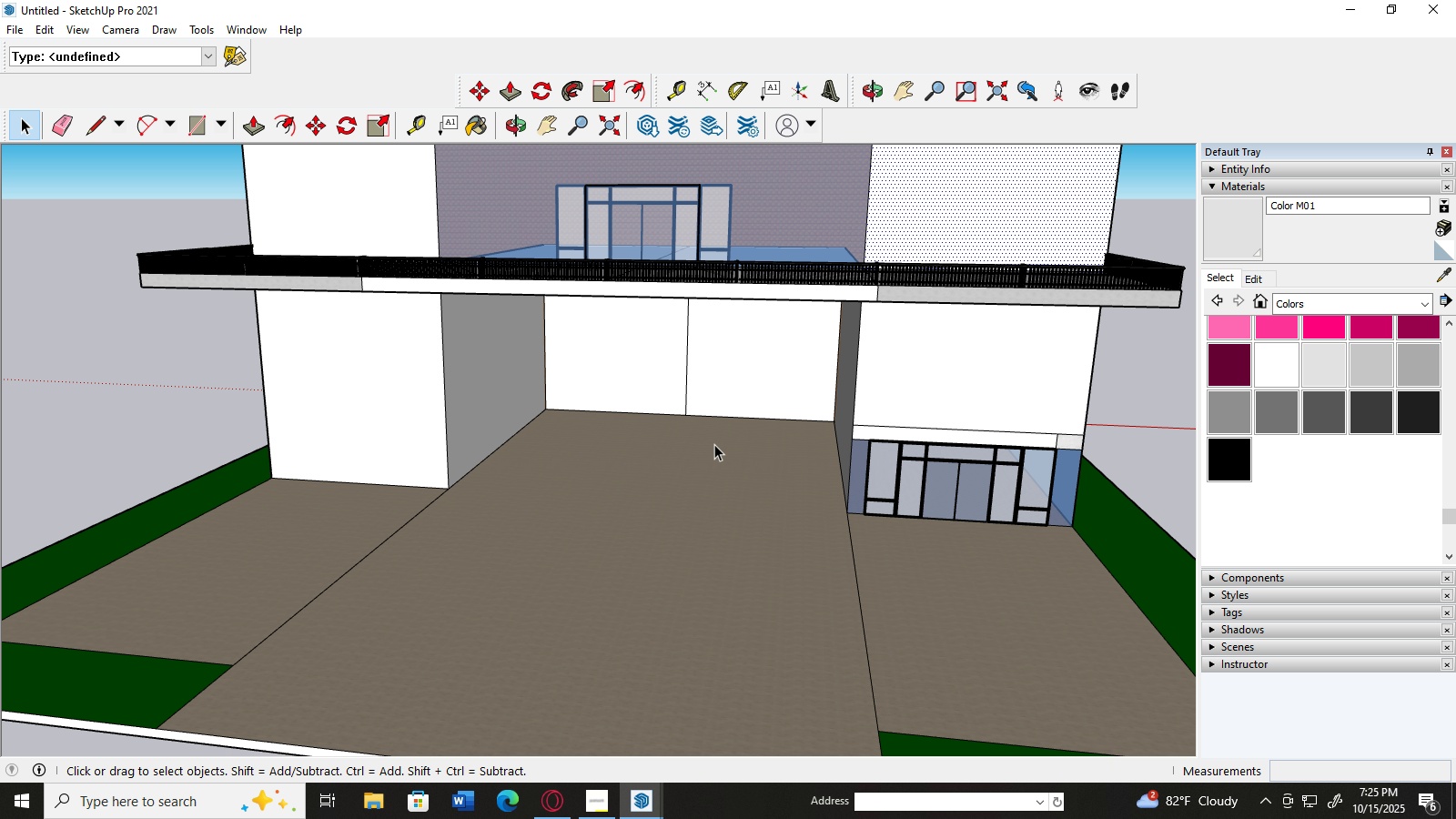 
left_click([1213, 169])
 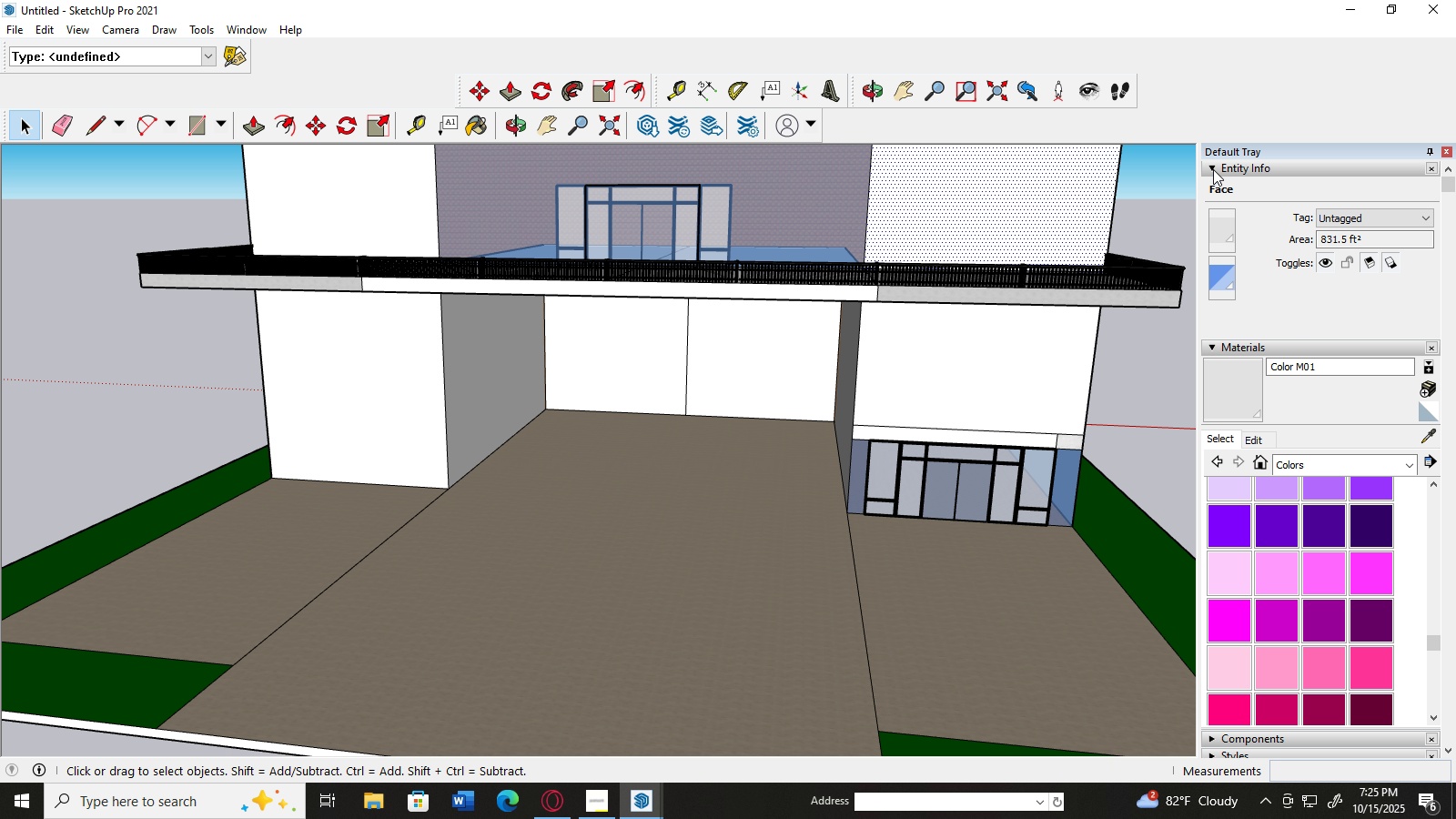 
left_click([1213, 169])
 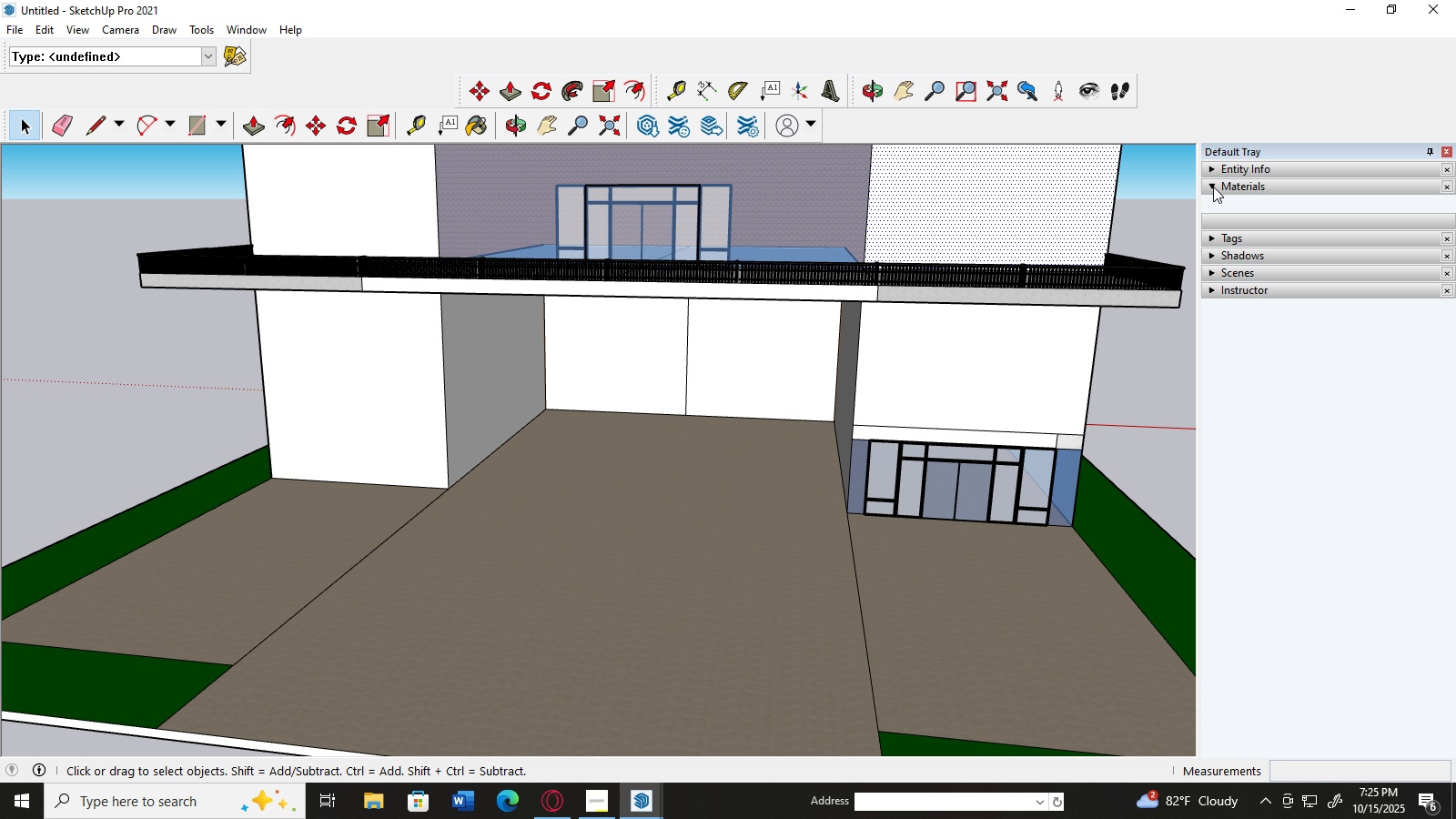 
left_click([1213, 187])
 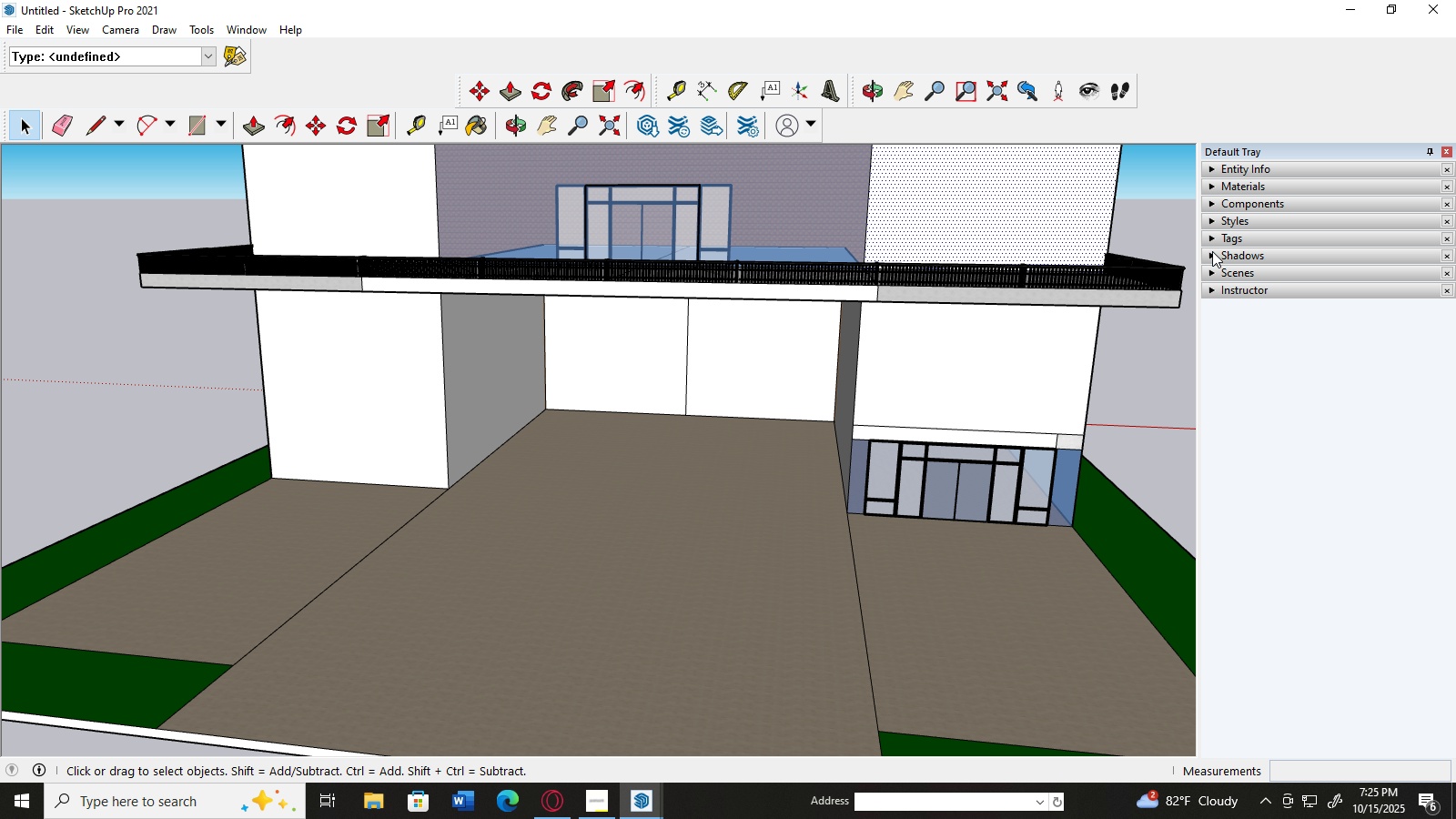 
left_click([1213, 256])
 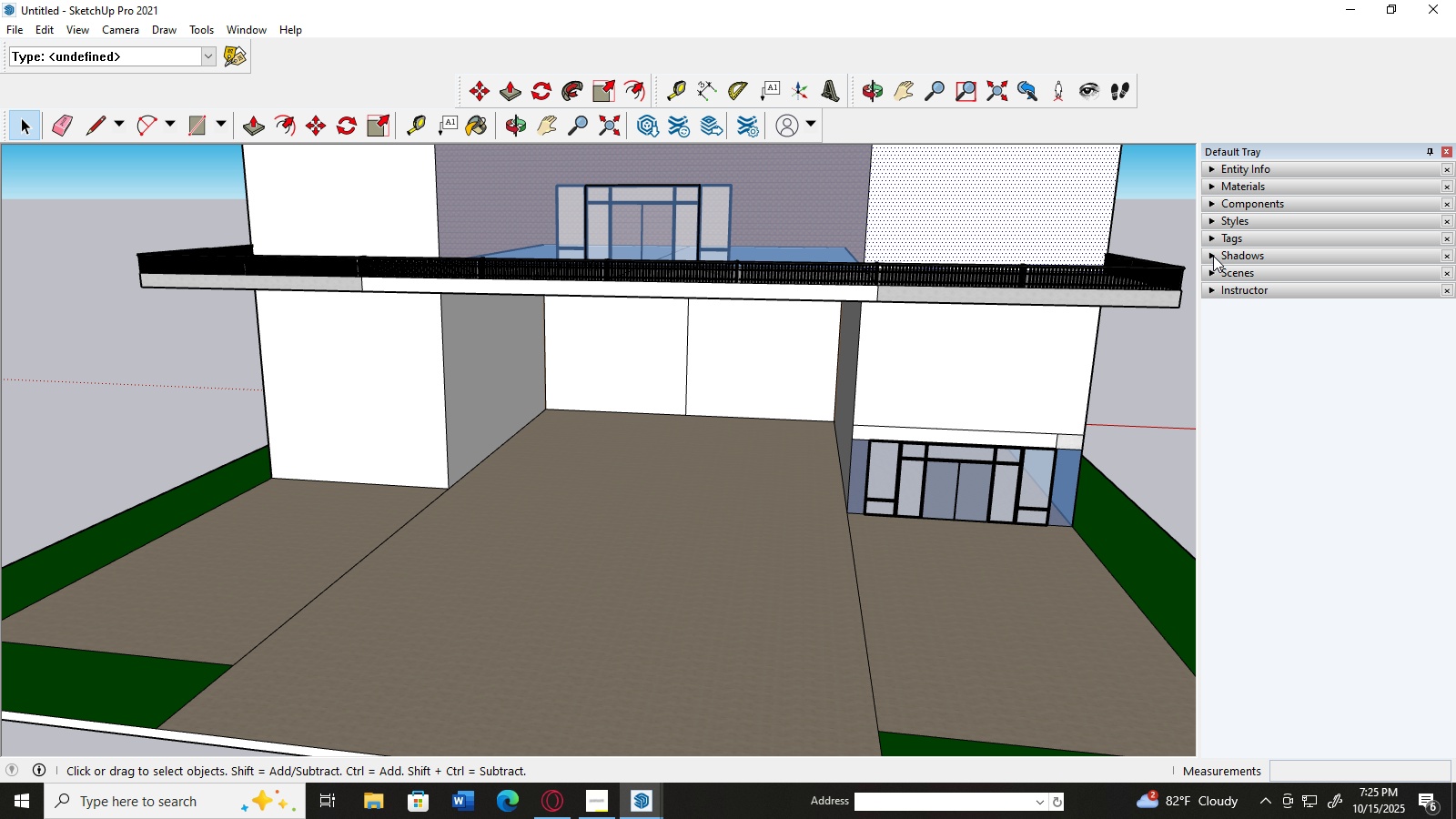 
left_click([1213, 256])
 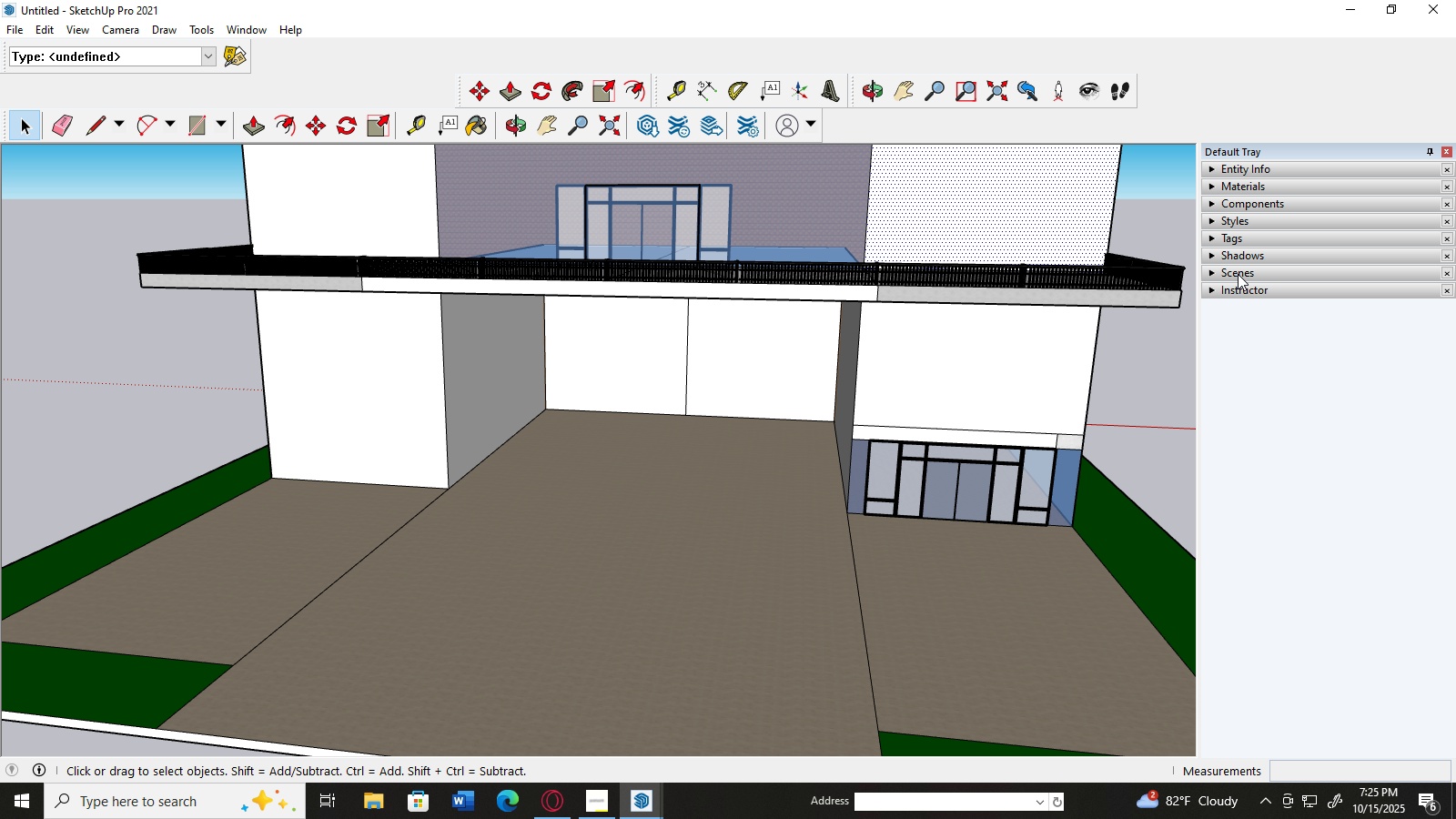 
left_click([1242, 290])
 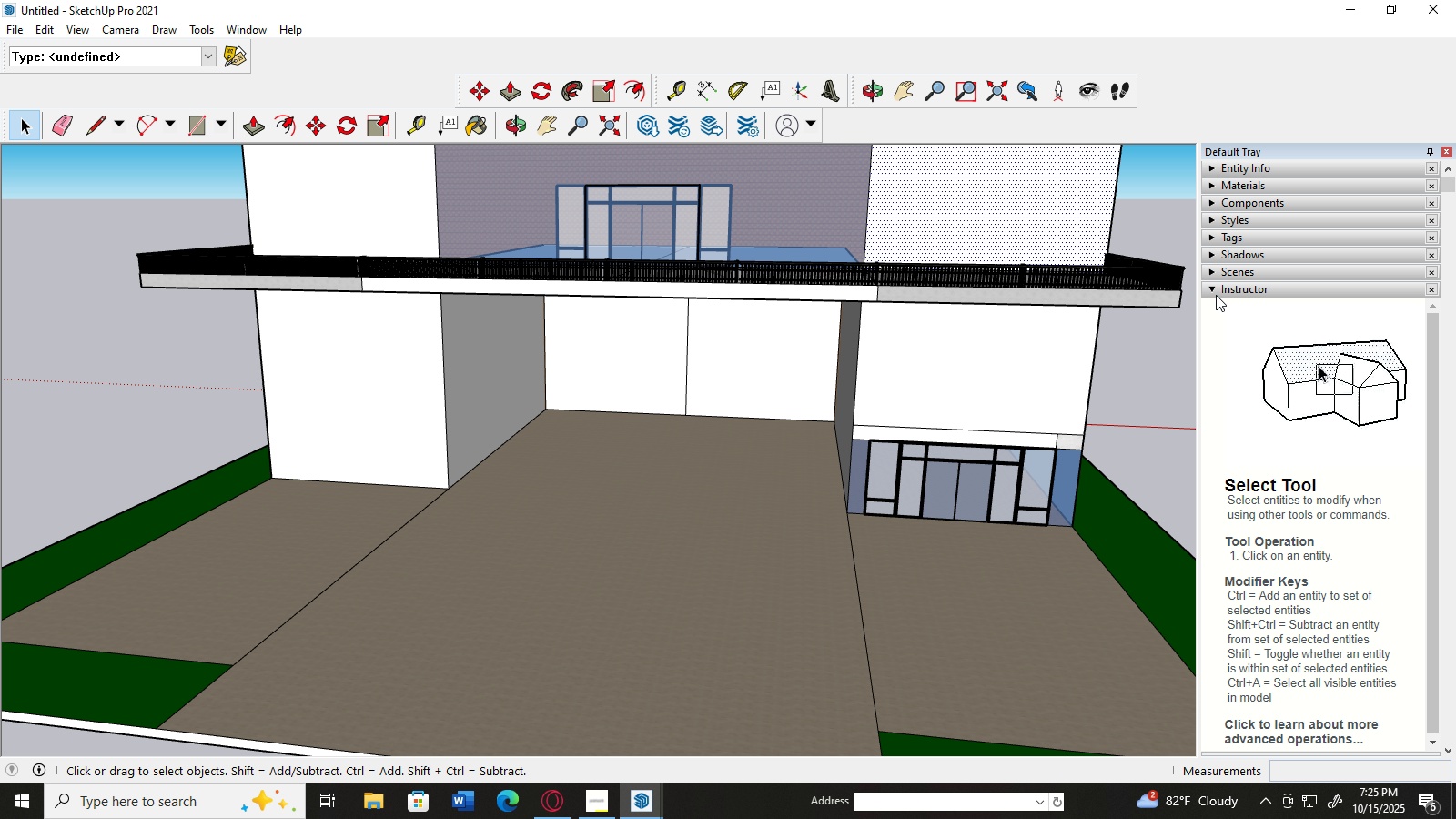 
left_click([1213, 295])
 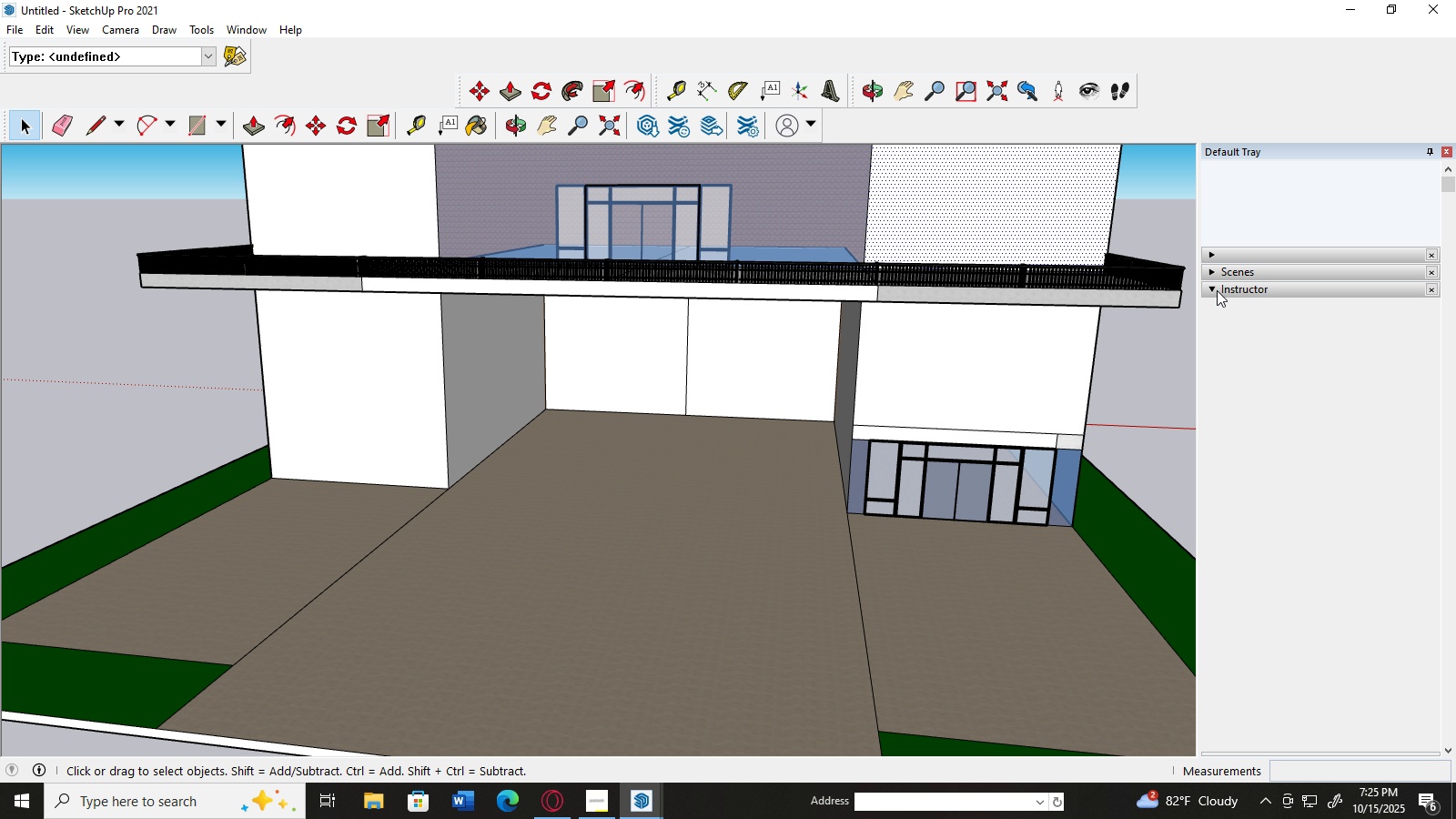 
left_click([1217, 290])
 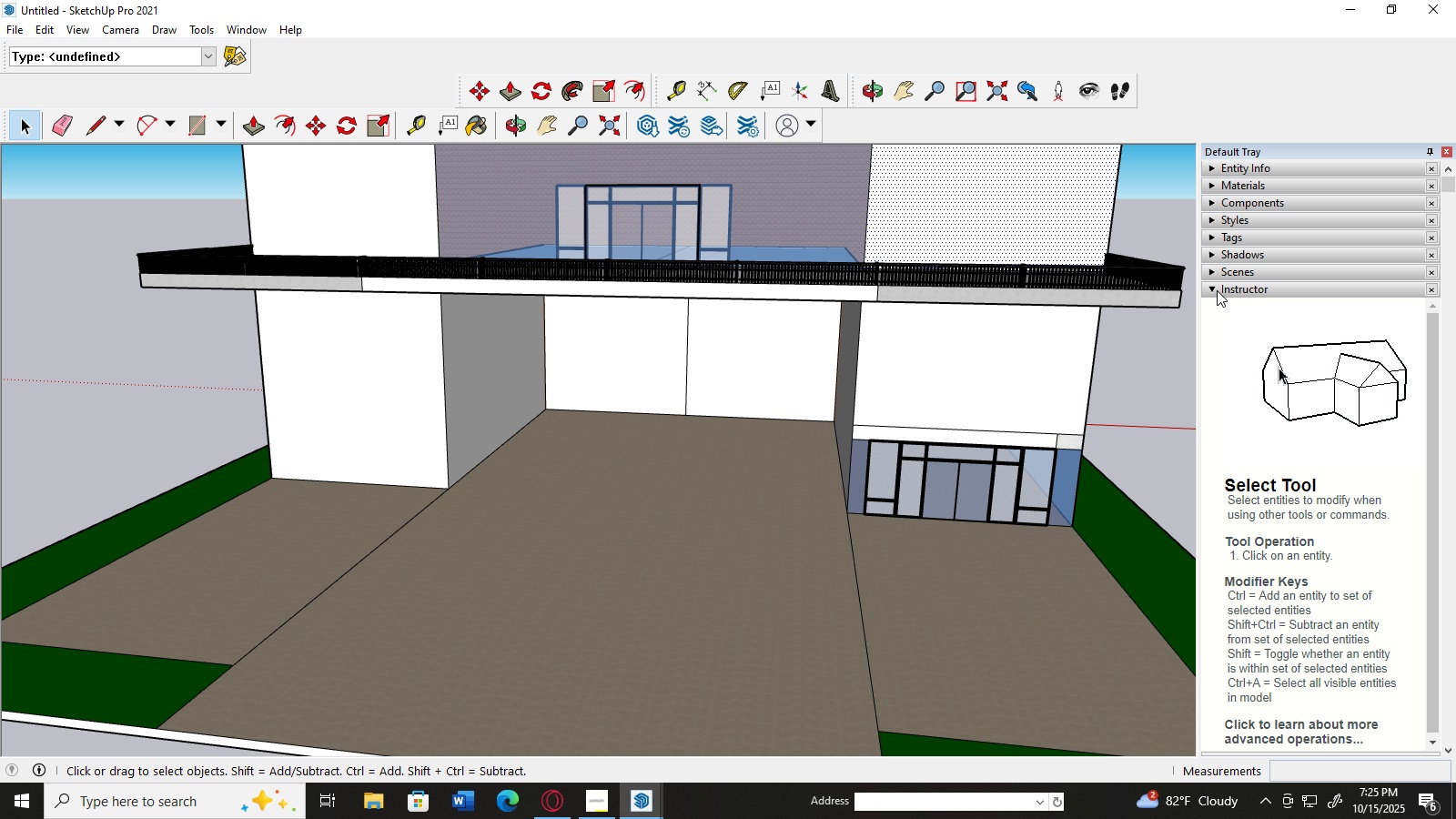 
left_click([1217, 289])
 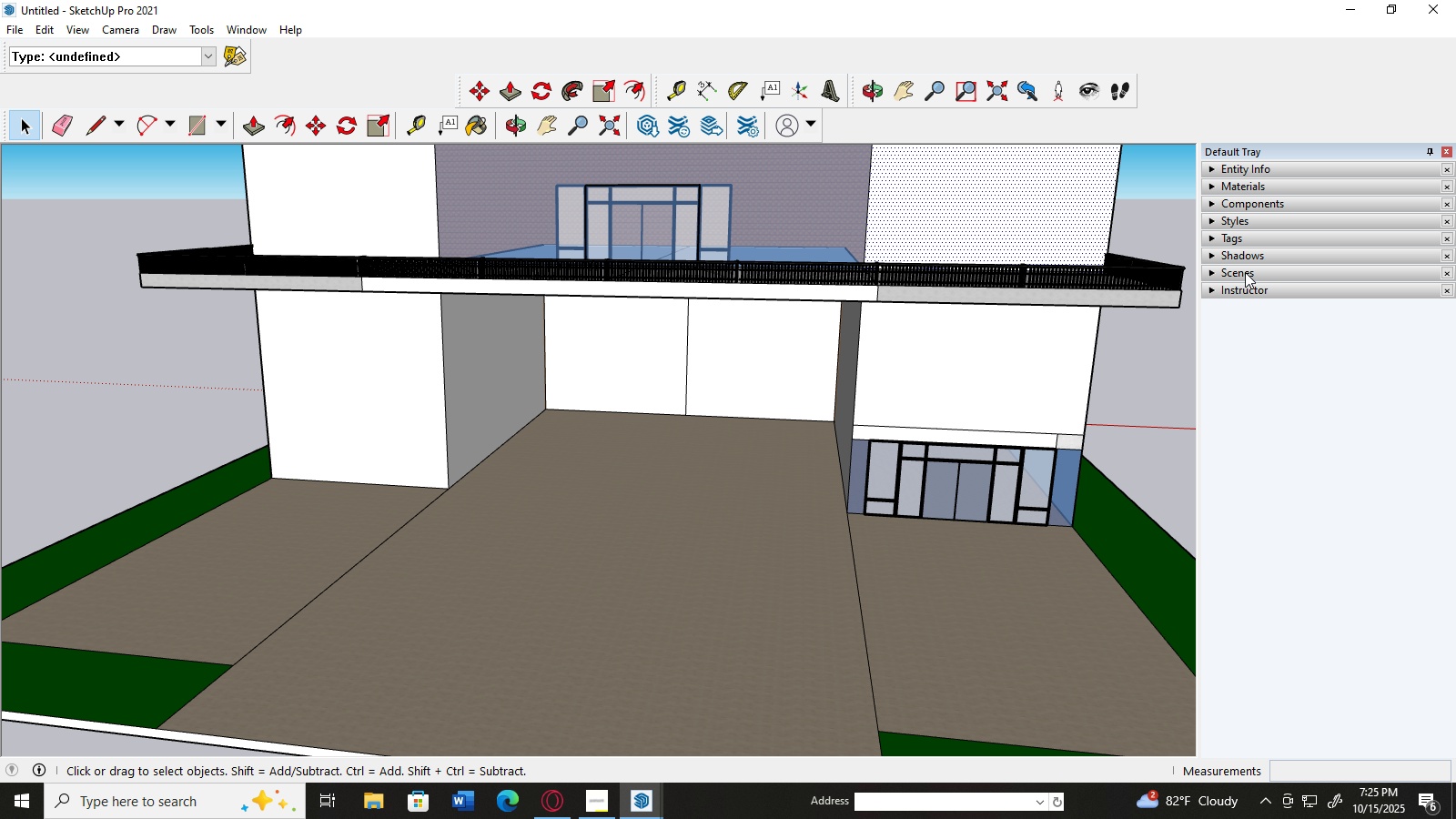 
scroll: coordinate [1258, 266], scroll_direction: up, amount: 3.0
 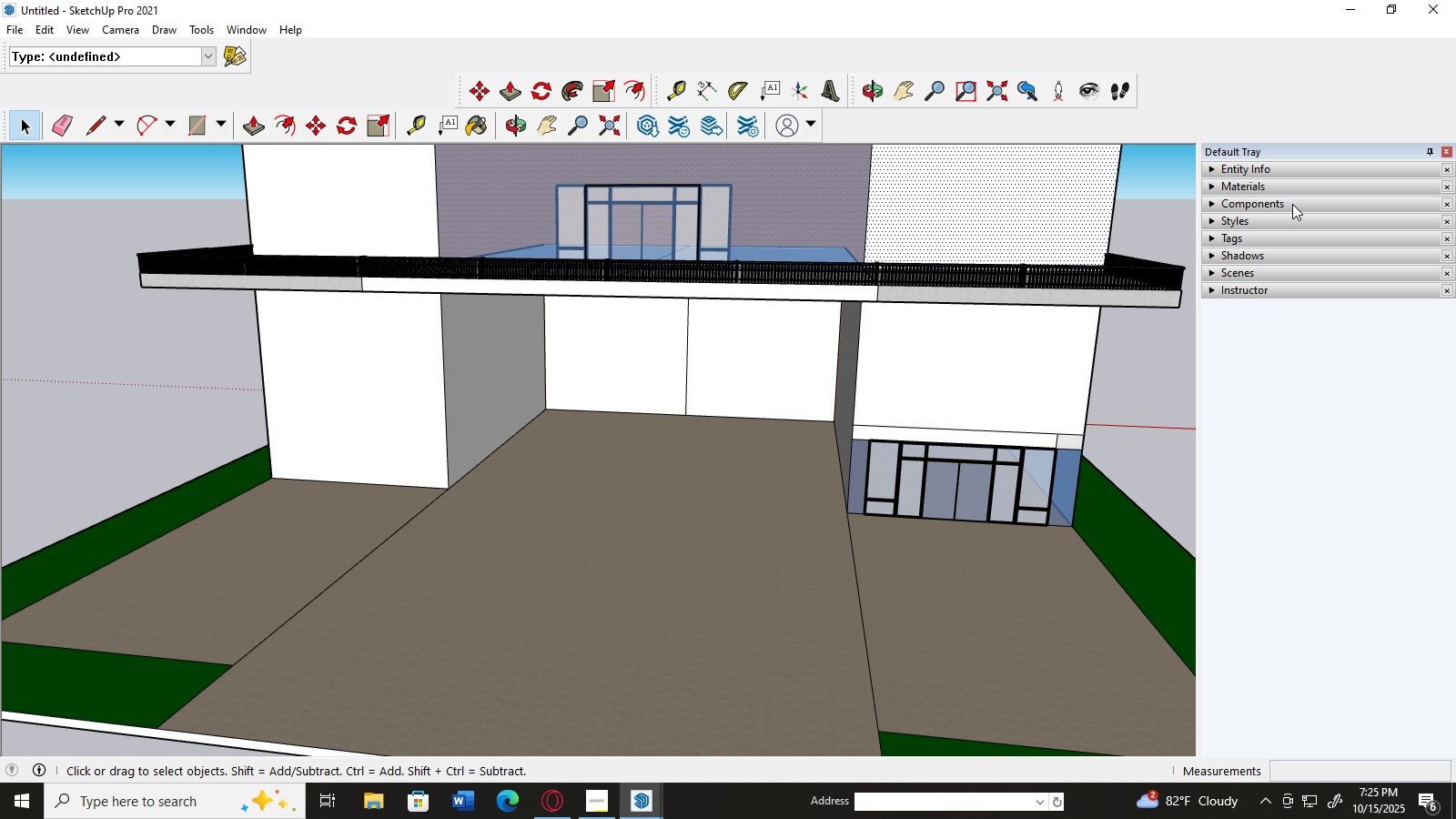 
left_click([1213, 165])
 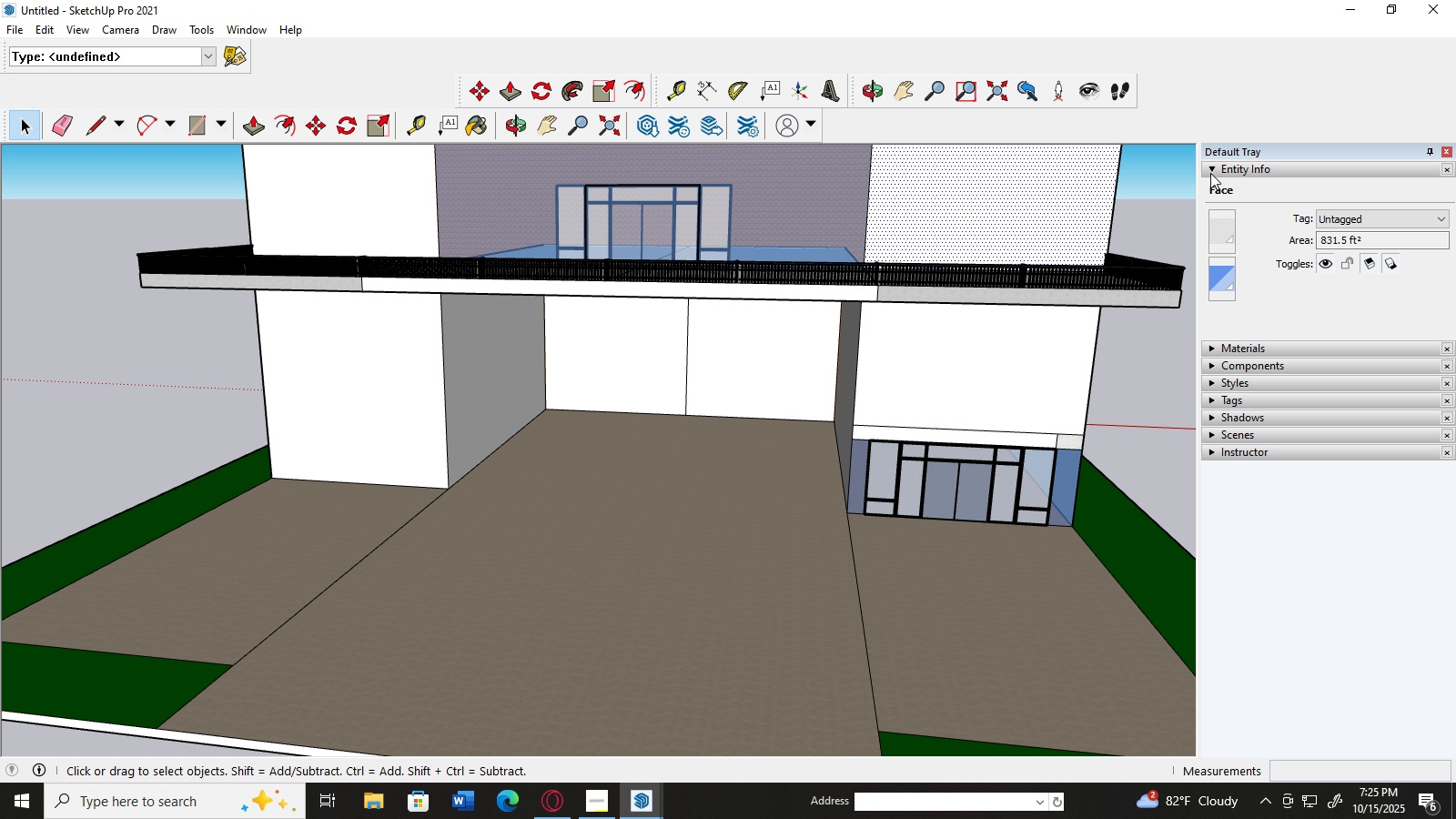 
left_click([1210, 173])
 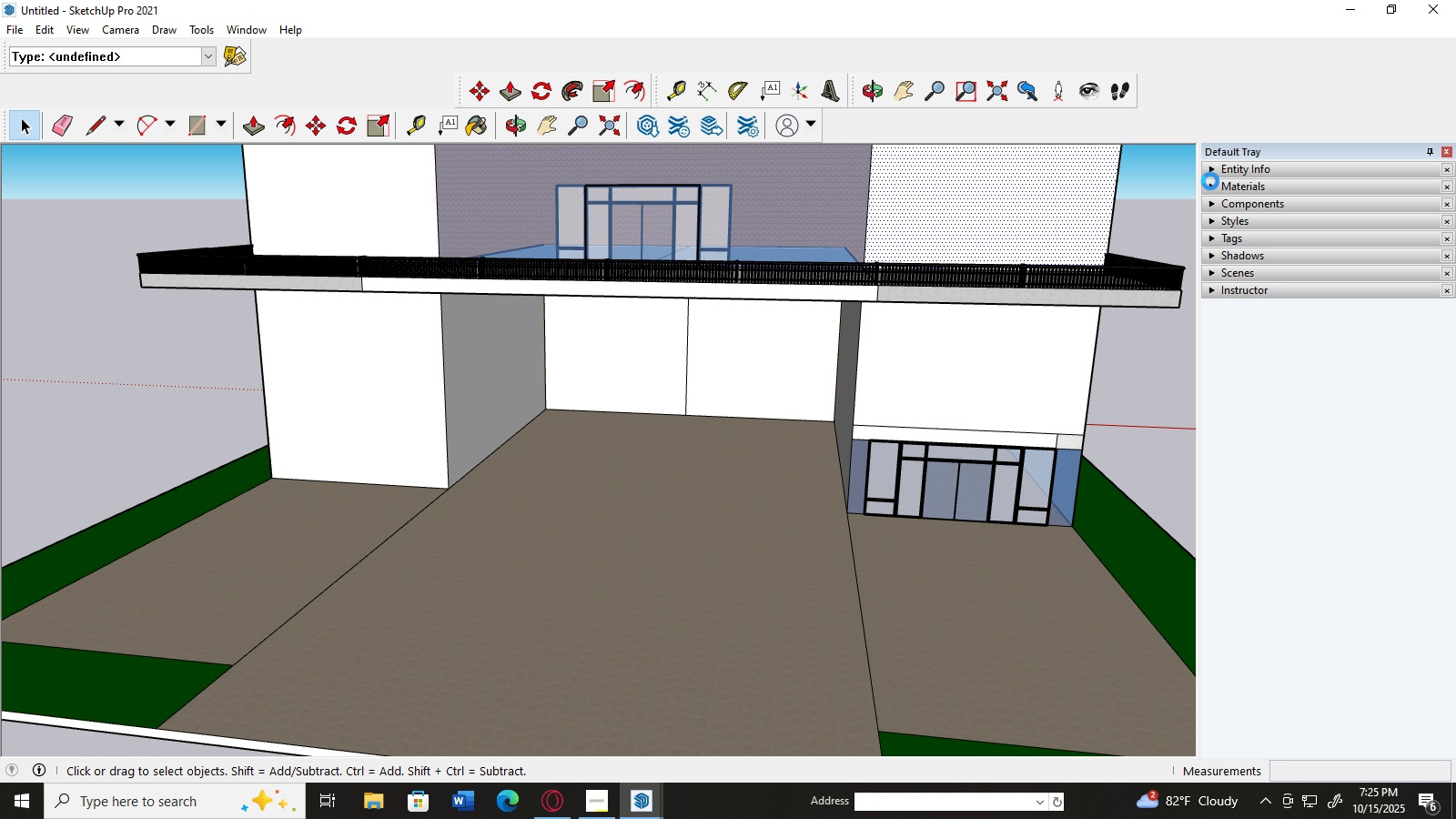 
left_click([1210, 181])
 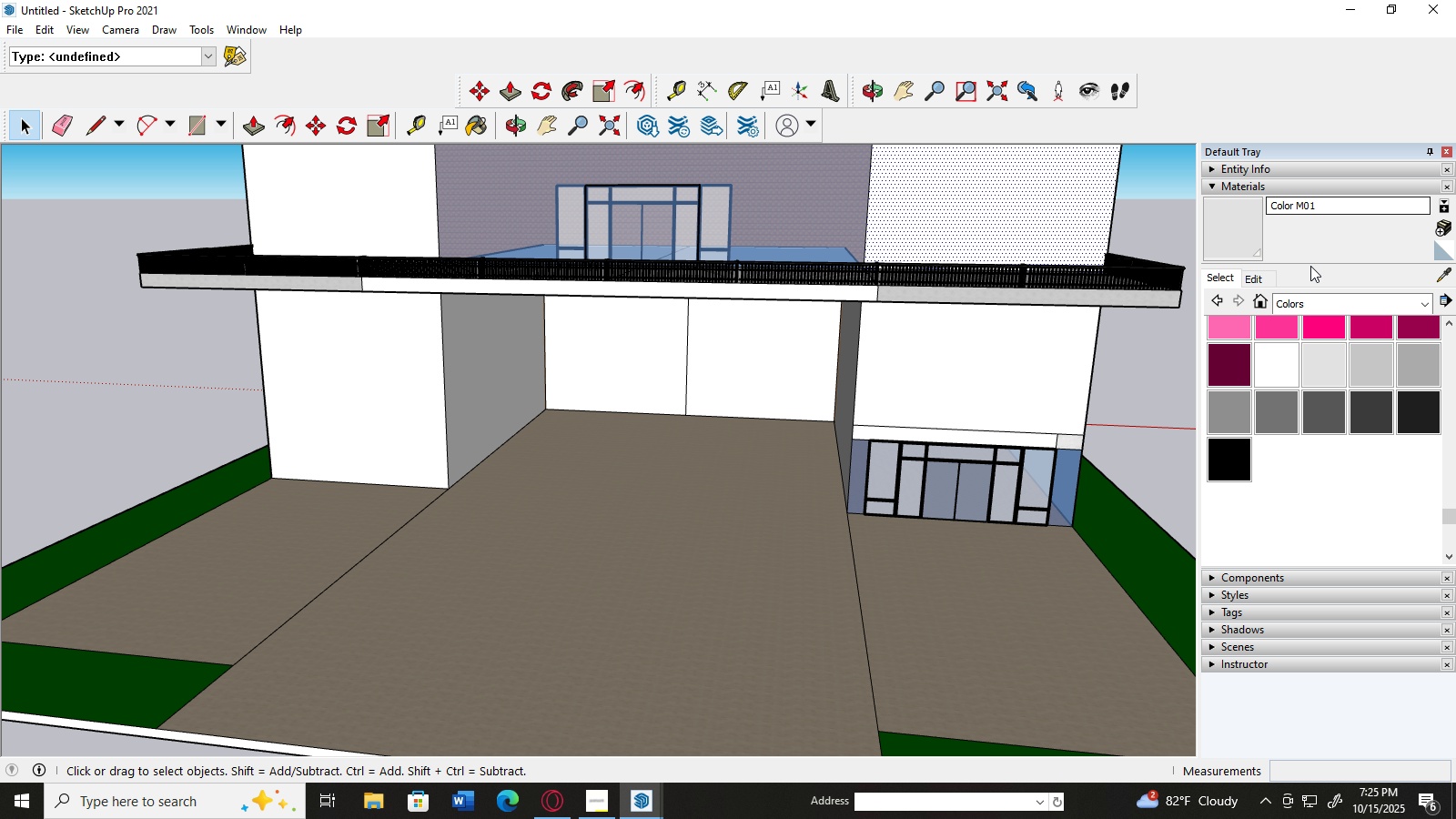 
left_click([1320, 298])
 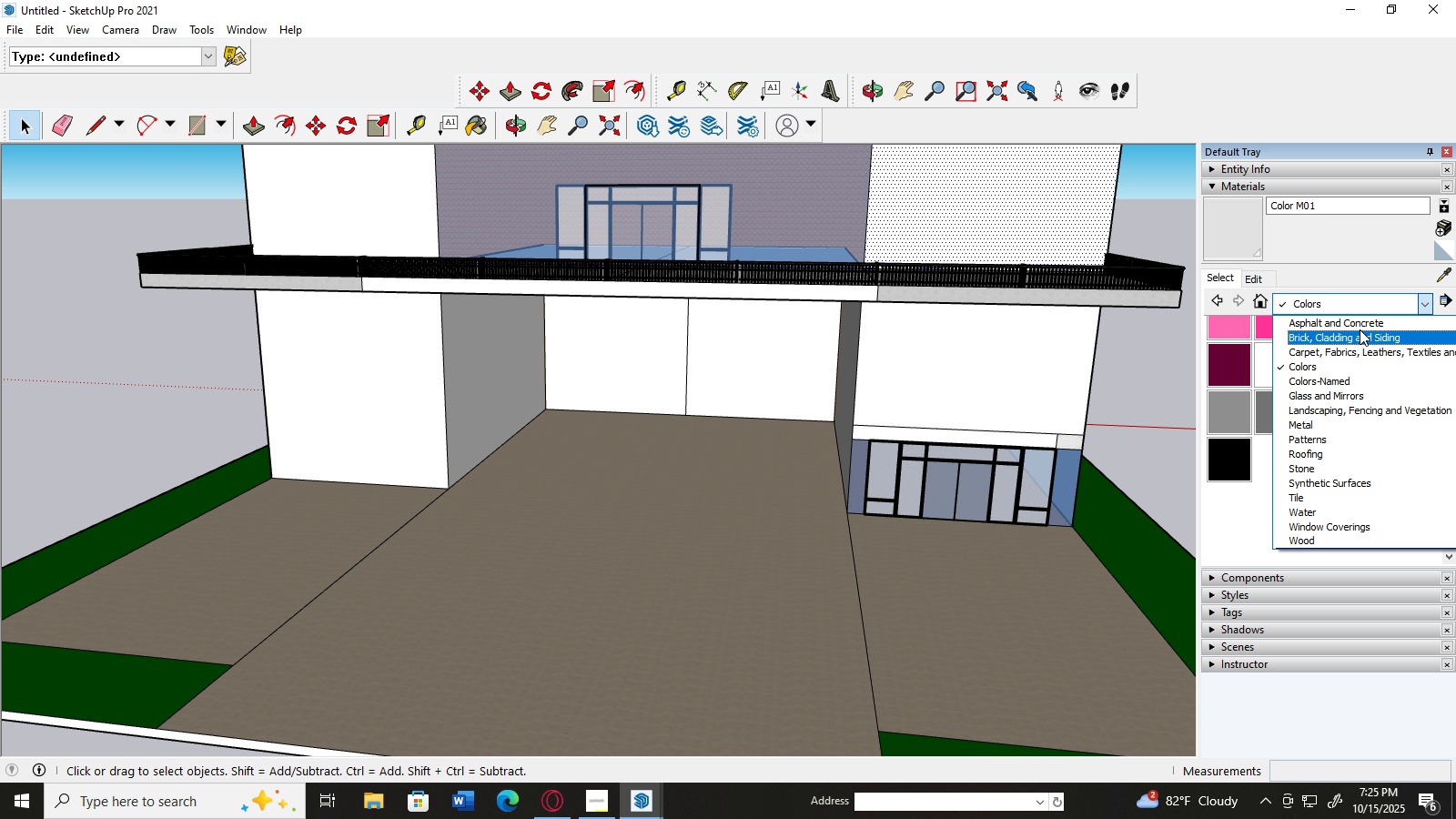 
left_click([1362, 322])
 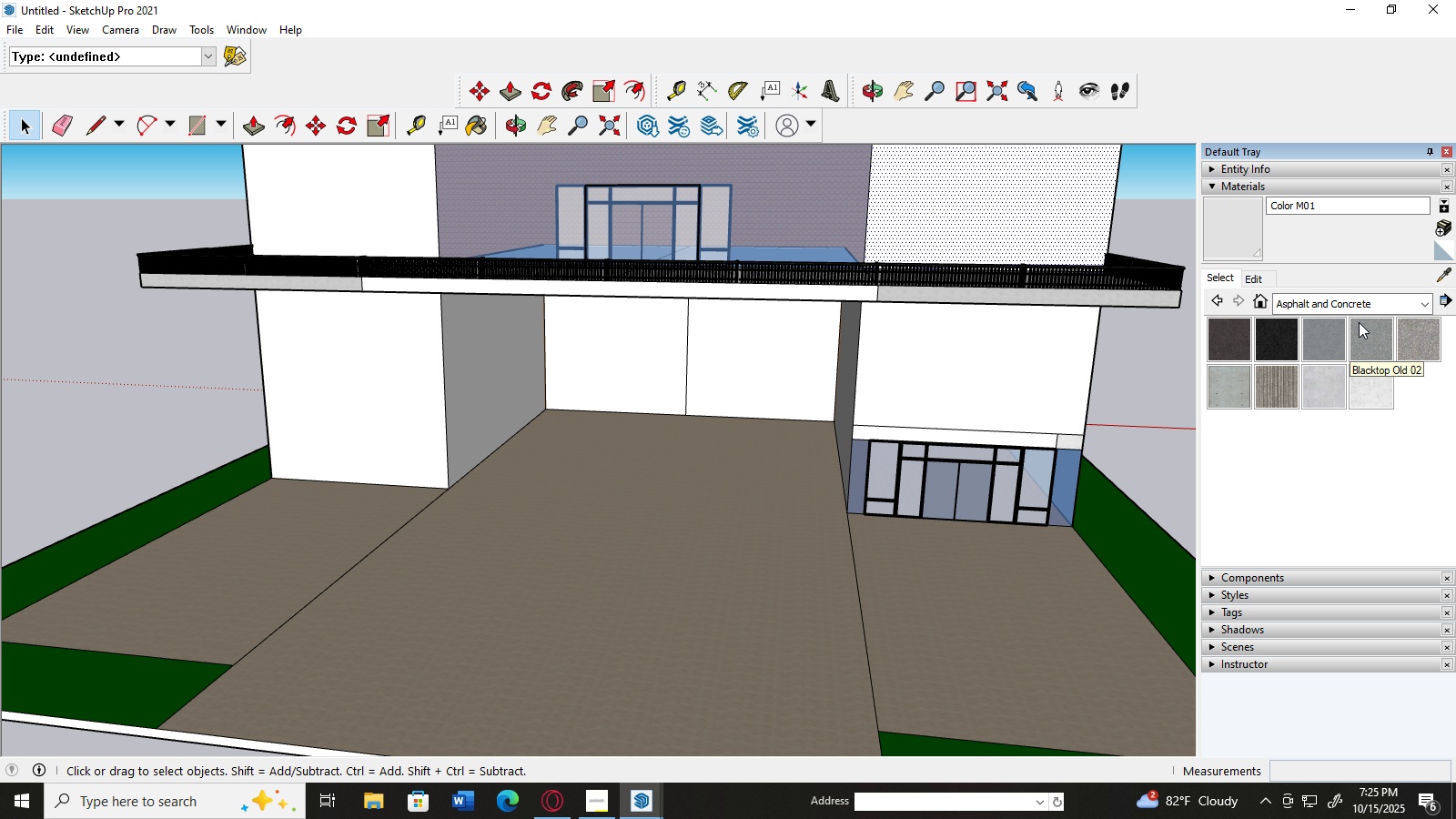 
left_click([1285, 343])
 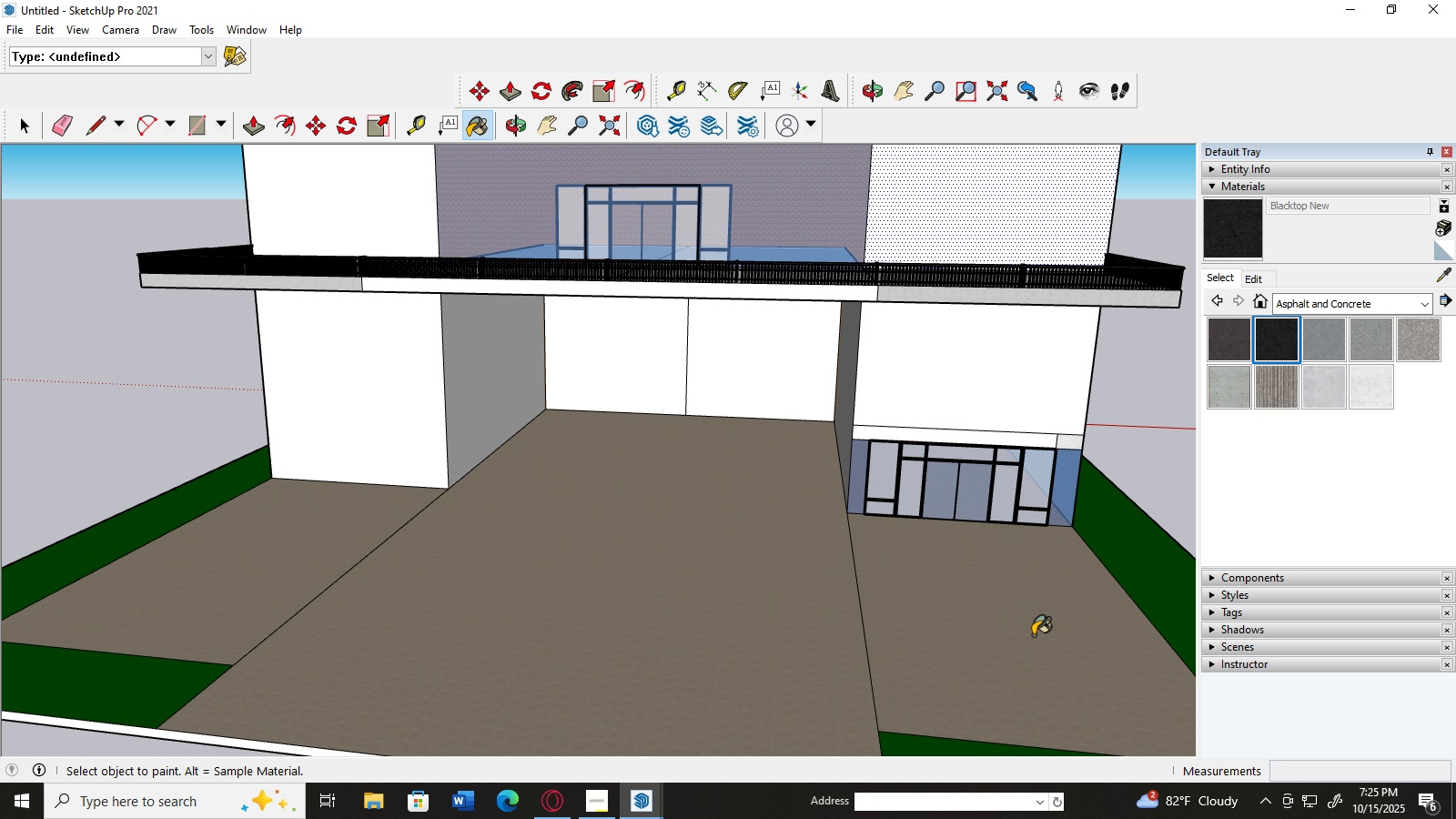 
left_click([1033, 635])
 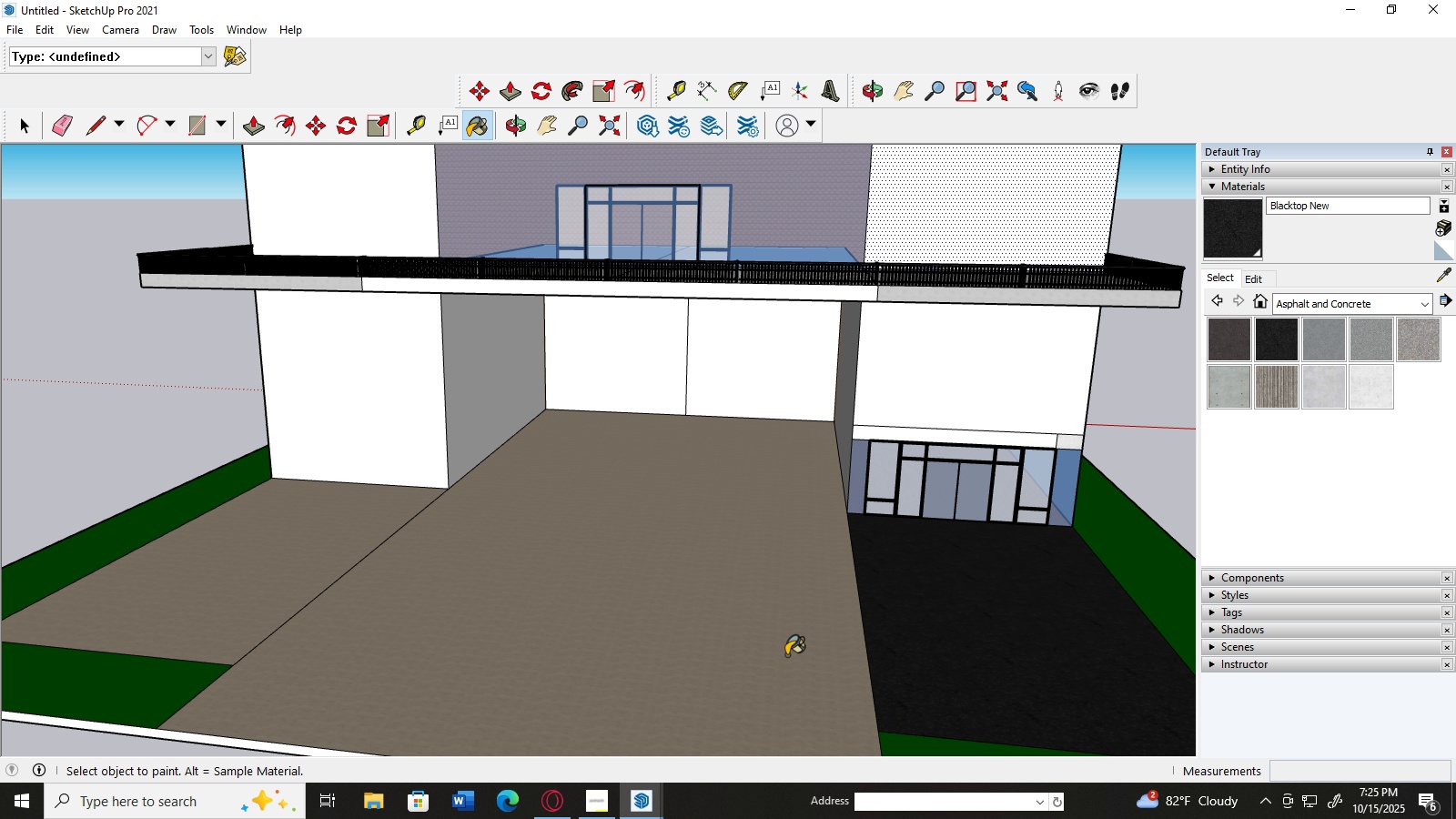 
left_click([786, 655])
 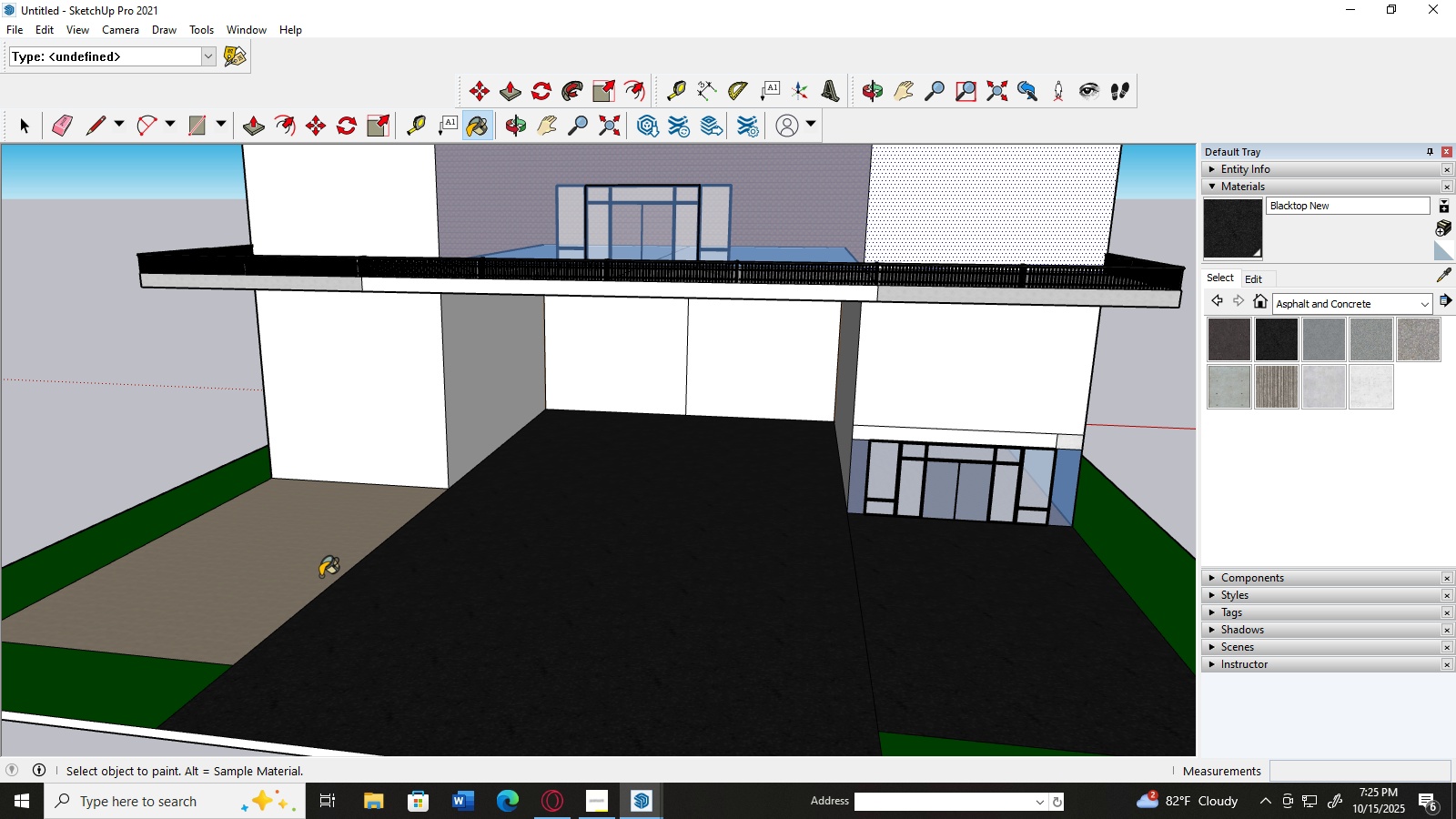 
left_click([318, 575])
 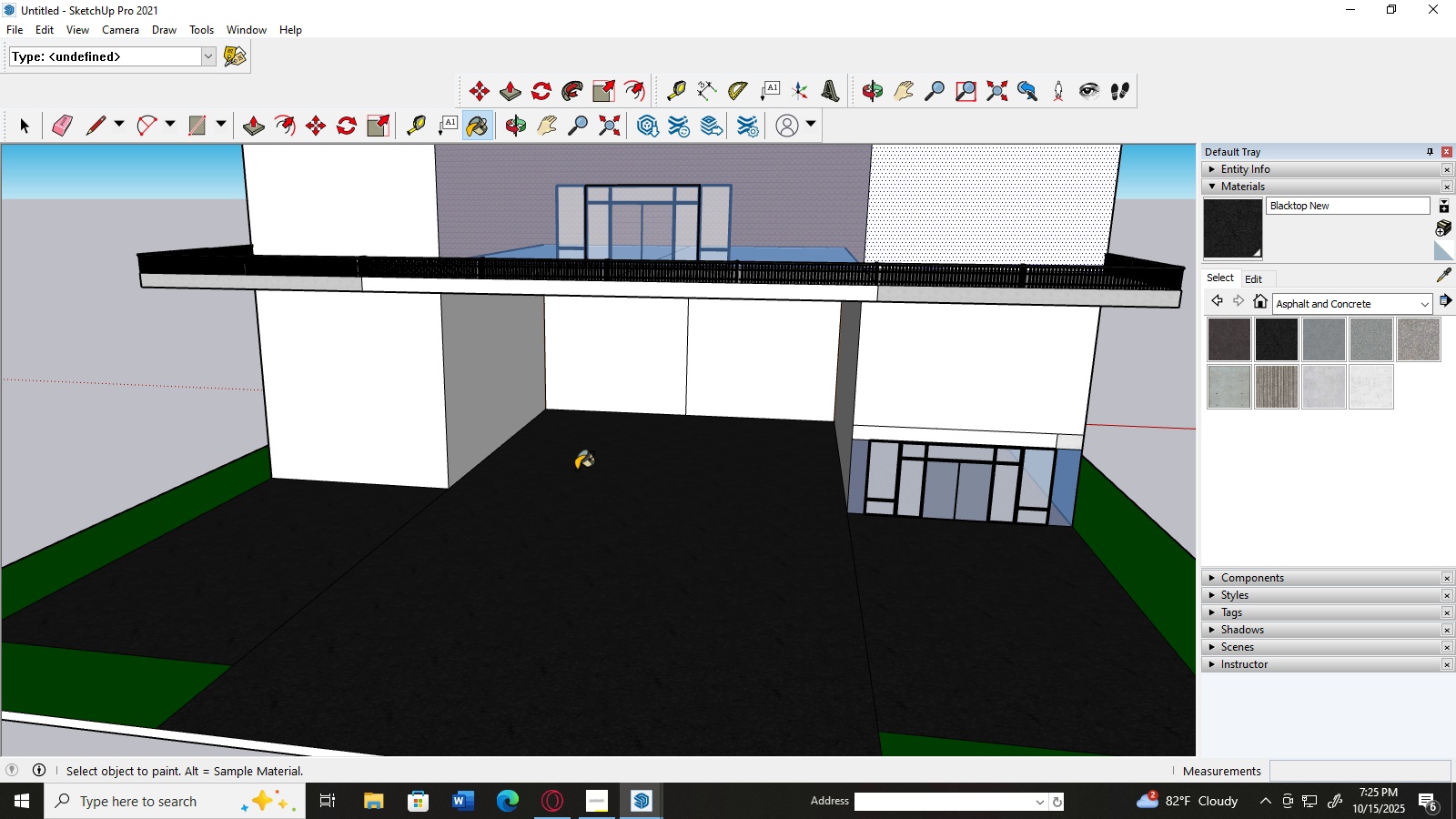 
scroll: coordinate [581, 460], scroll_direction: down, amount: 4.0
 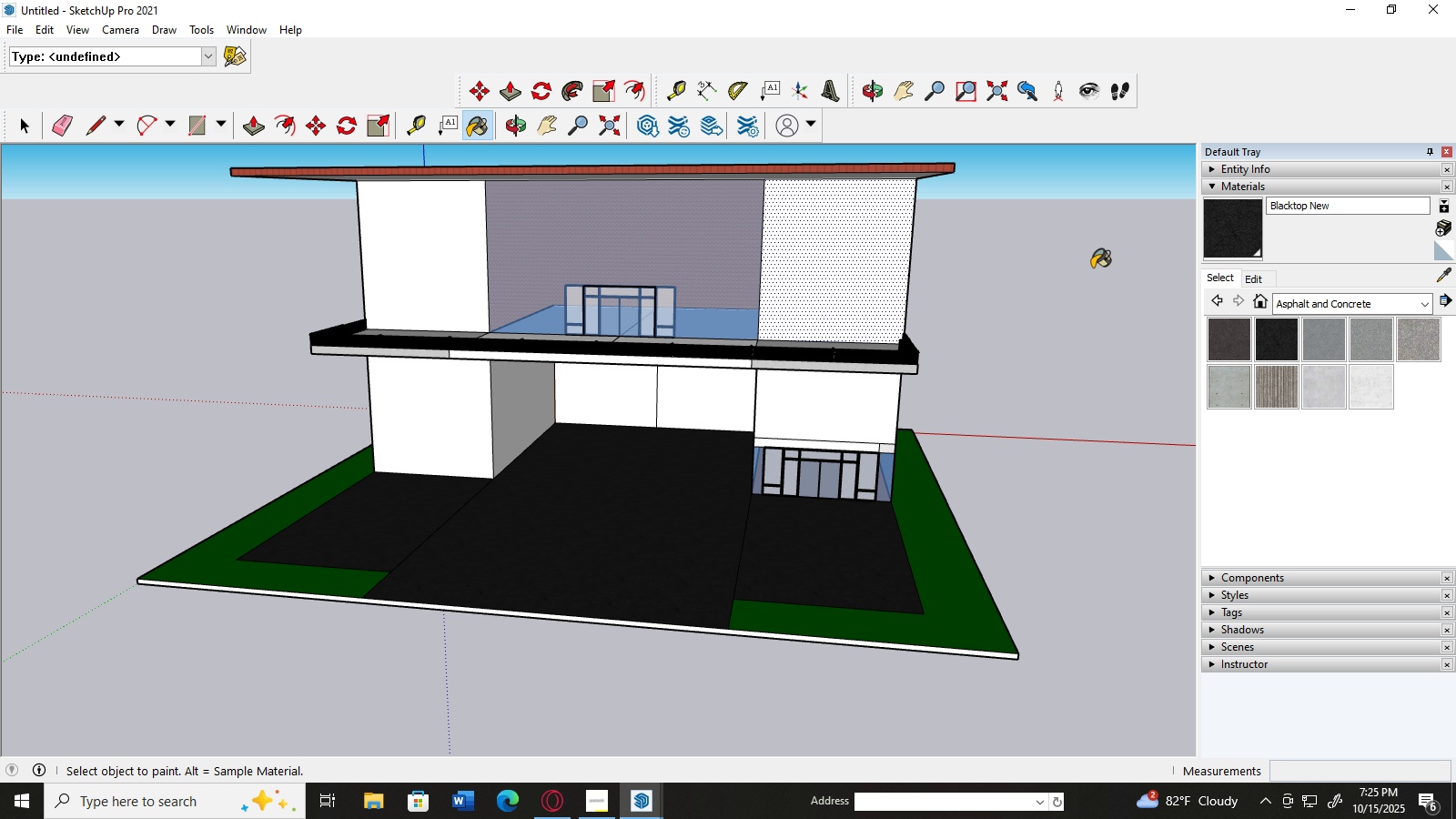 
left_click([1344, 301])
 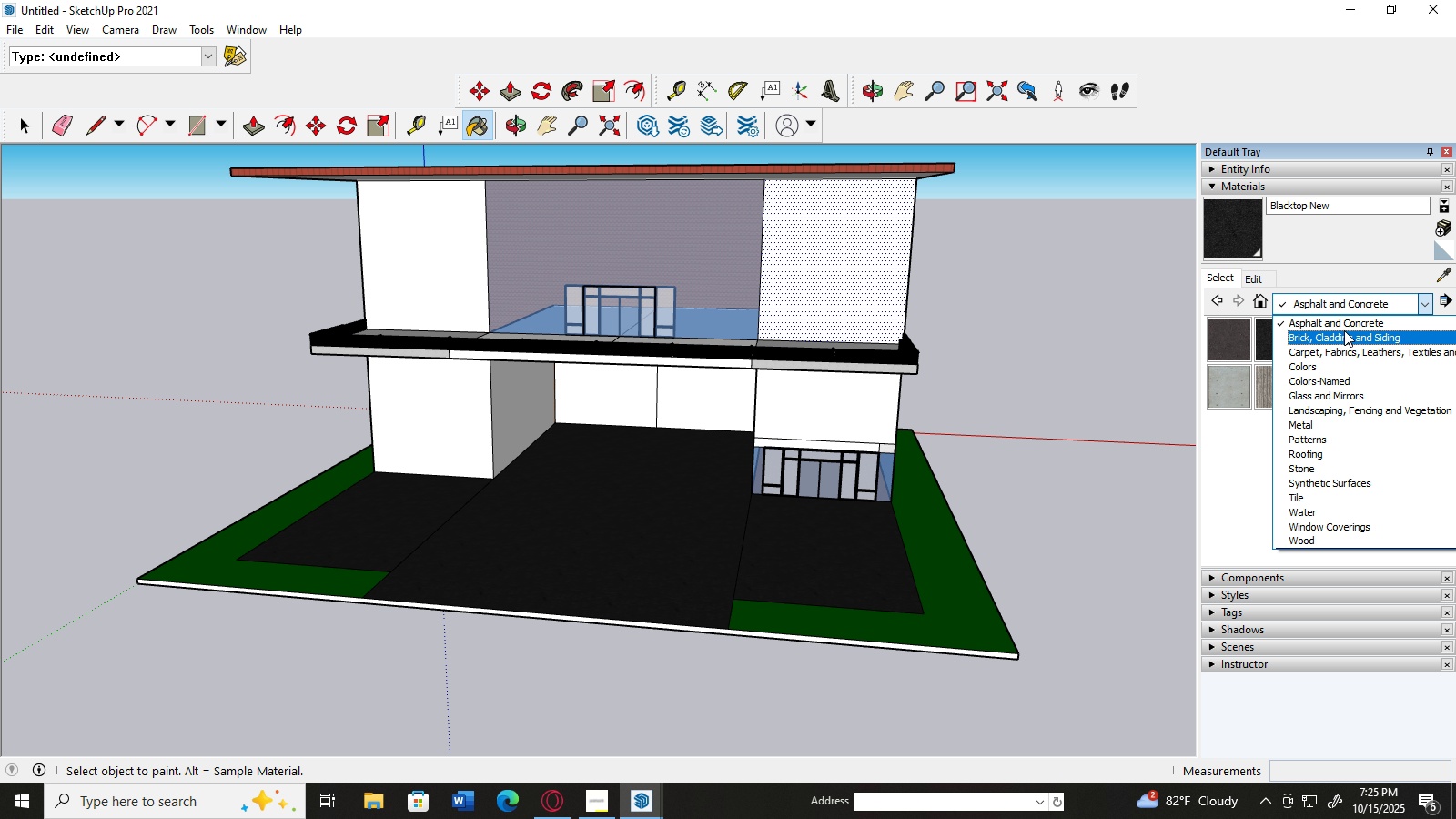 
left_click([1346, 332])
 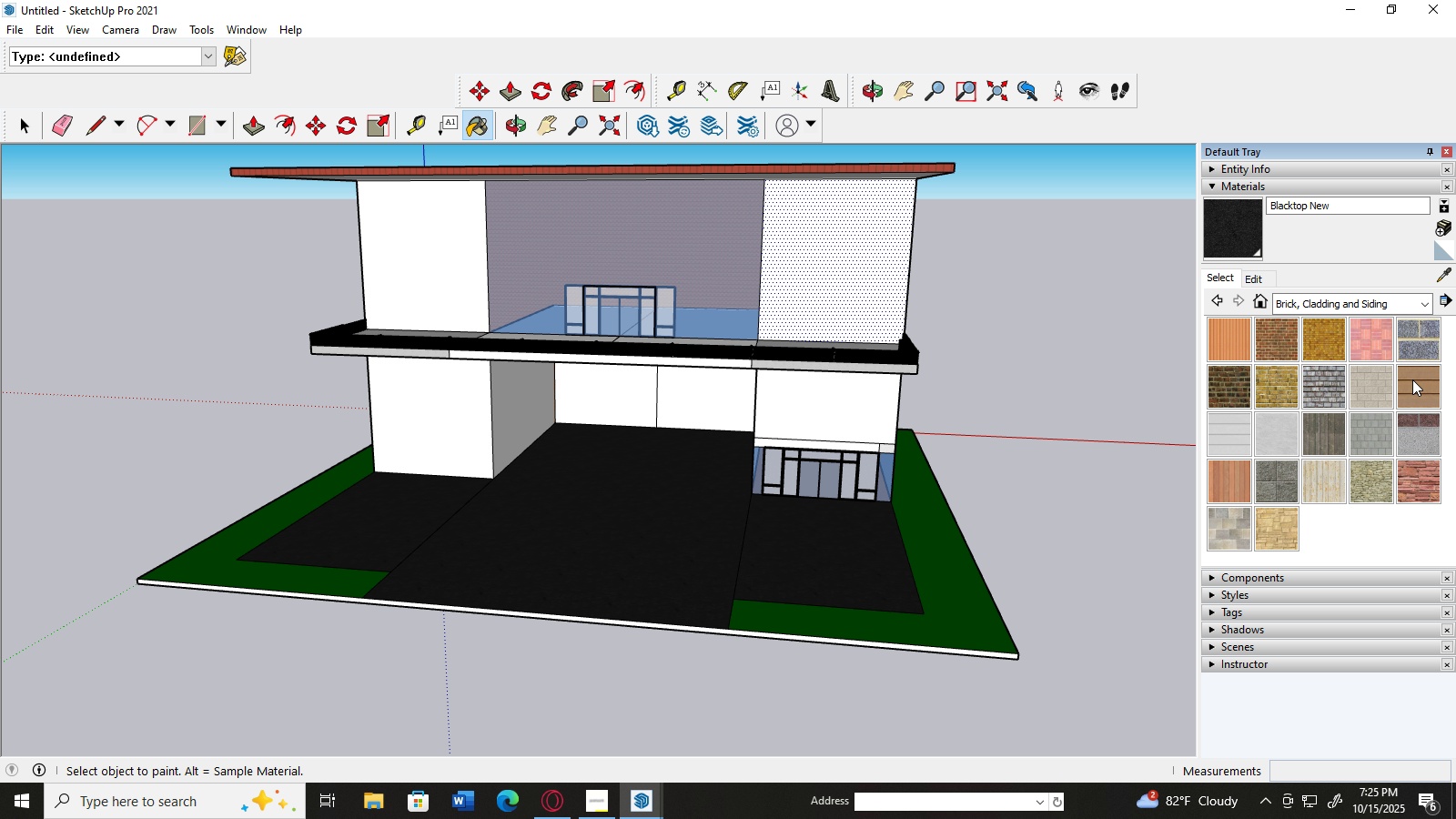 
wait(5.54)
 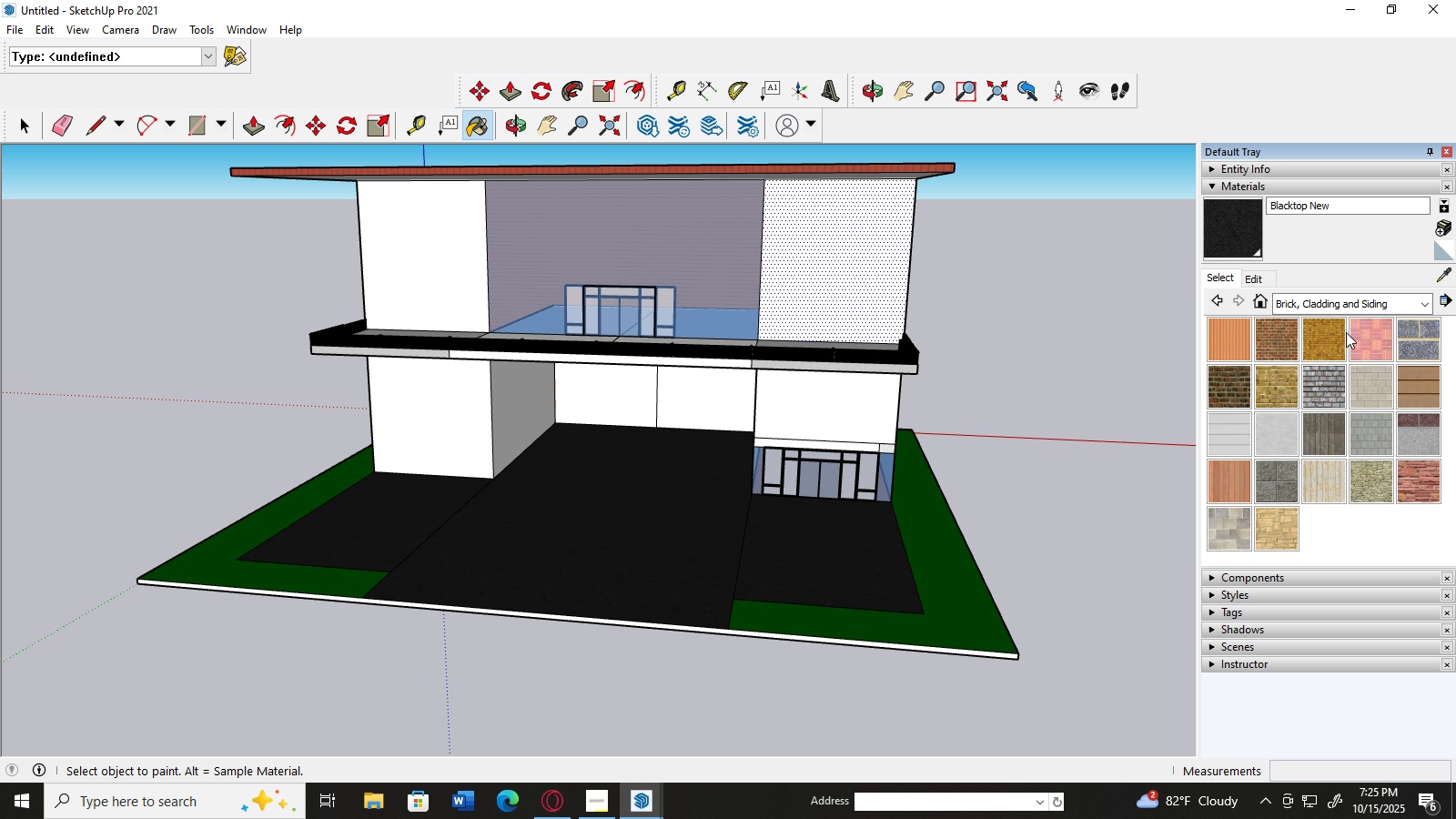 
left_click([1423, 379])
 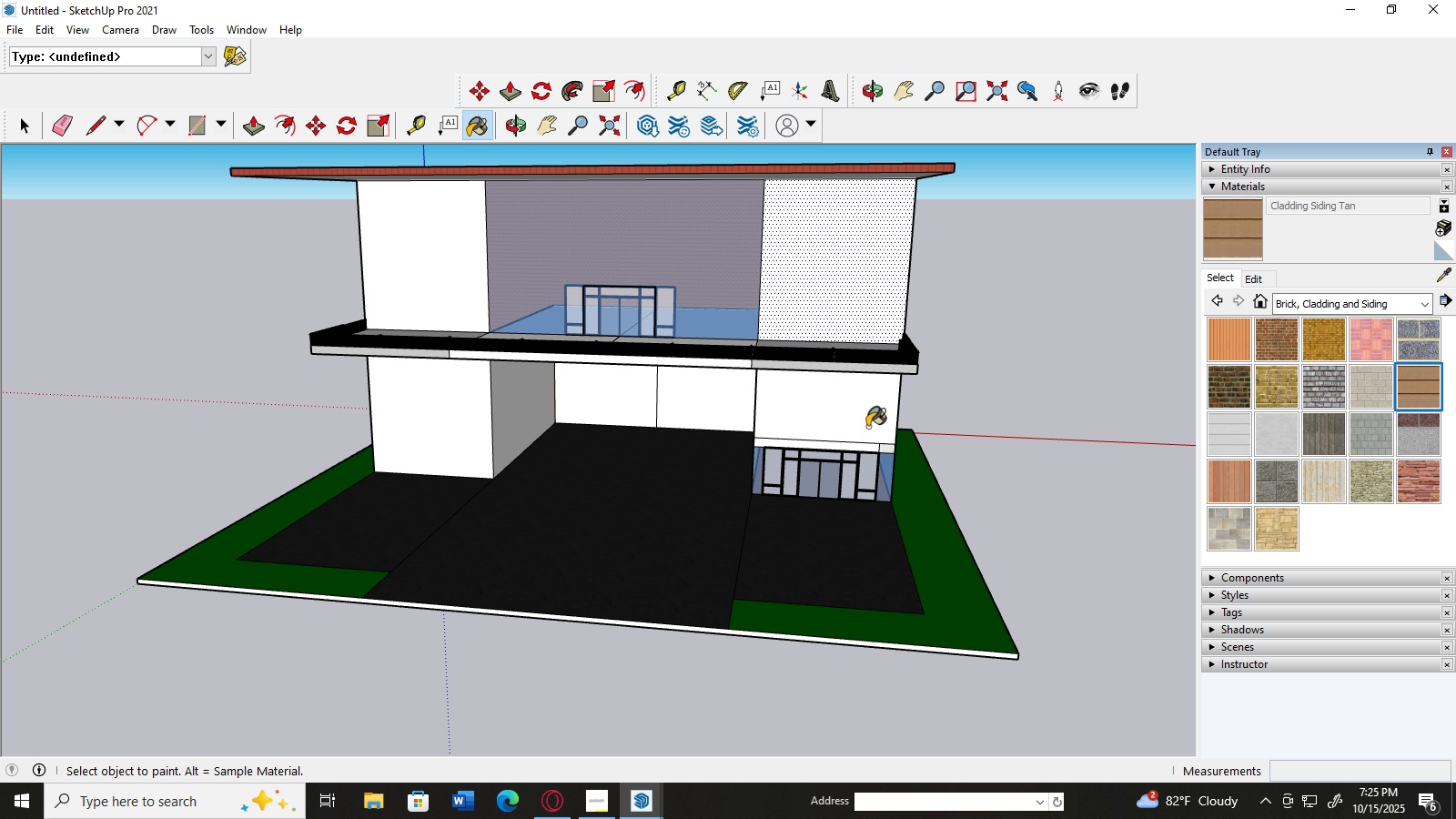 
left_click([867, 427])
 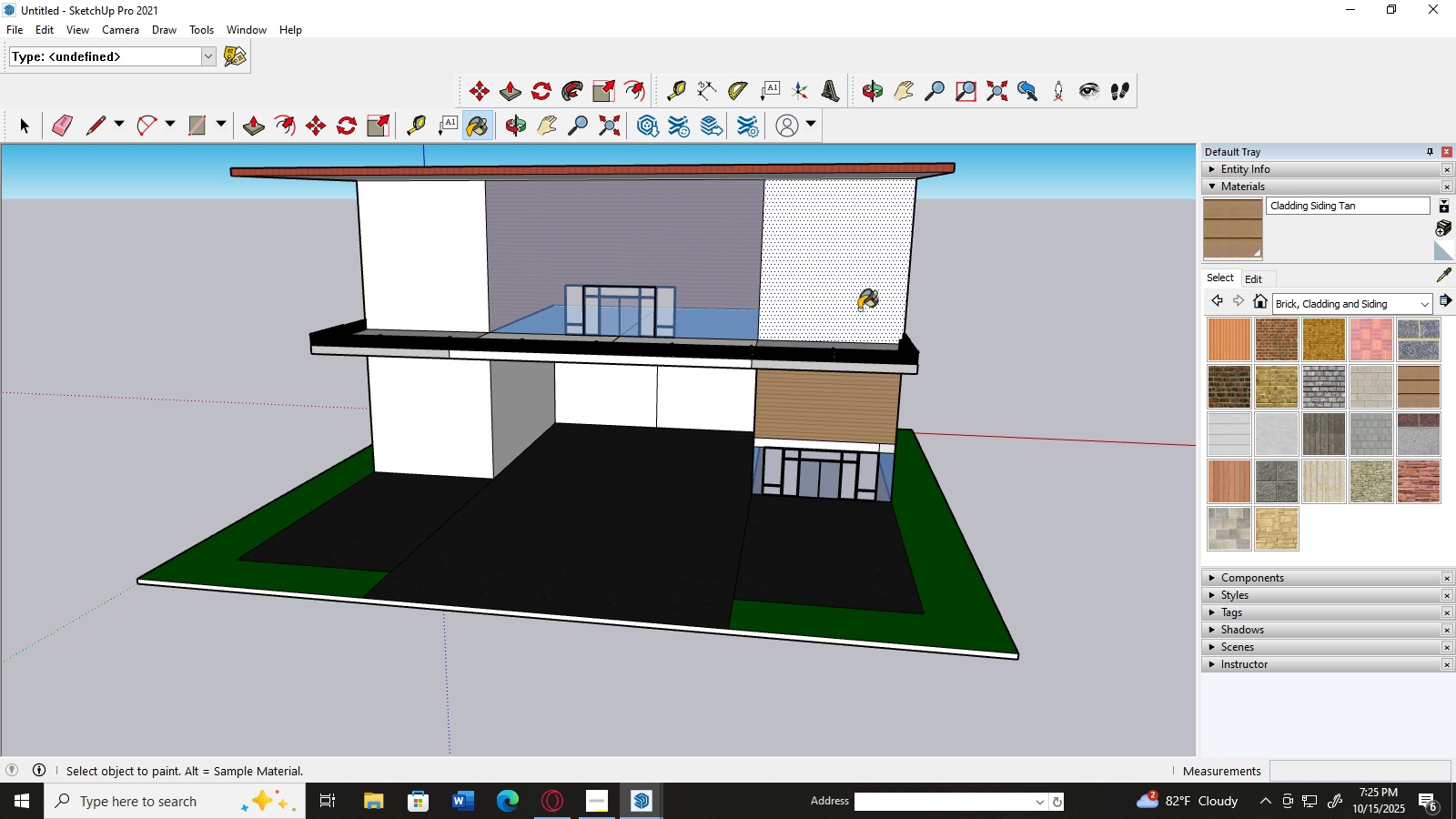 
left_click([858, 308])
 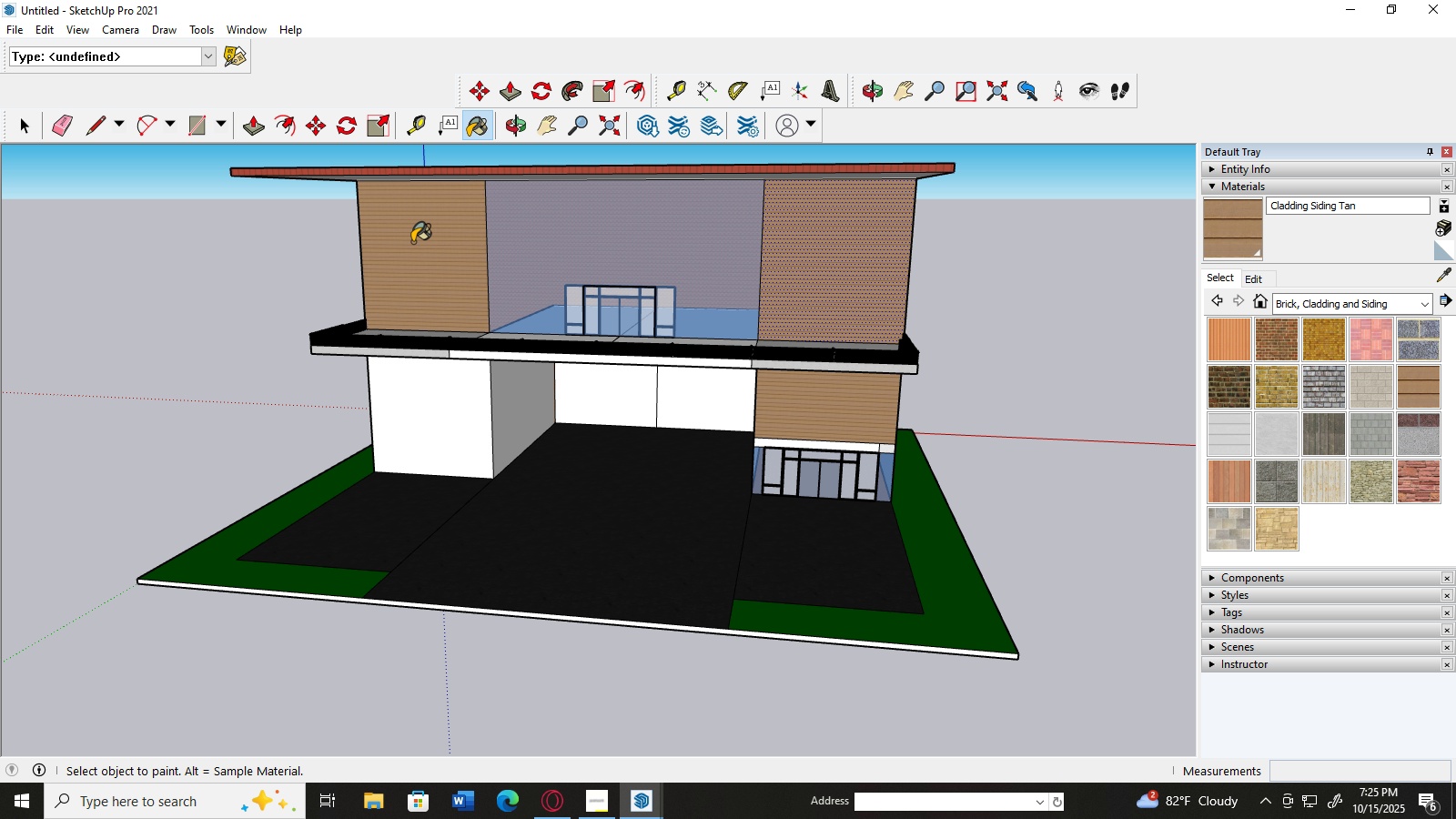 
double_click([431, 422])
 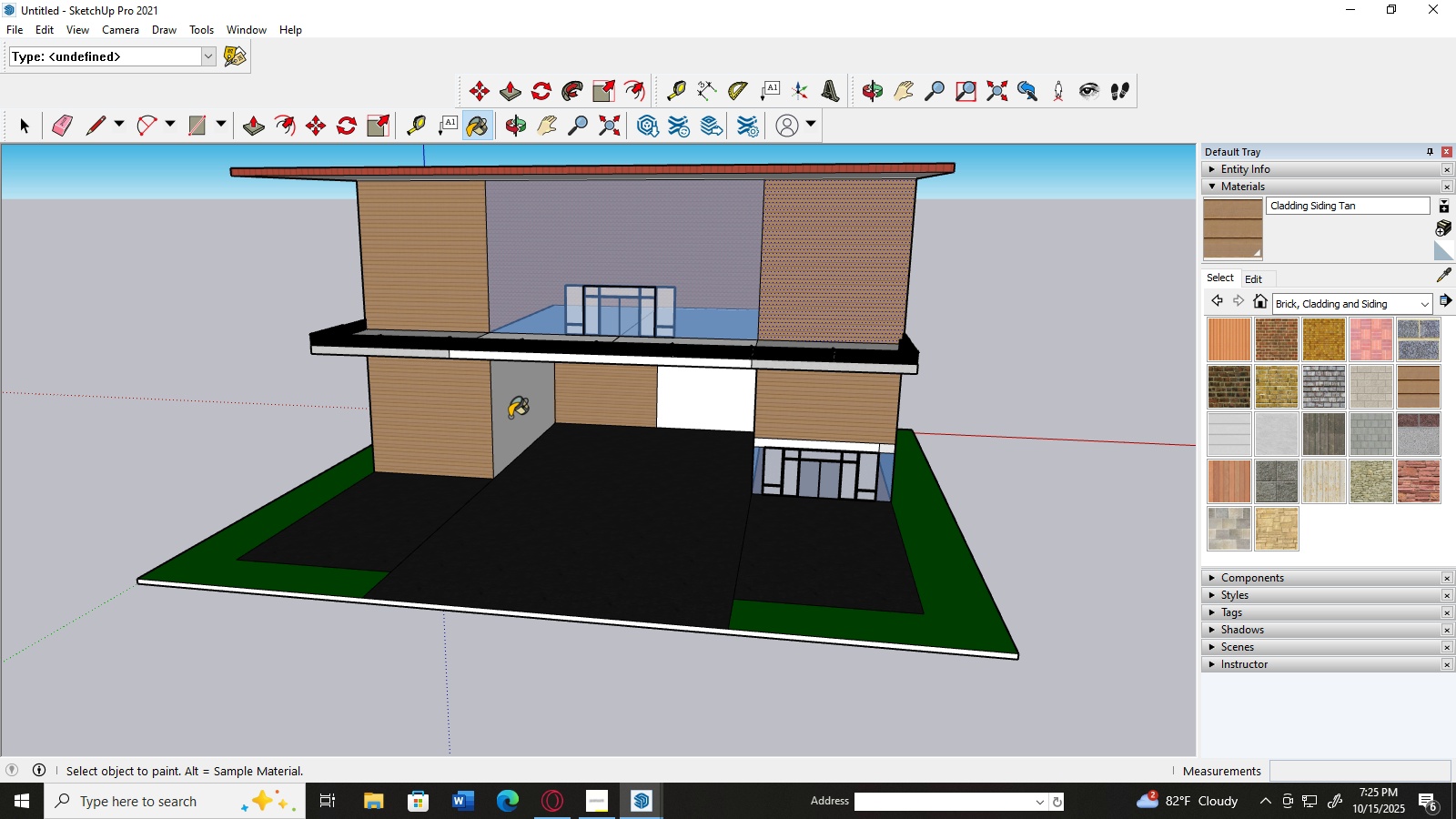 
double_click([508, 417])
 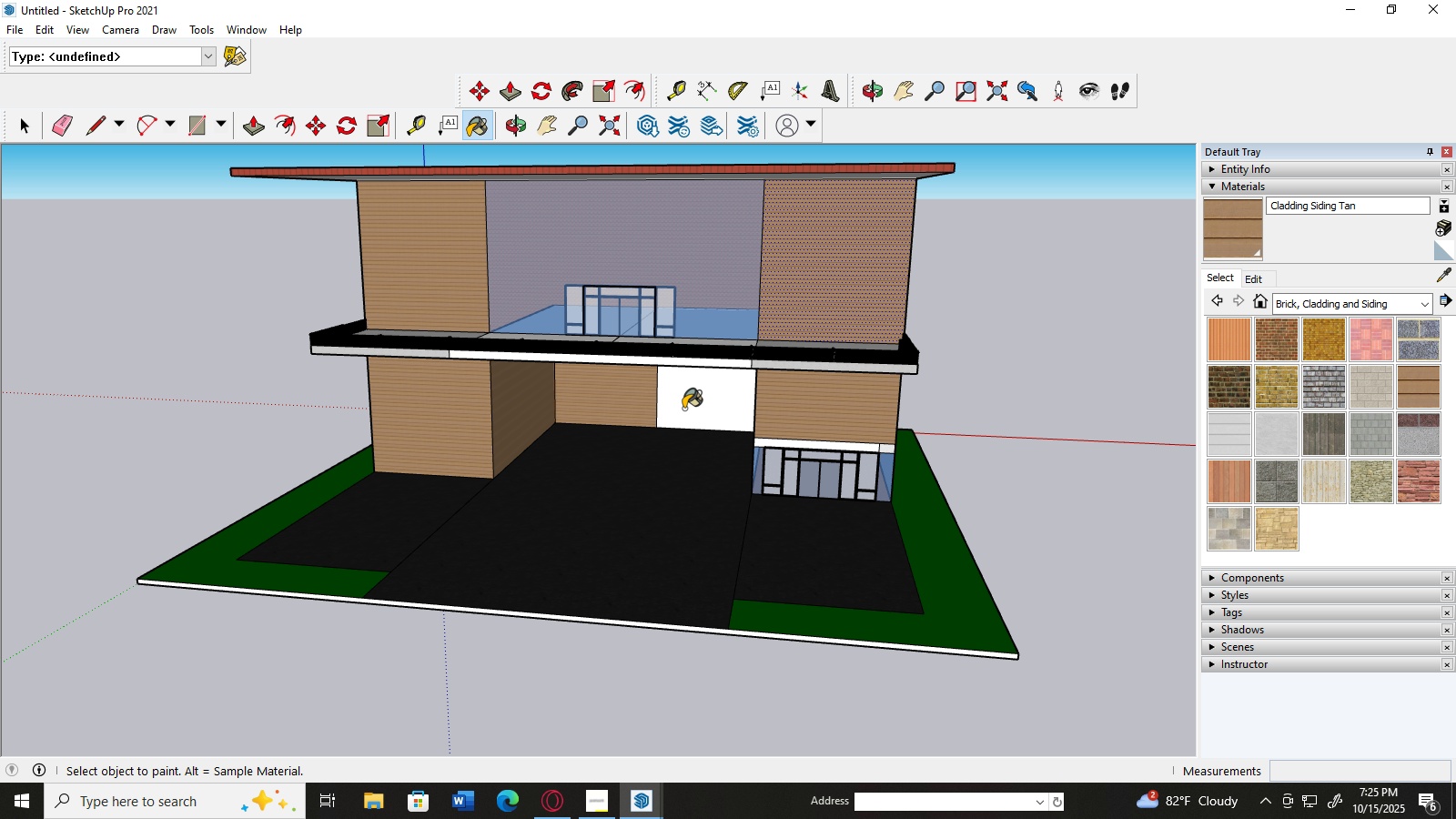 
triple_click([683, 409])
 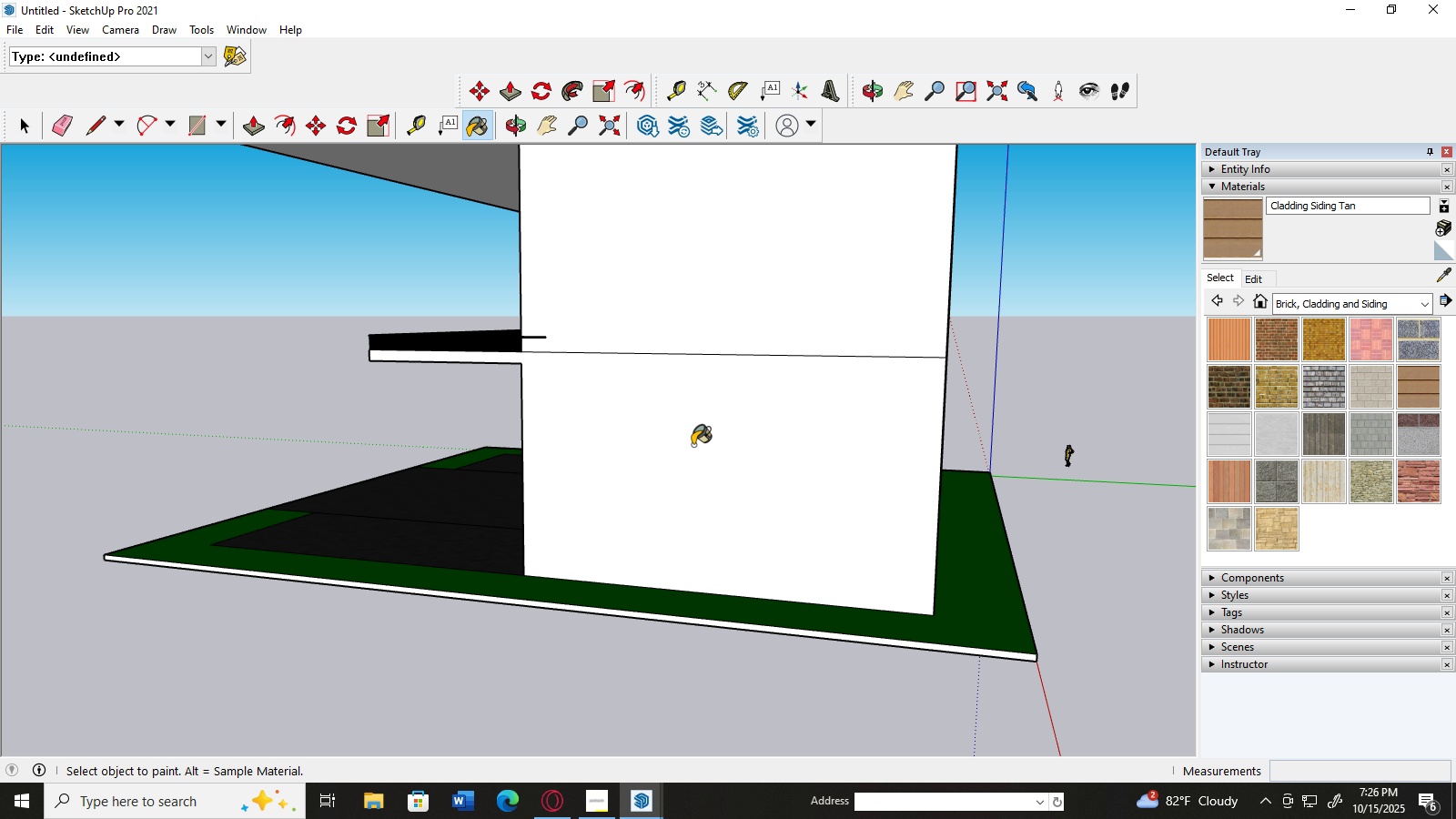 
double_click([762, 316])
 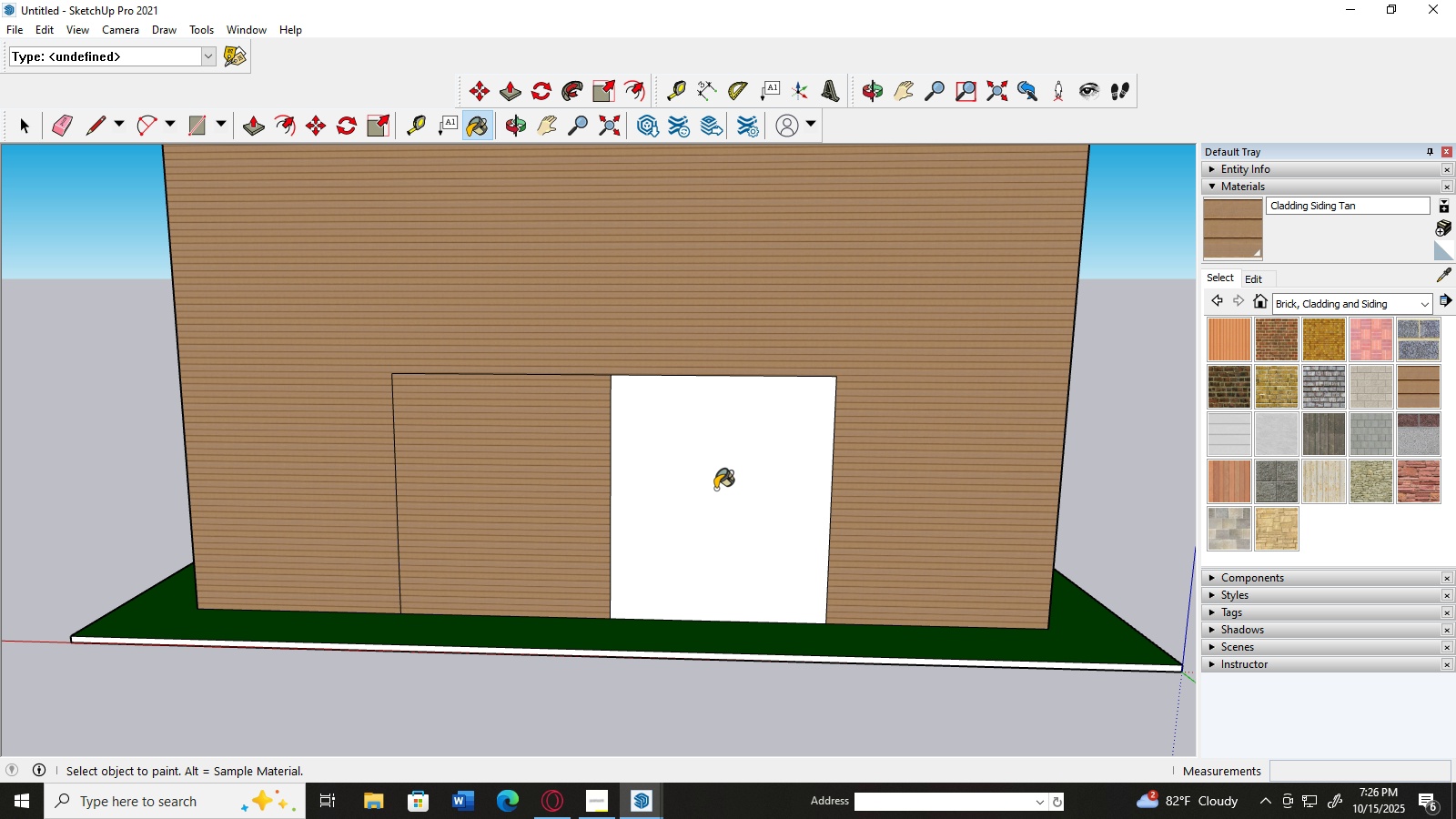 
left_click([738, 488])
 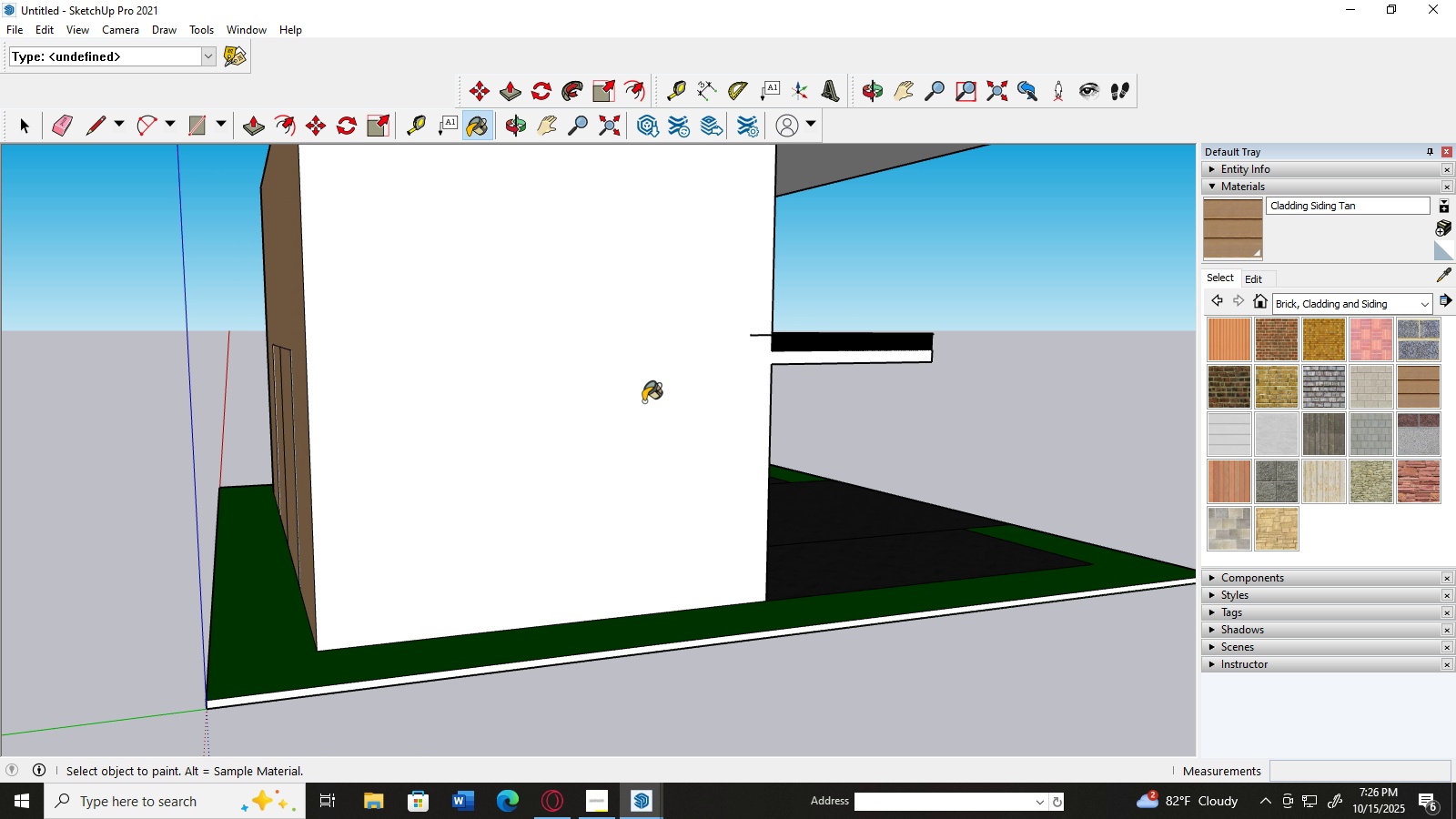 
left_click([635, 398])
 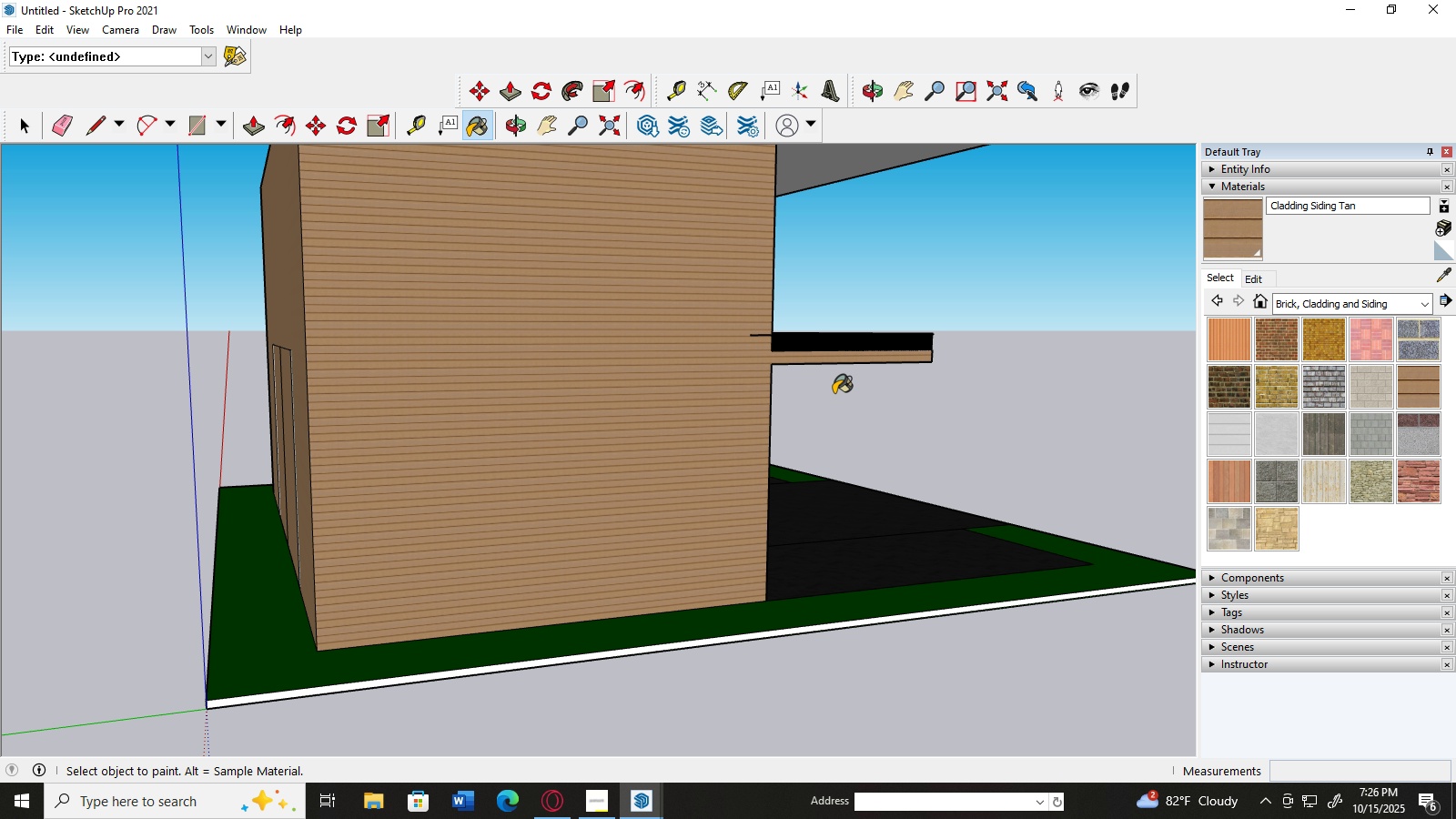 
scroll: coordinate [836, 391], scroll_direction: down, amount: 5.0
 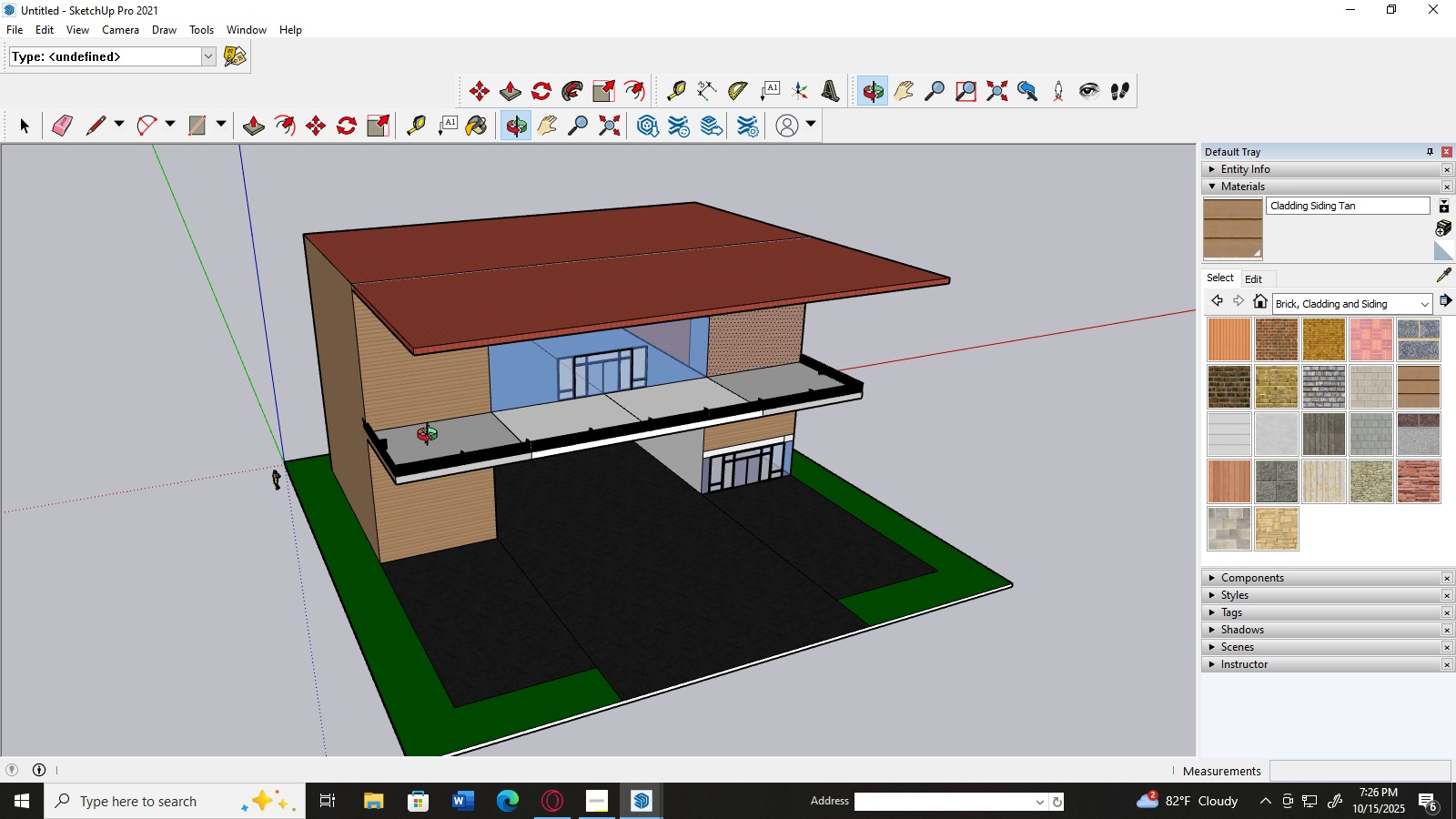 
scroll: coordinate [785, 487], scroll_direction: up, amount: 4.0
 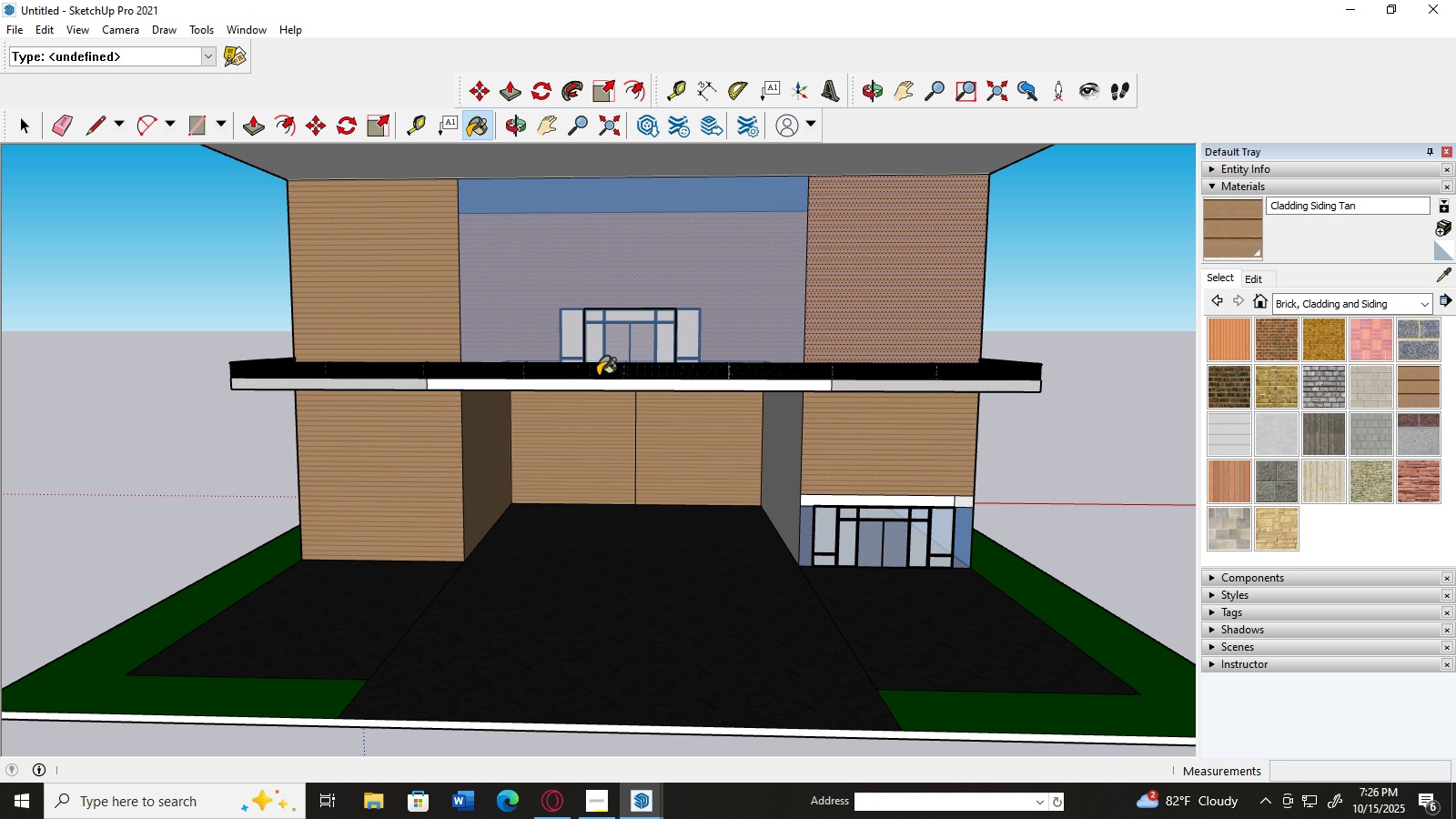 
scroll: coordinate [598, 376], scroll_direction: down, amount: 1.0
 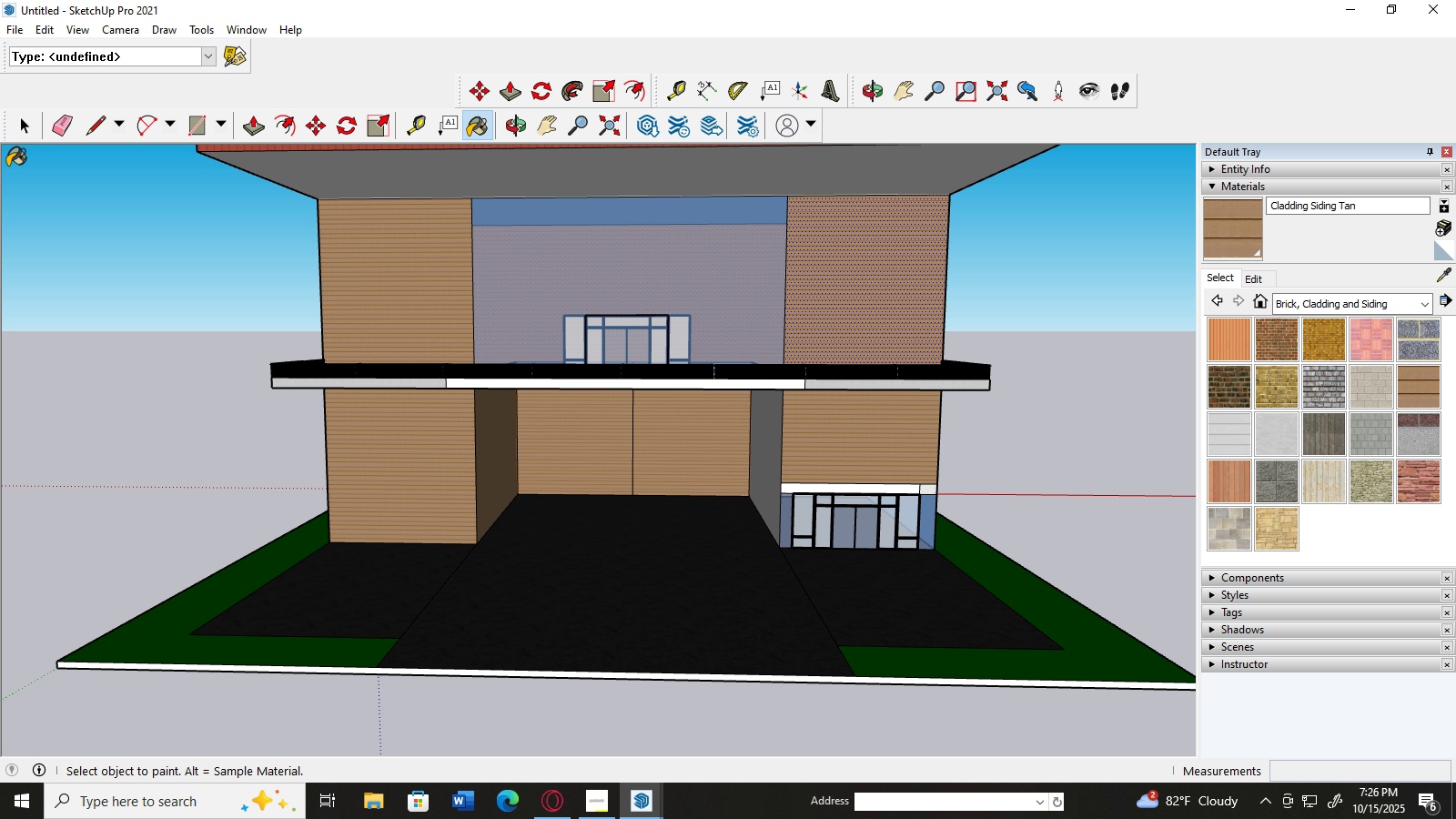 
left_click([23, 136])
 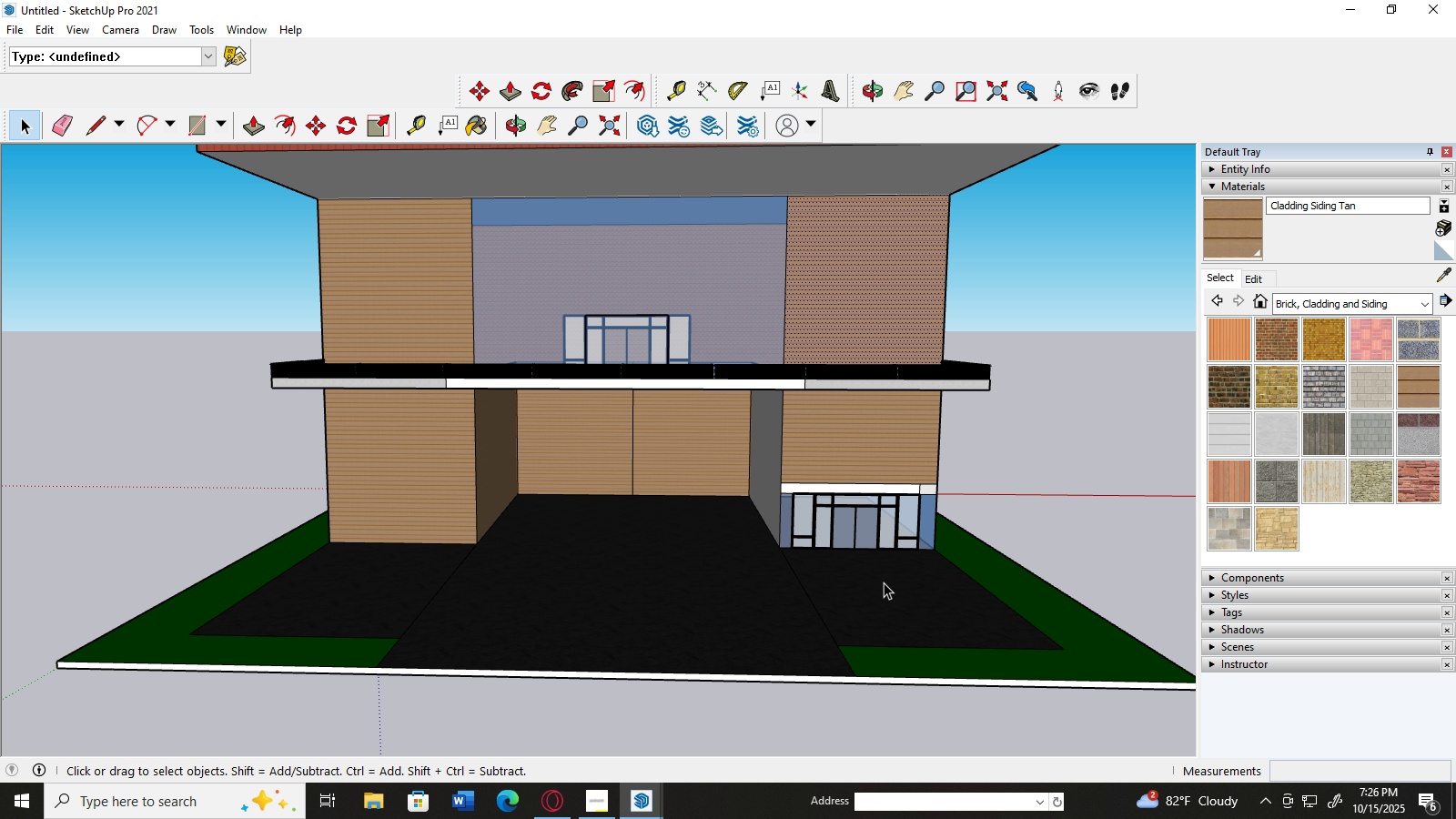 
scroll: coordinate [884, 582], scroll_direction: down, amount: 2.0
 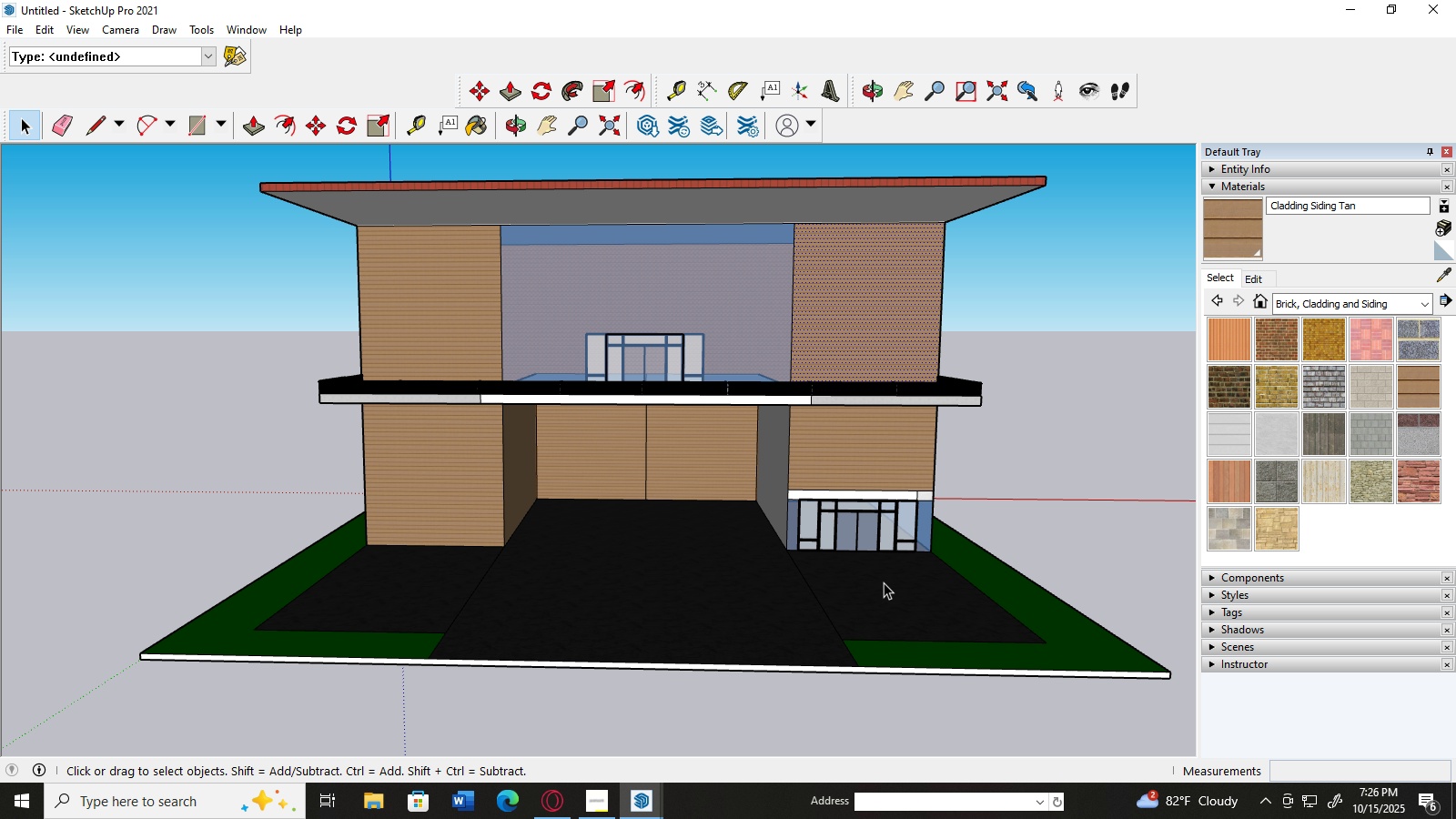 
scroll: coordinate [884, 582], scroll_direction: up, amount: 1.0
 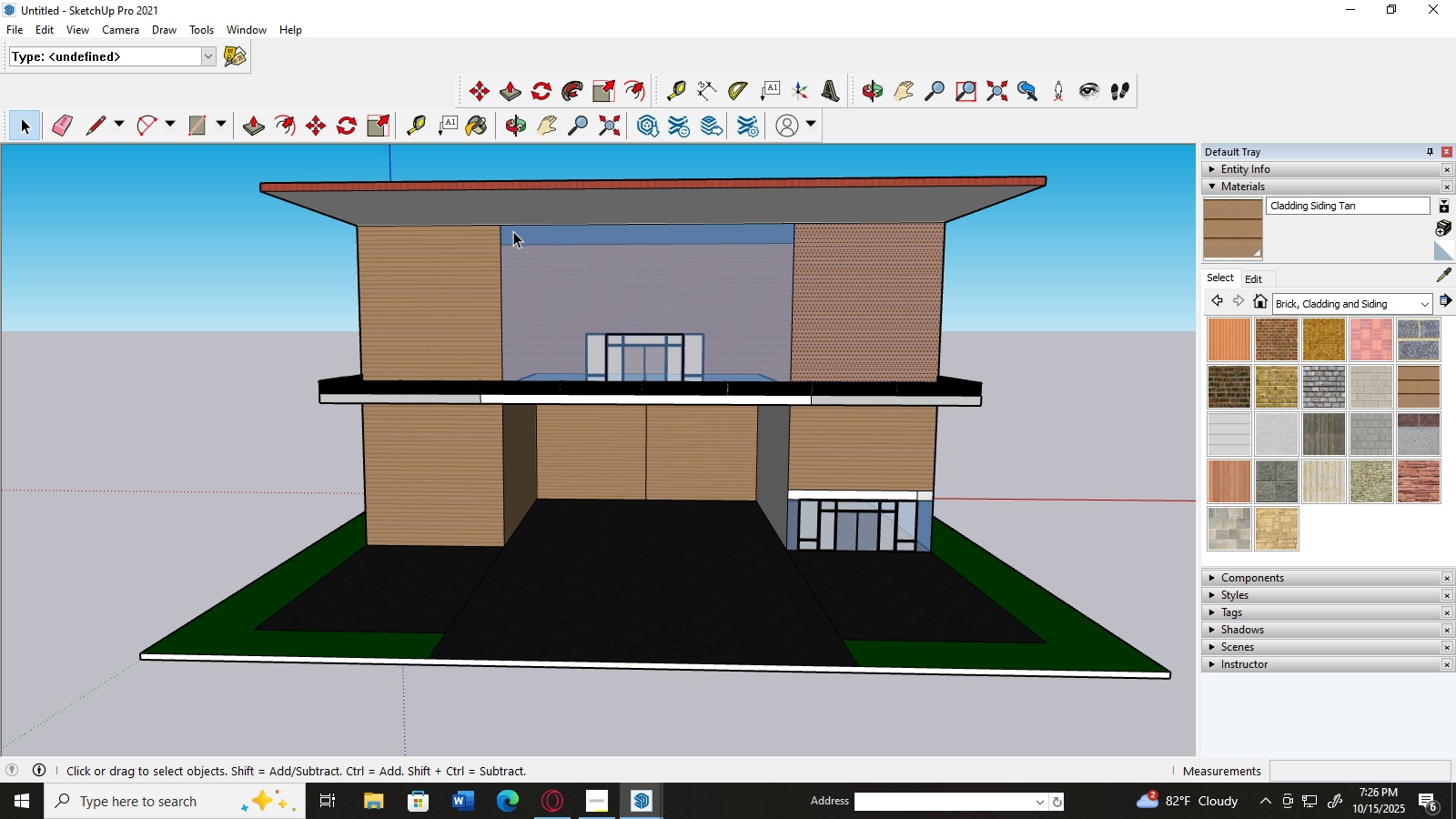 
left_click([551, 801])
 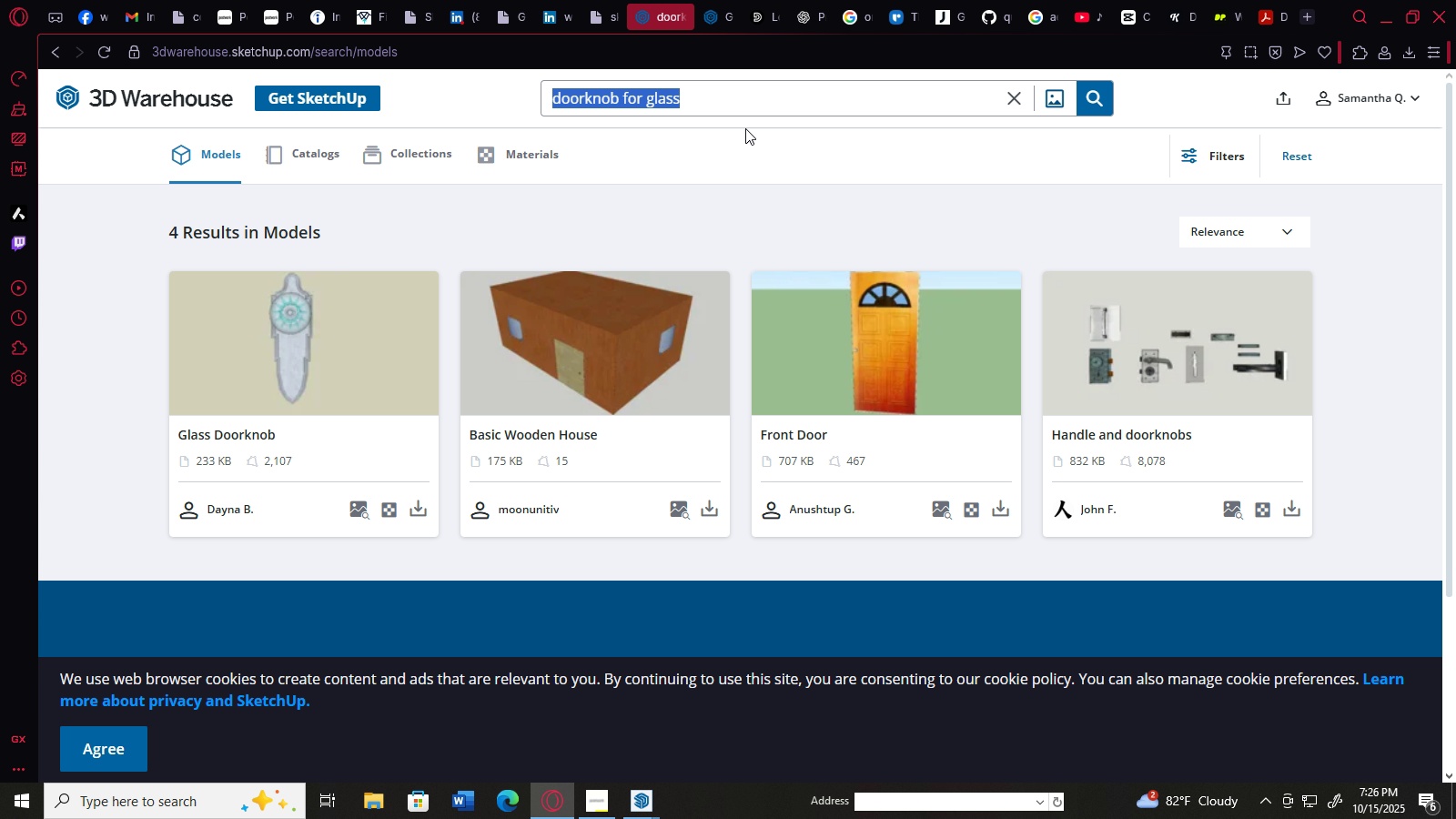 
type(car)
 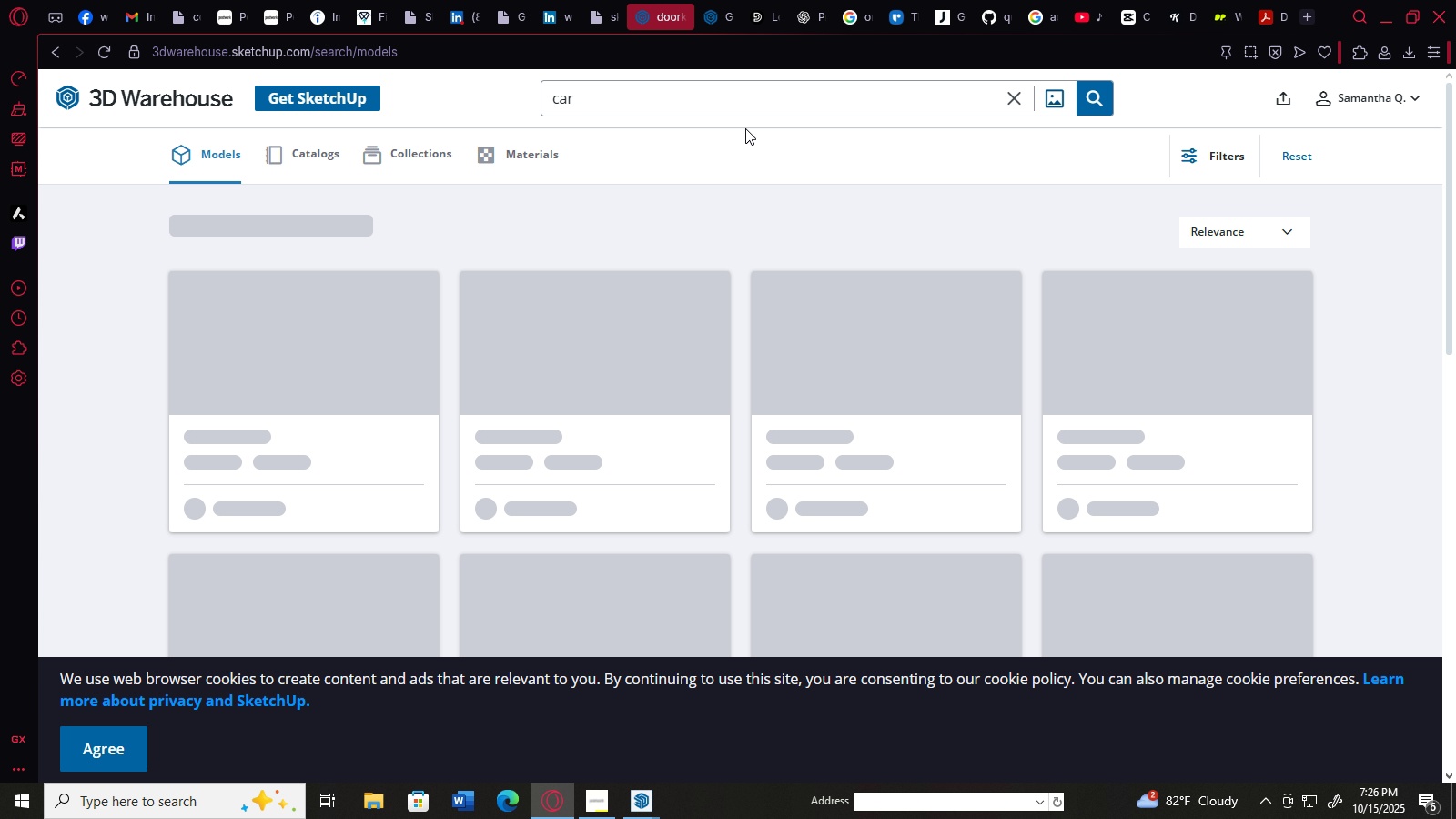 
key(Enter)
 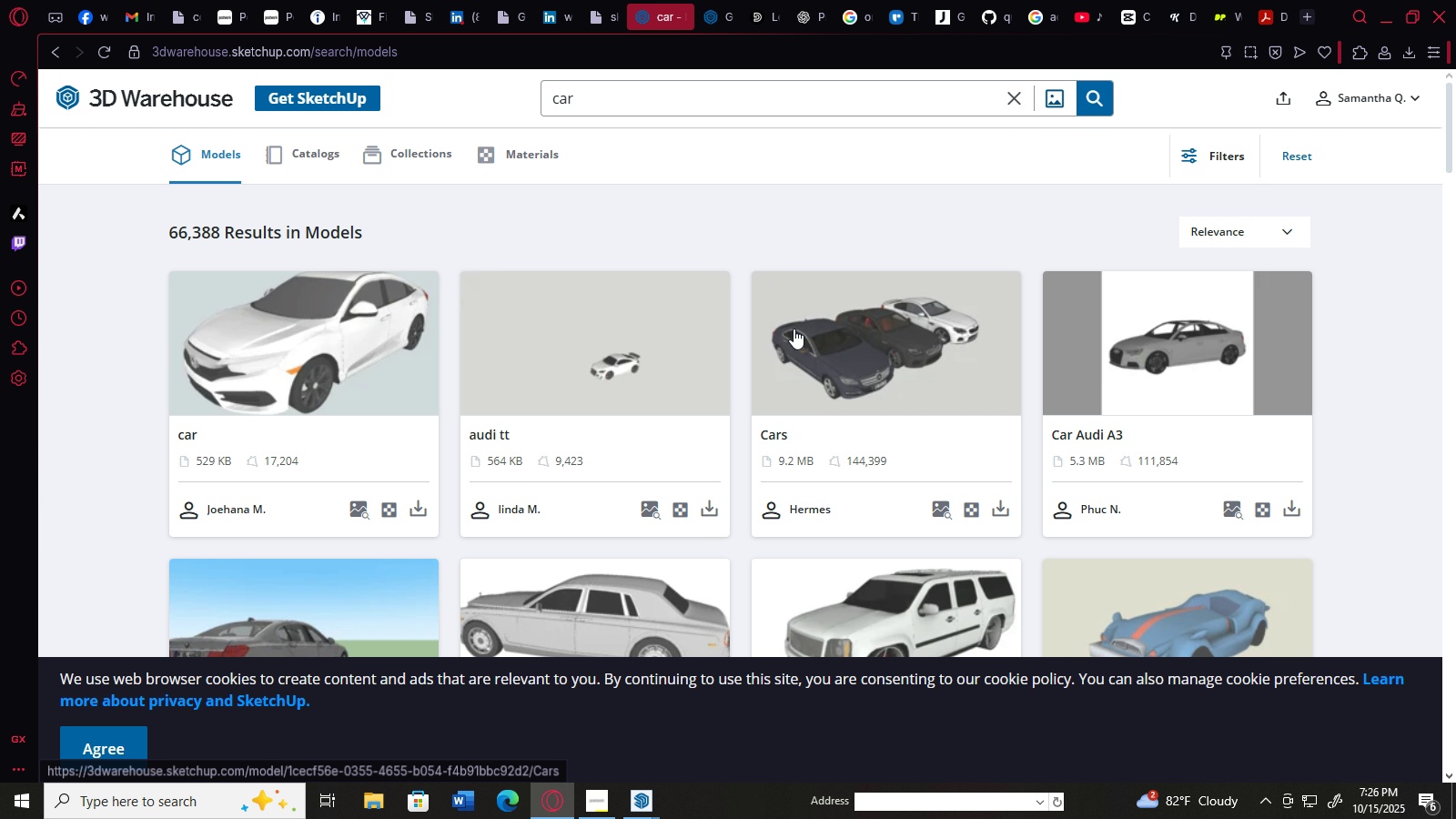 
scroll: coordinate [795, 329], scroll_direction: down, amount: 2.0
 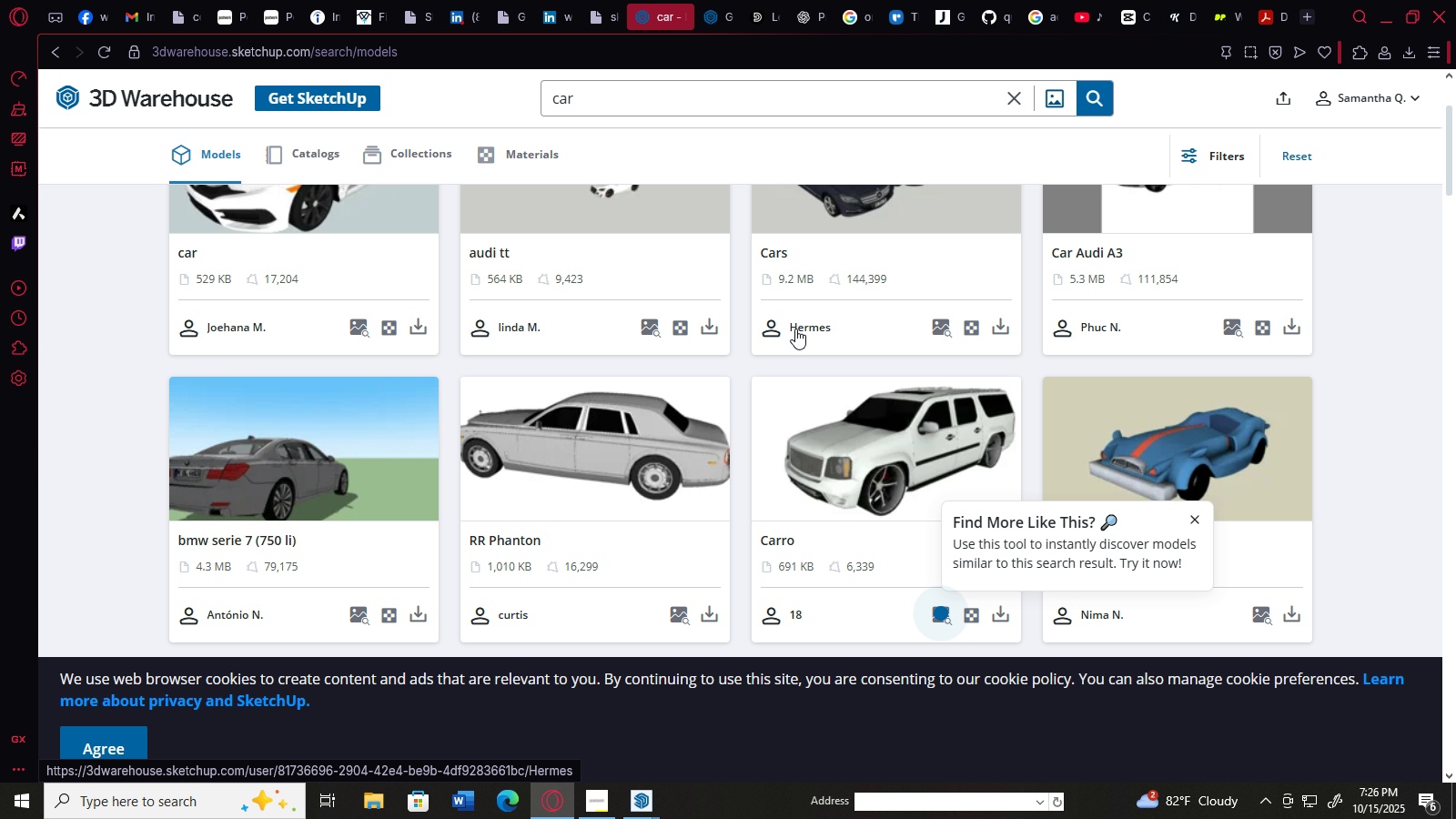 
hold_key(key=AltLeft, duration=0.6)
scroll: coordinate [795, 328], scroll_direction: down, amount: 3.0
 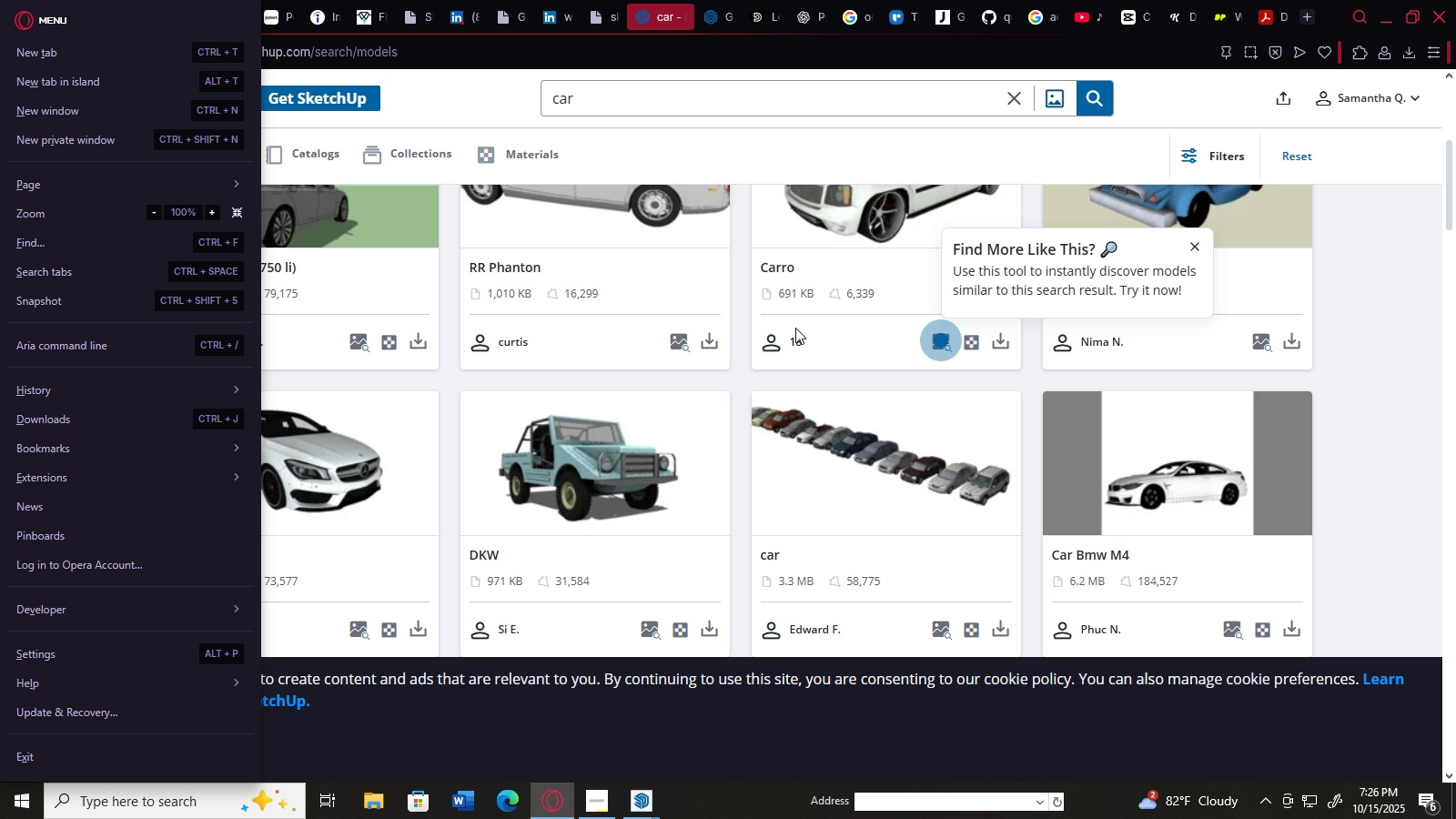 
scroll: coordinate [801, 326], scroll_direction: up, amount: 7.0
 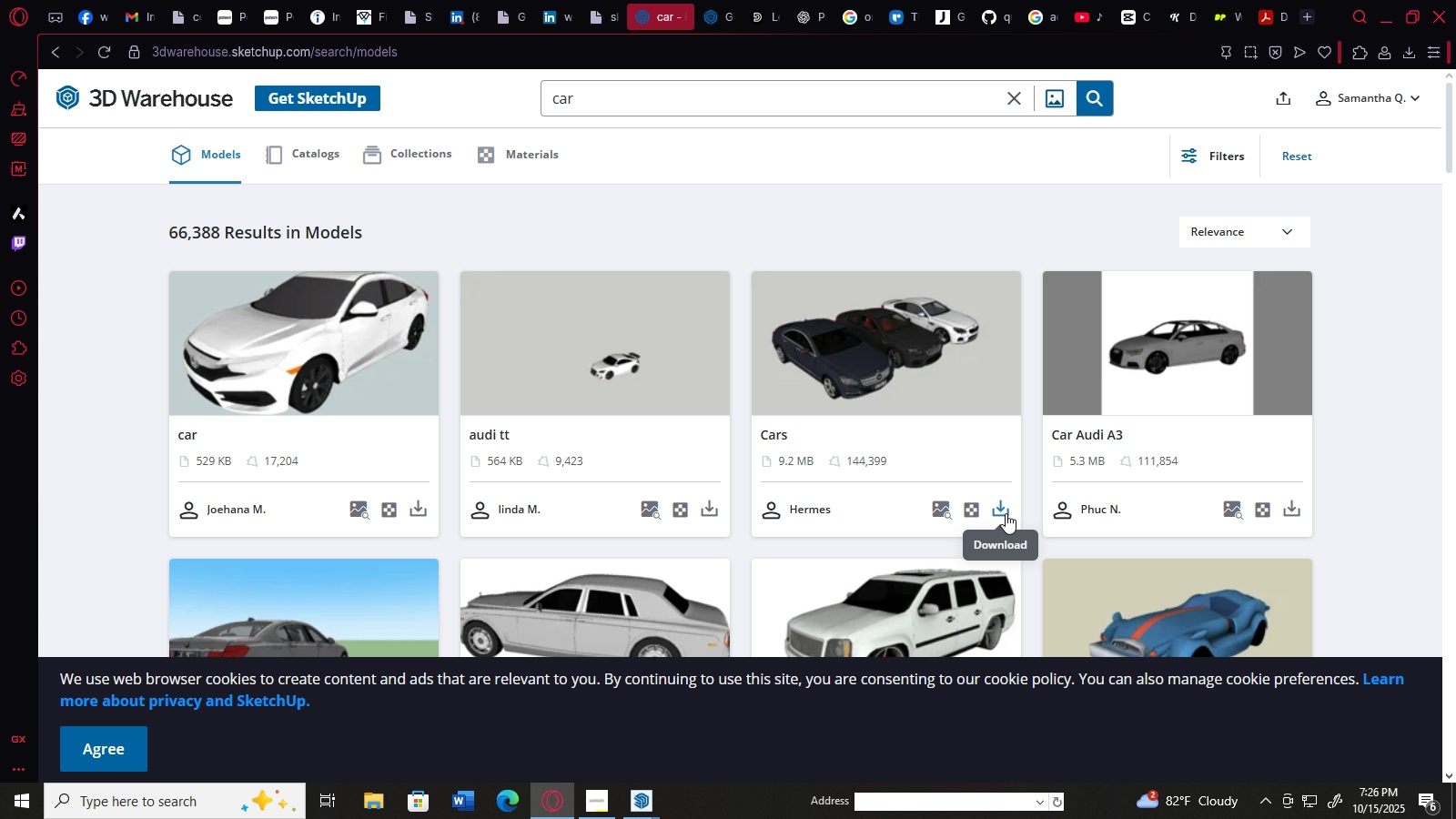 
left_click([1006, 513])
 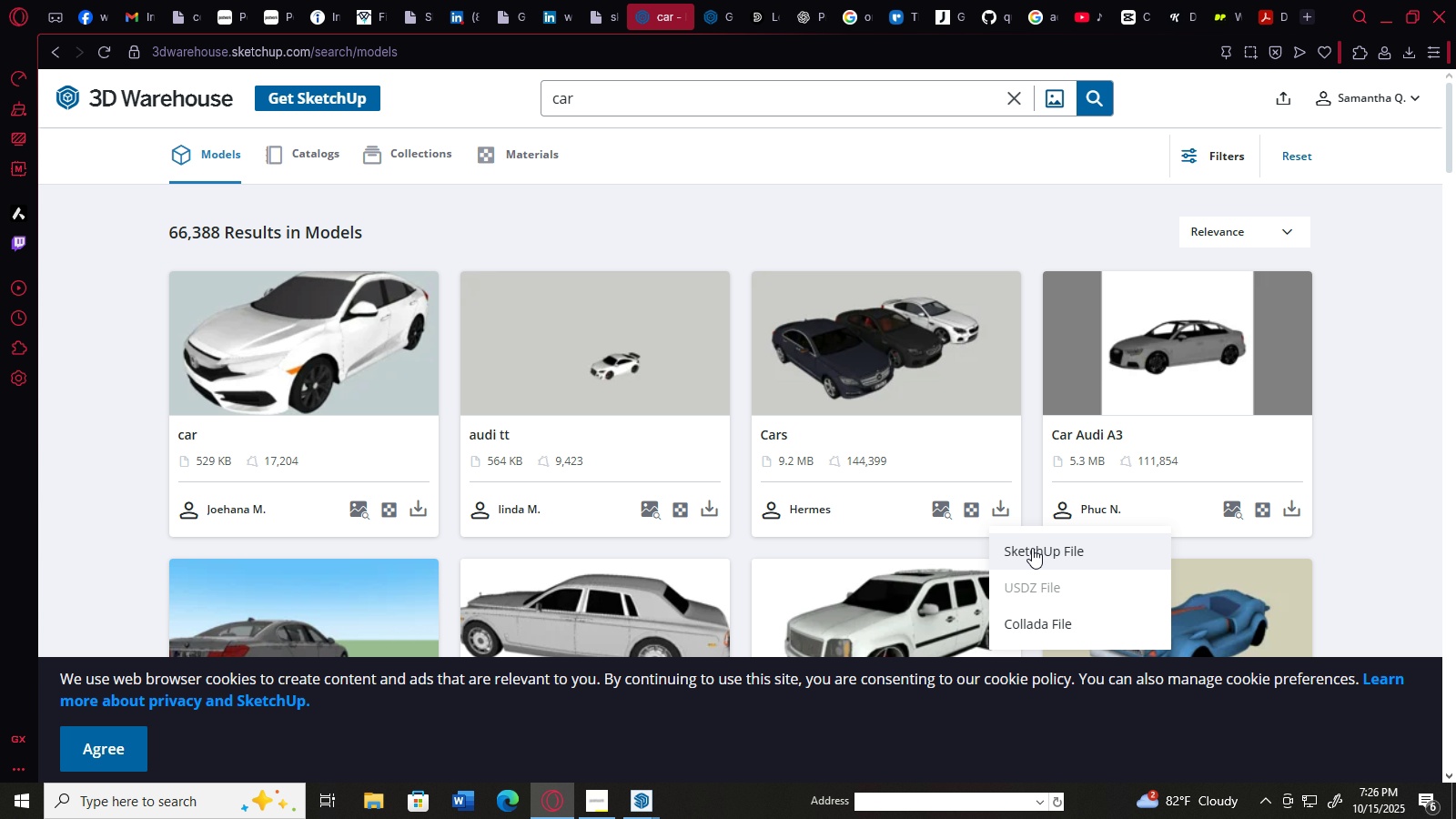 
left_click([1032, 548])
 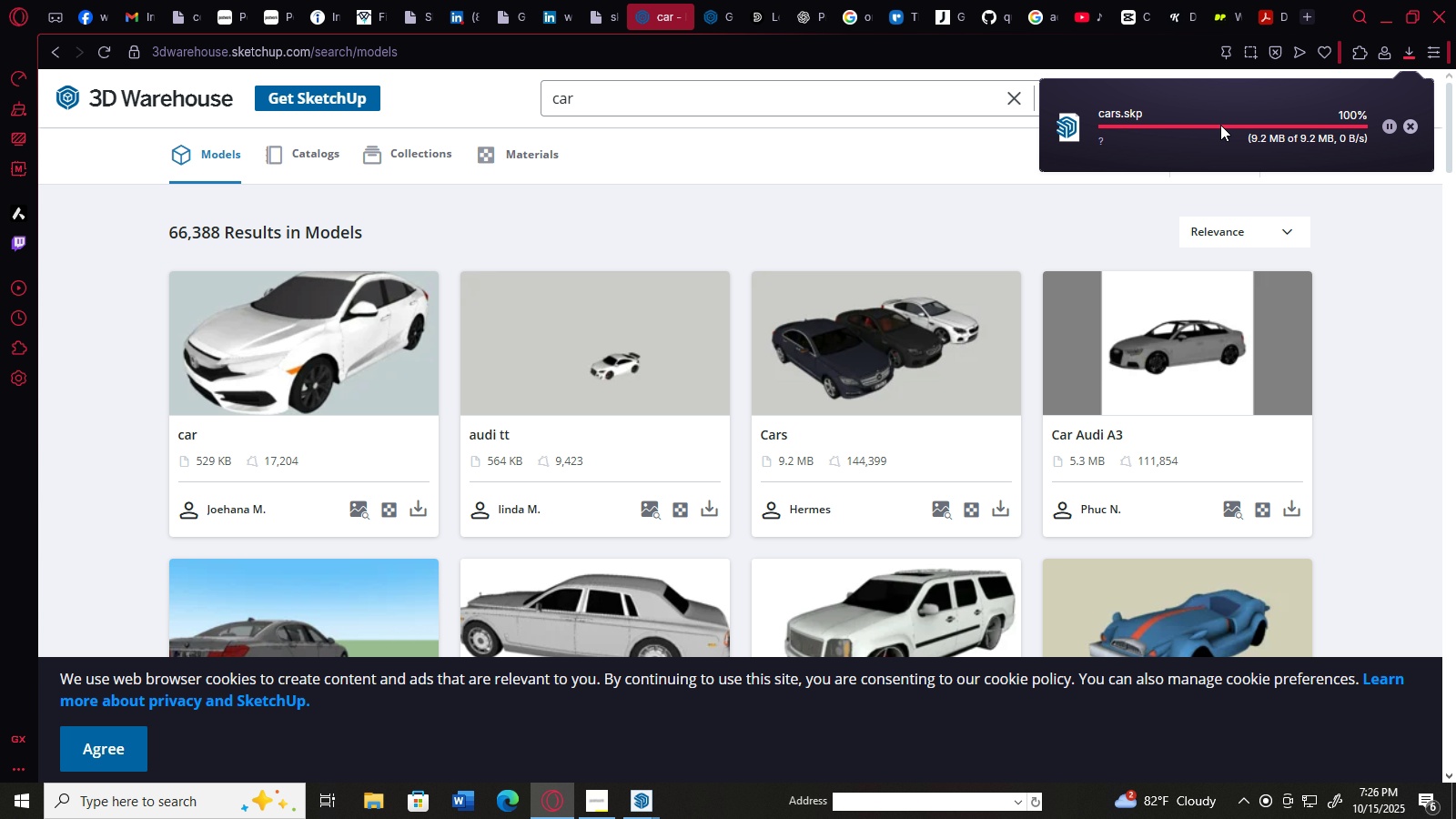 
wait(6.18)
 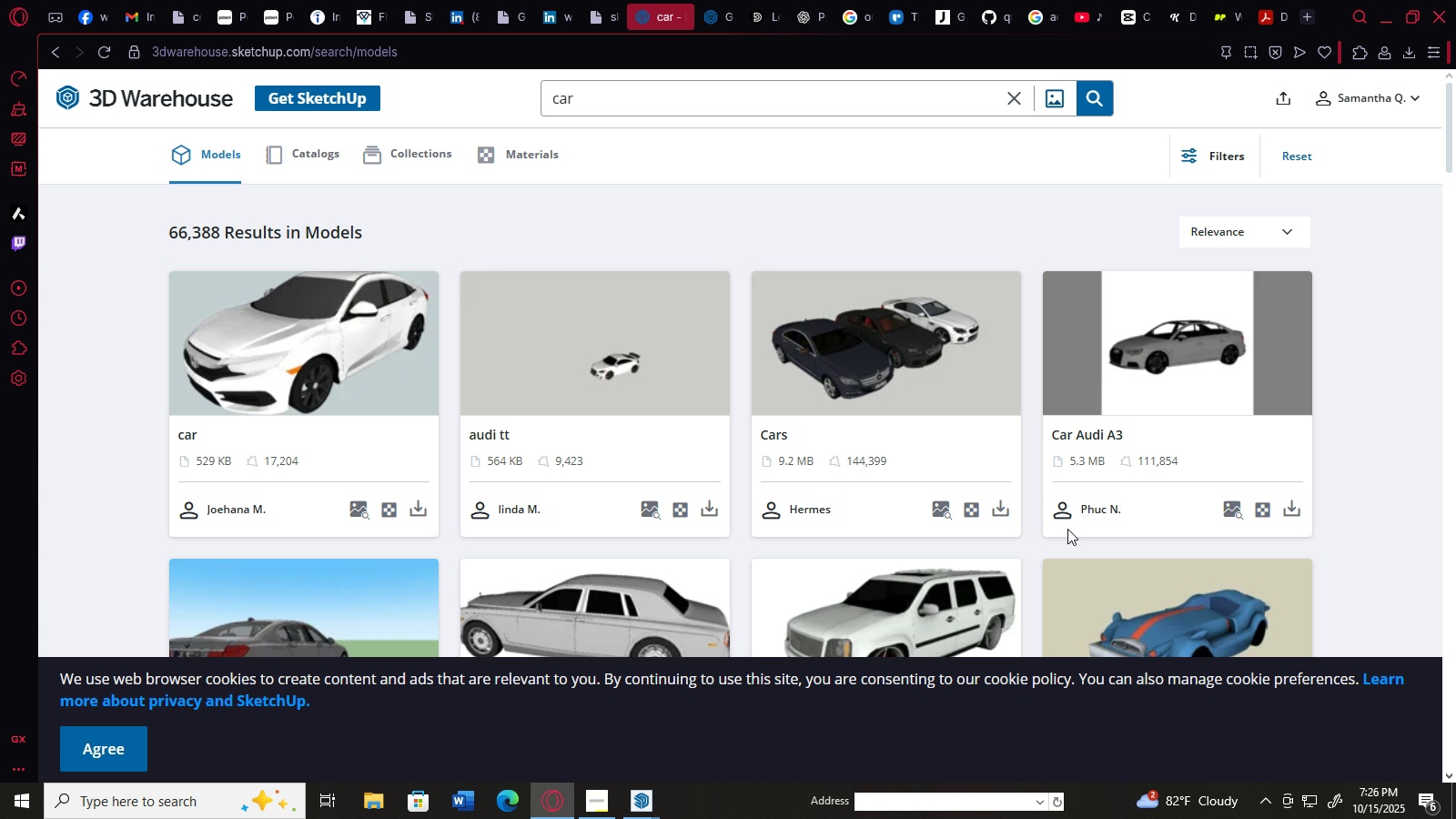 
double_click([1220, 125])
 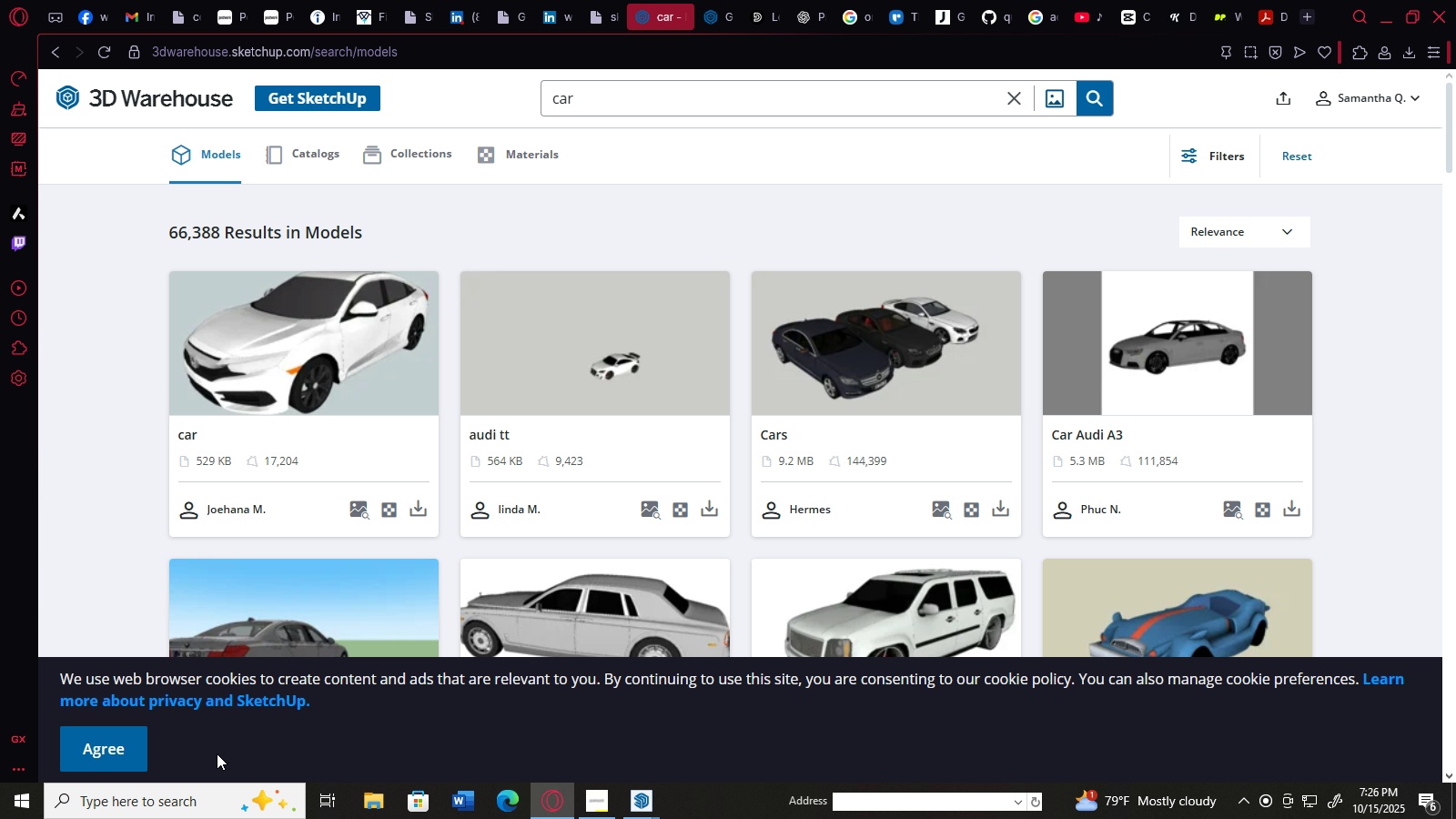 
left_click([71, 746])
 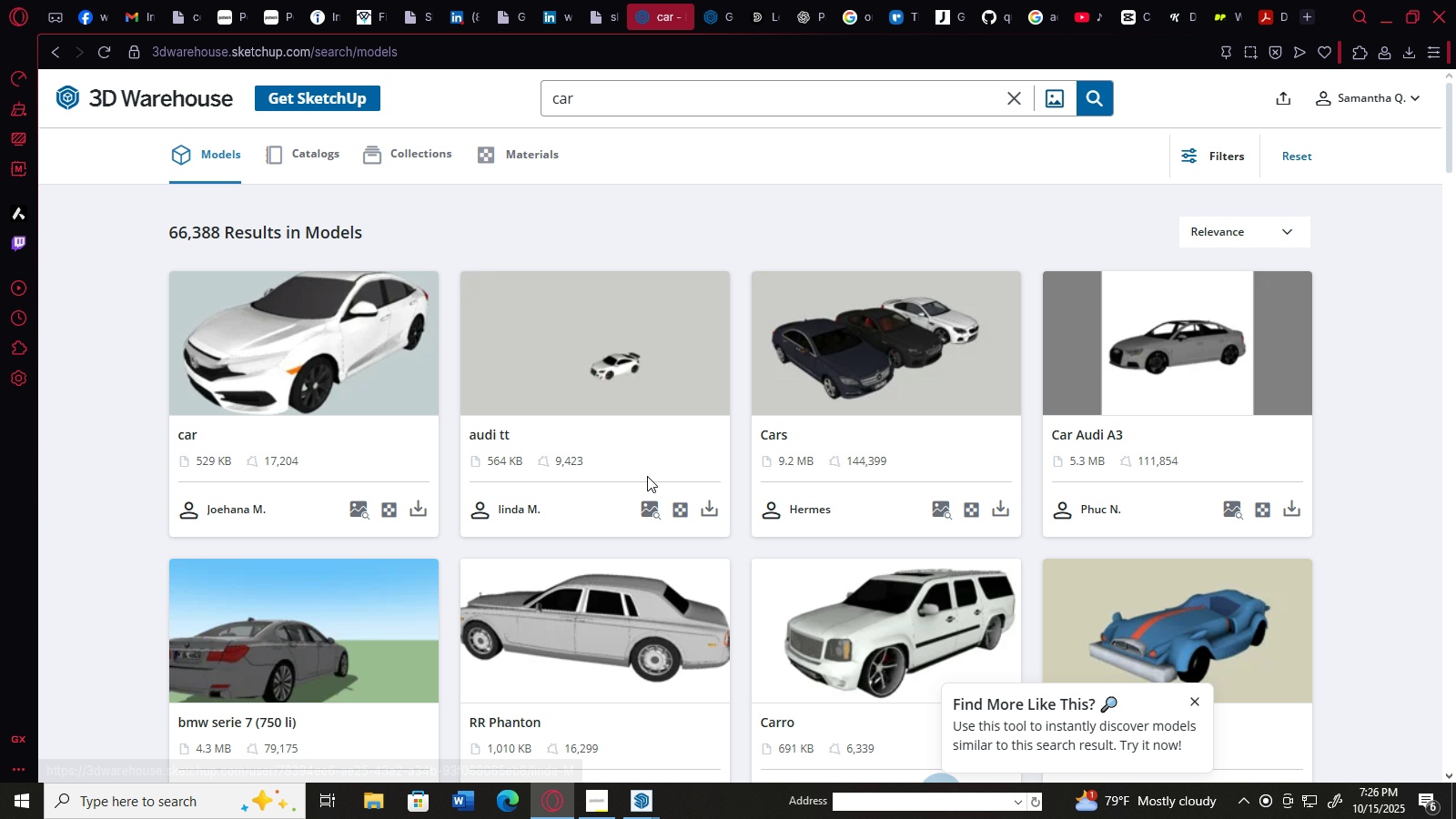 
scroll: coordinate [647, 476], scroll_direction: down, amount: 4.0
 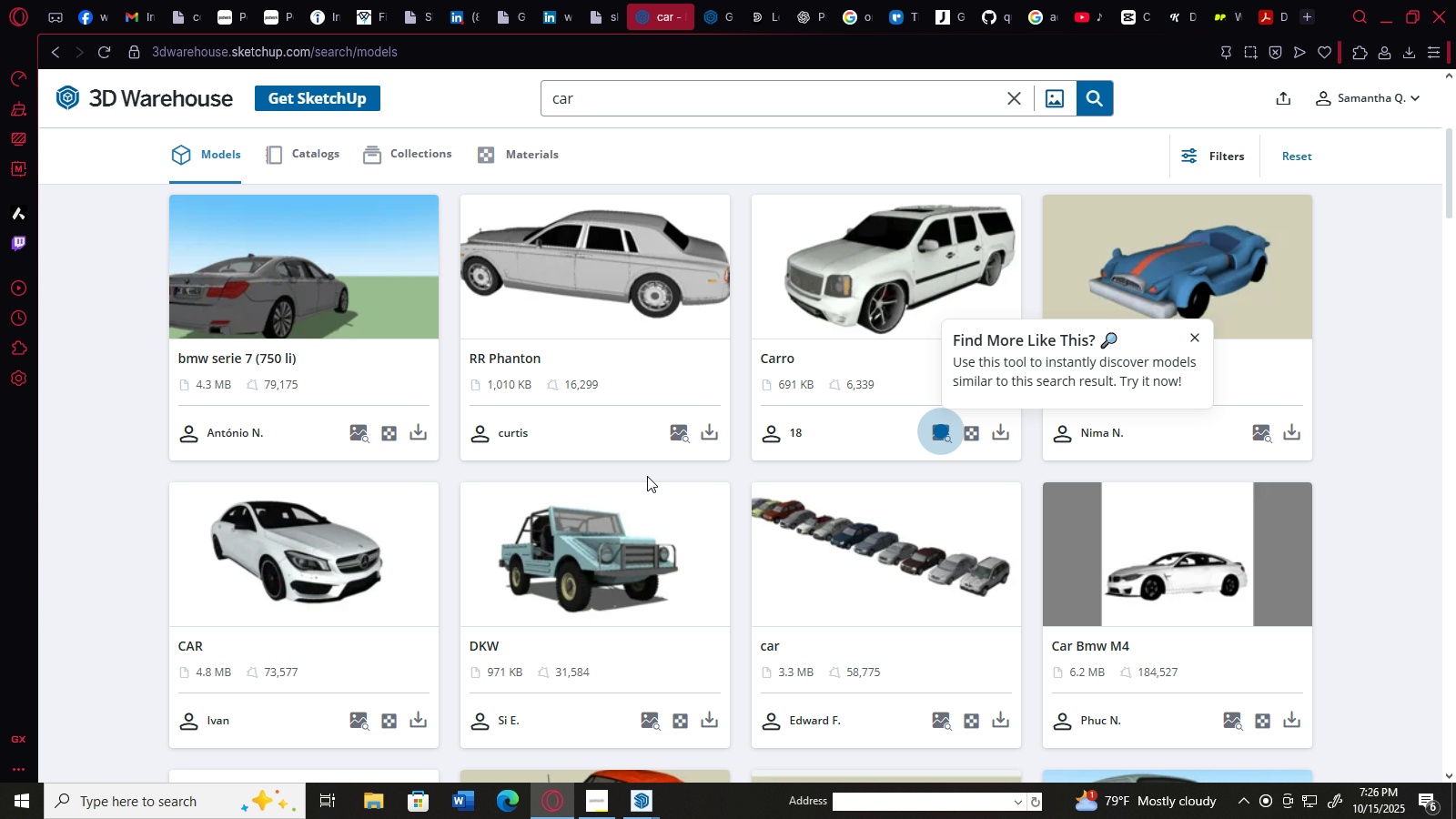 
scroll: coordinate [647, 476], scroll_direction: up, amount: 2.0
 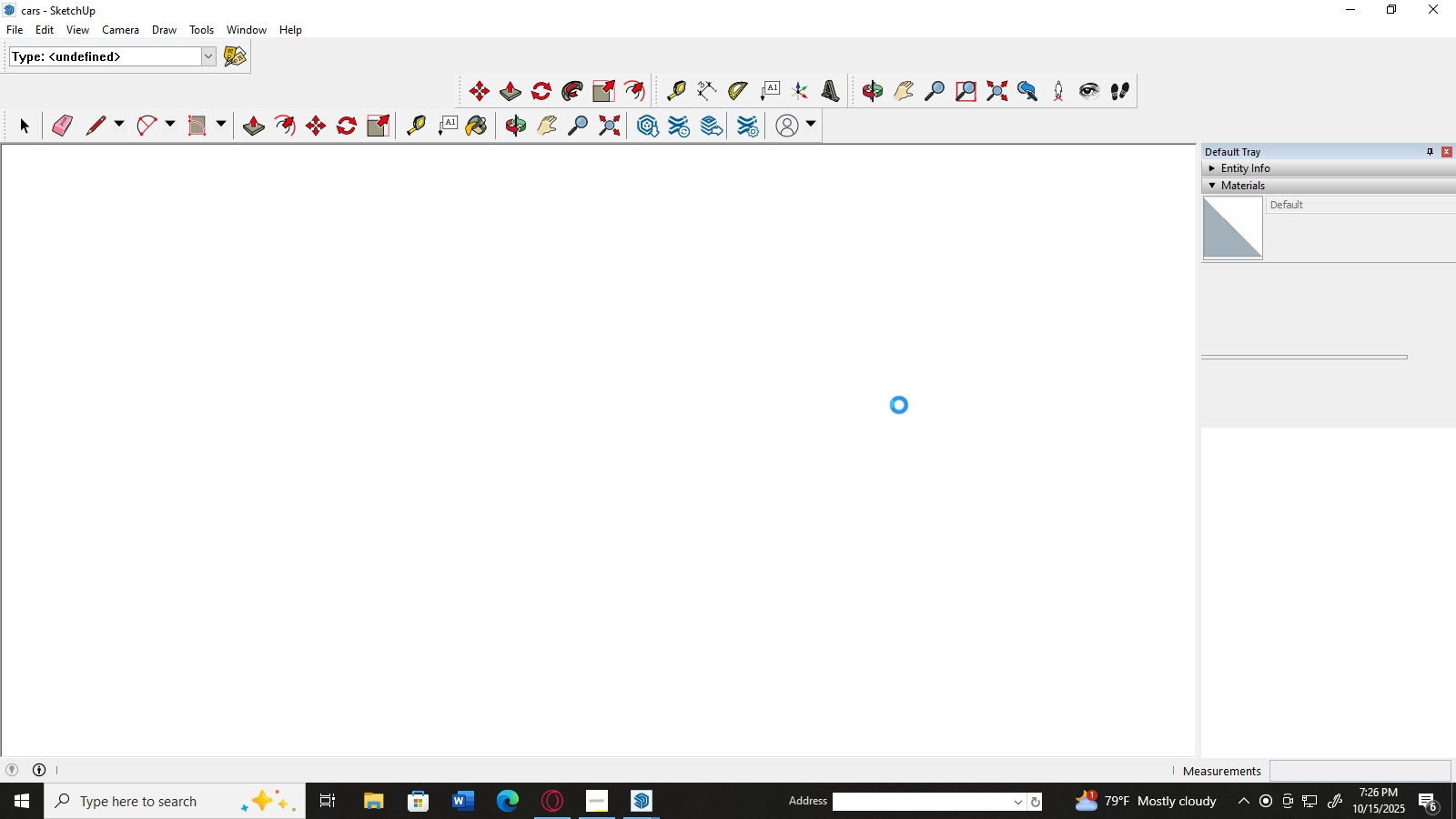 
wait(13.23)
 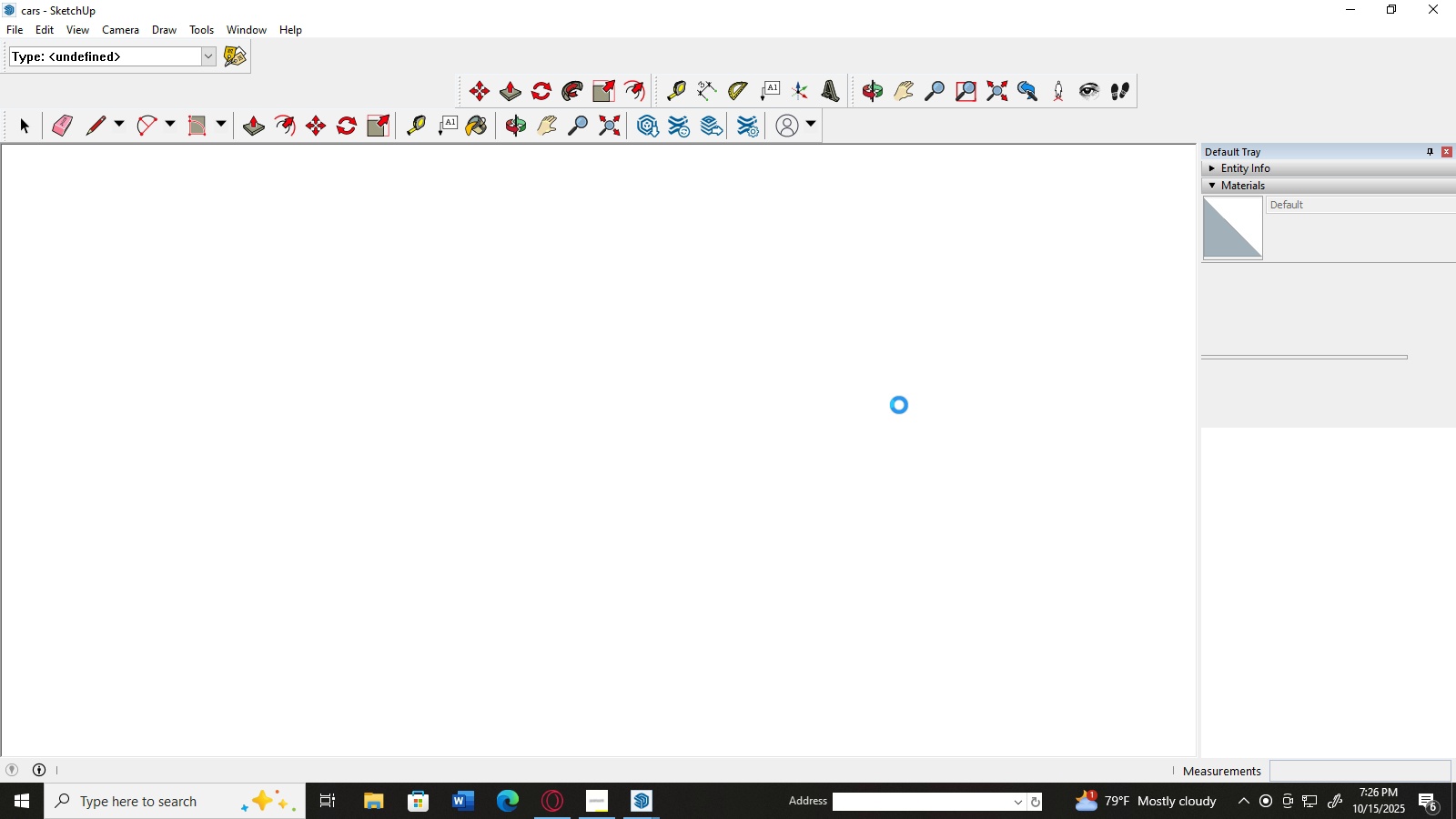 
left_click([22, 111])
 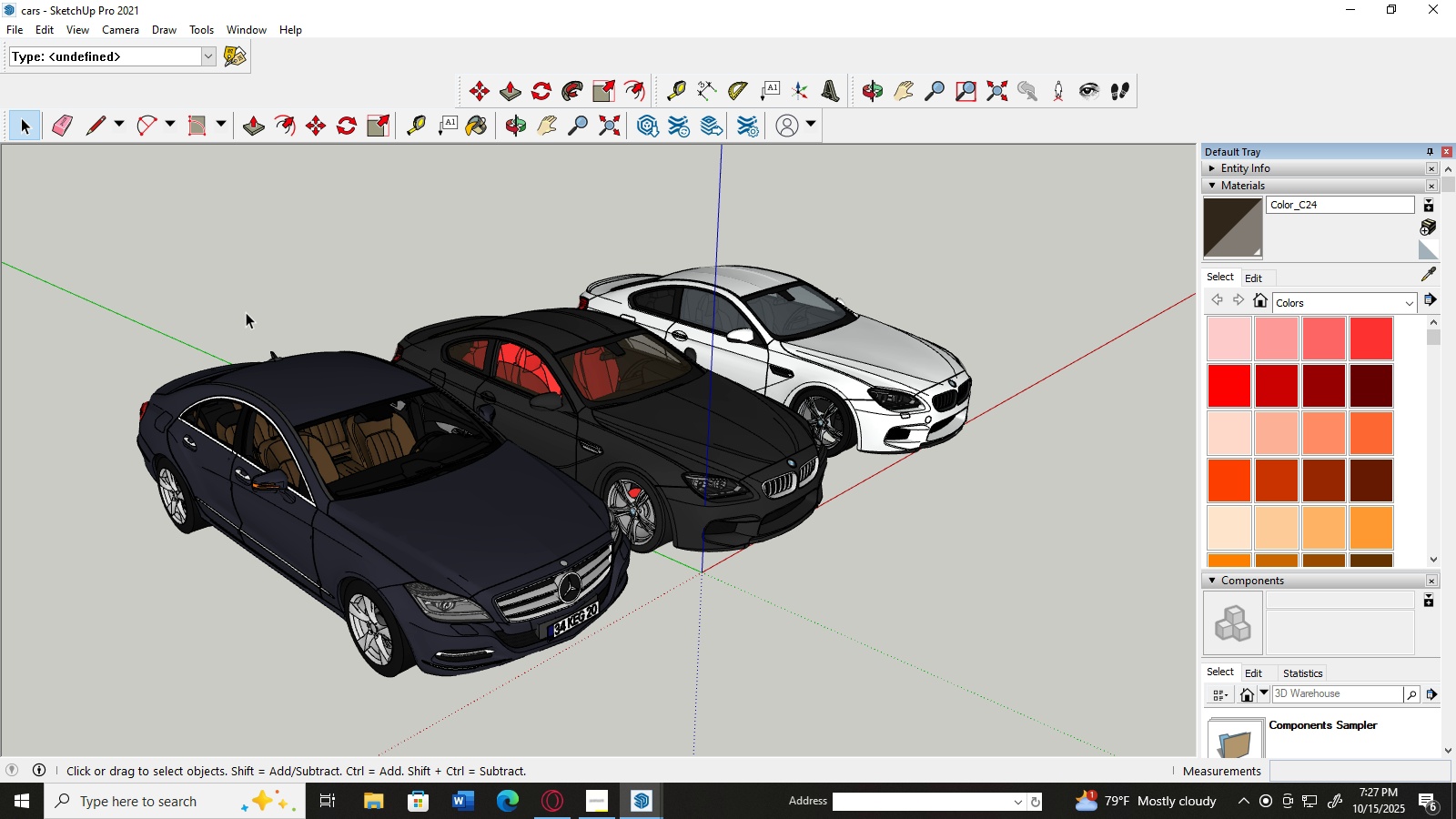 
hold_key(key=AltLeft, duration=0.74)
scroll: coordinate [246, 312], scroll_direction: down, amount: 7.0
 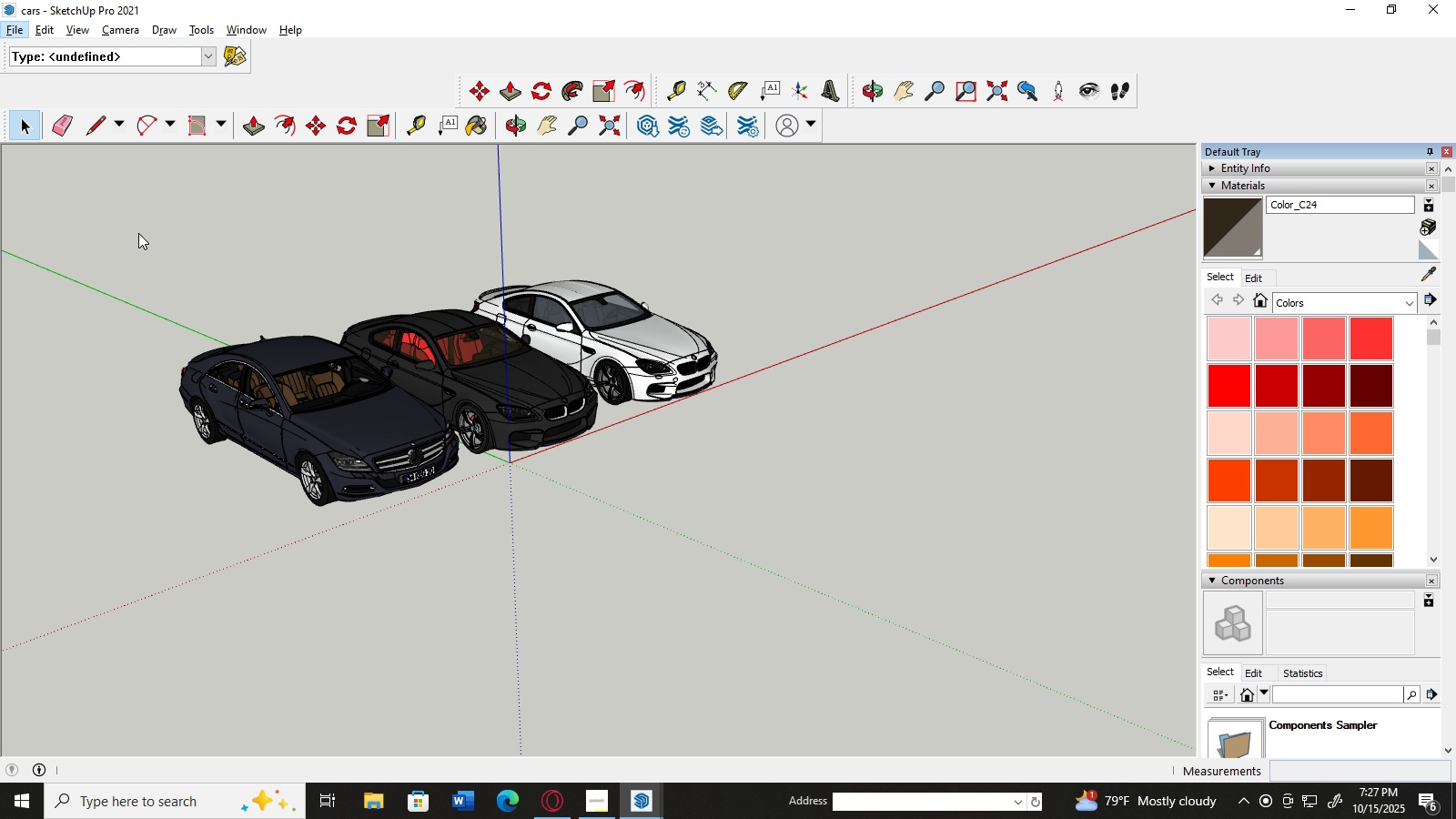 
left_click_drag(start_coordinate=[134, 225], to_coordinate=[751, 540])
 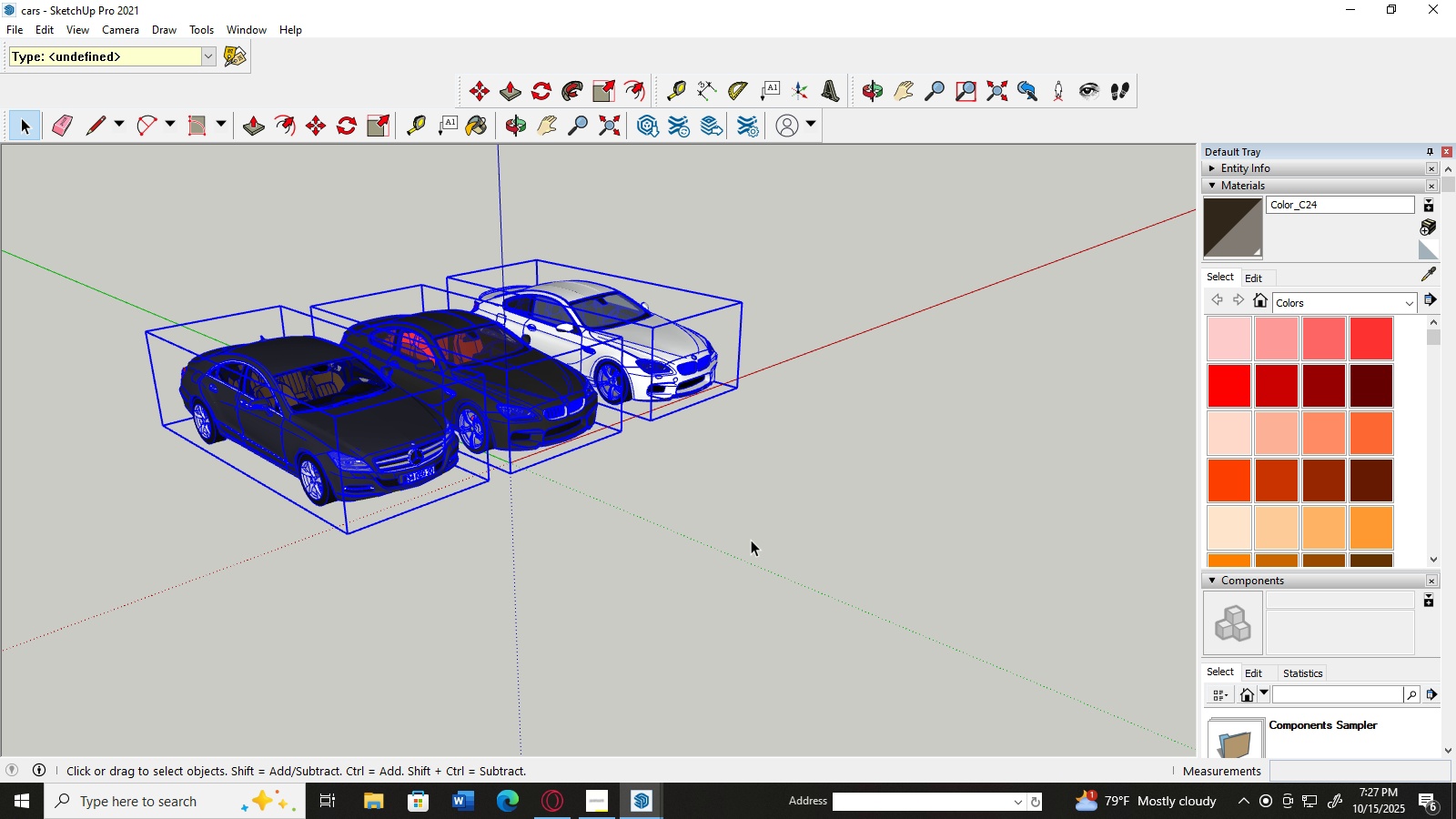 
key(Control+C)
 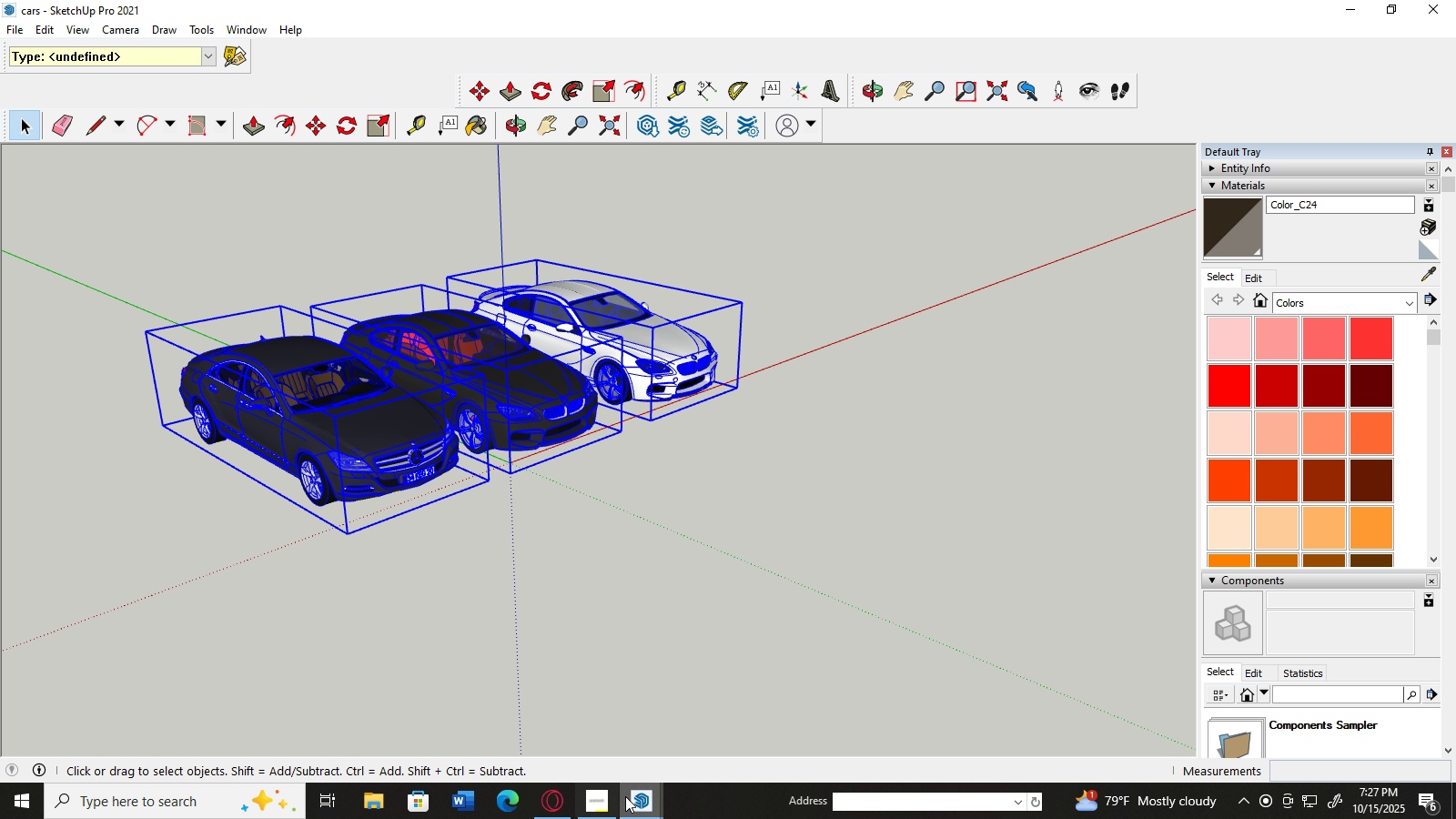 
left_click([630, 795])
 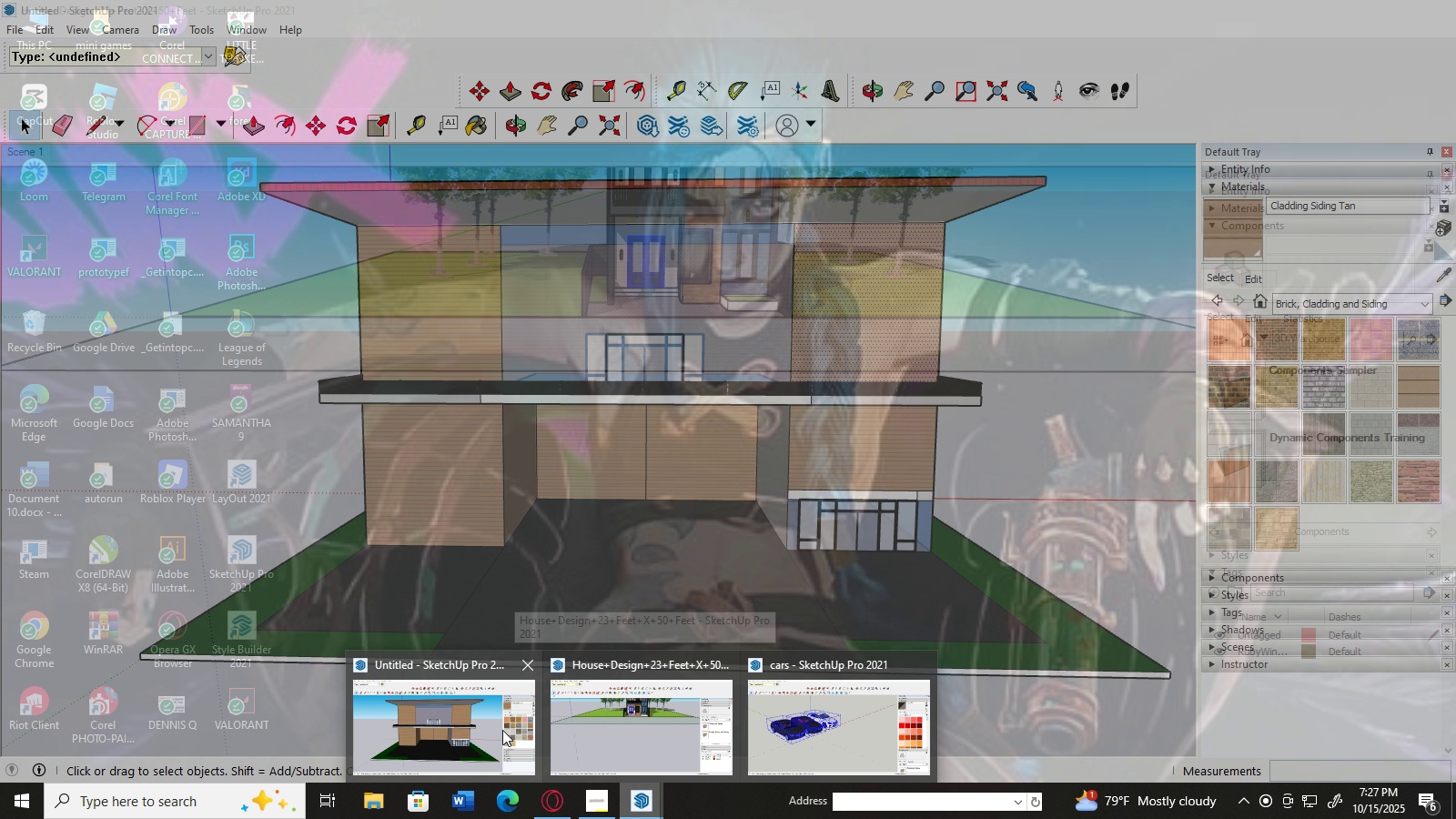 
left_click([452, 728])
 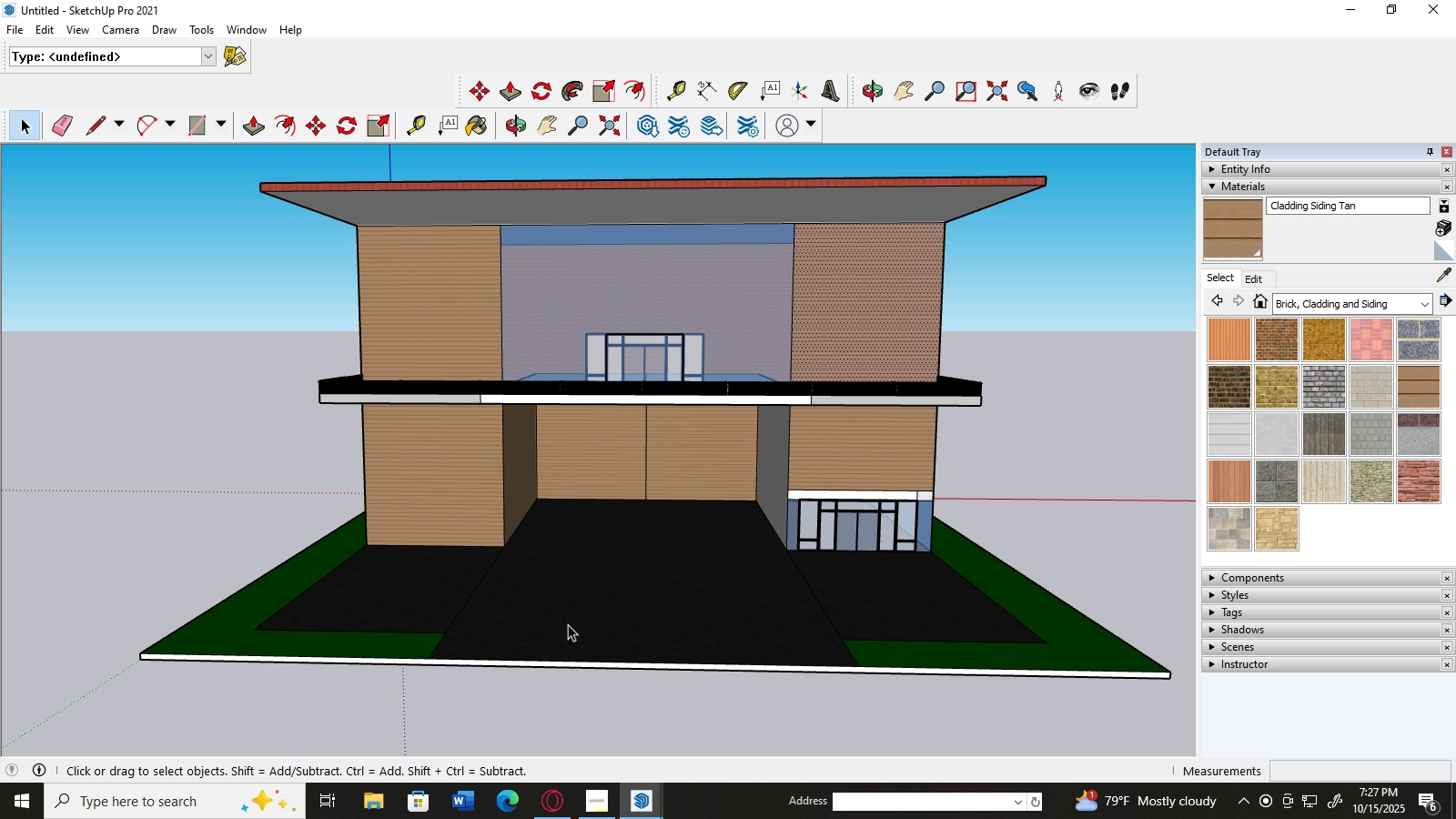 
key(Control+V)
 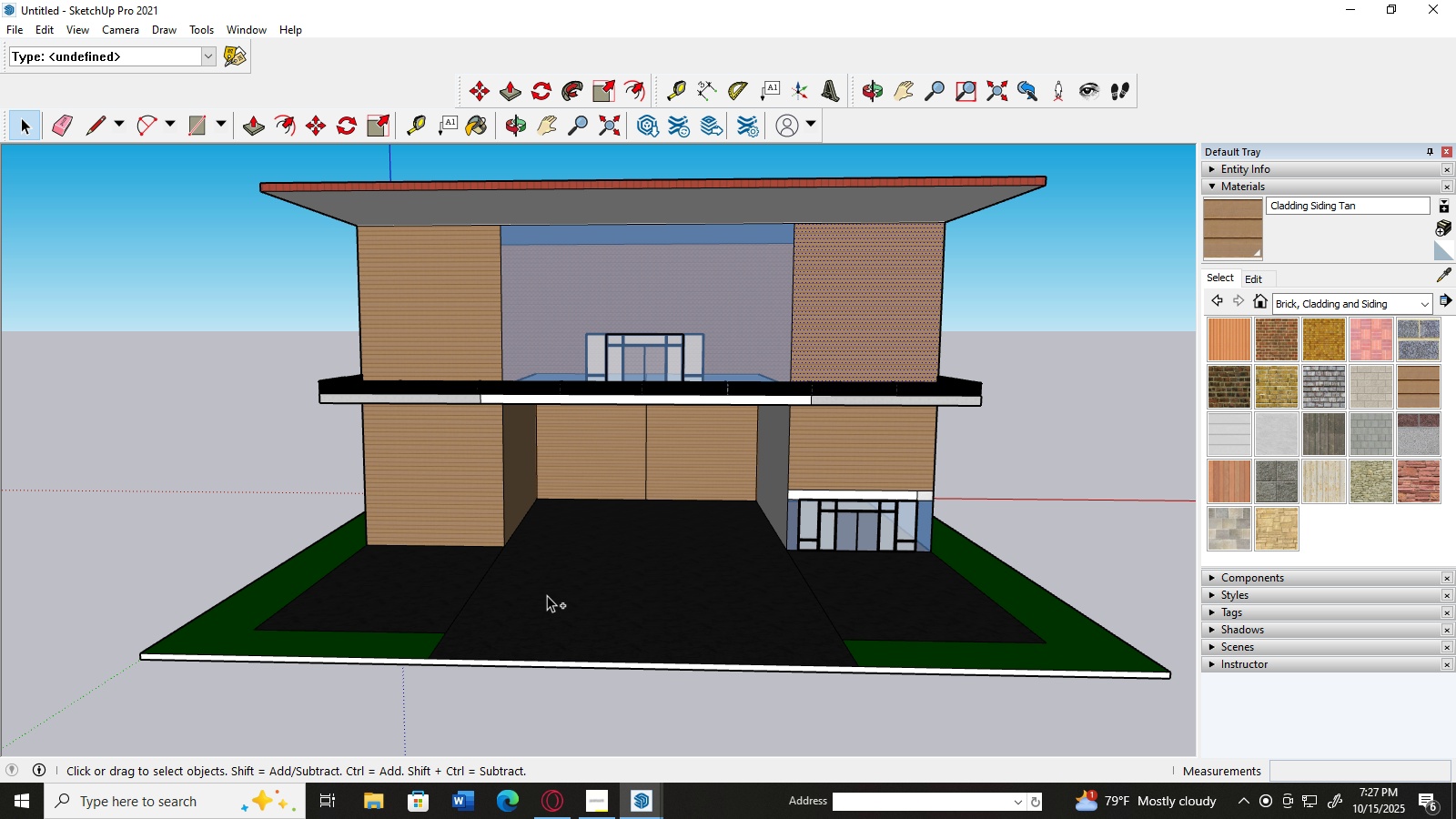 
scroll: coordinate [590, 600], scroll_direction: down, amount: 4.0
 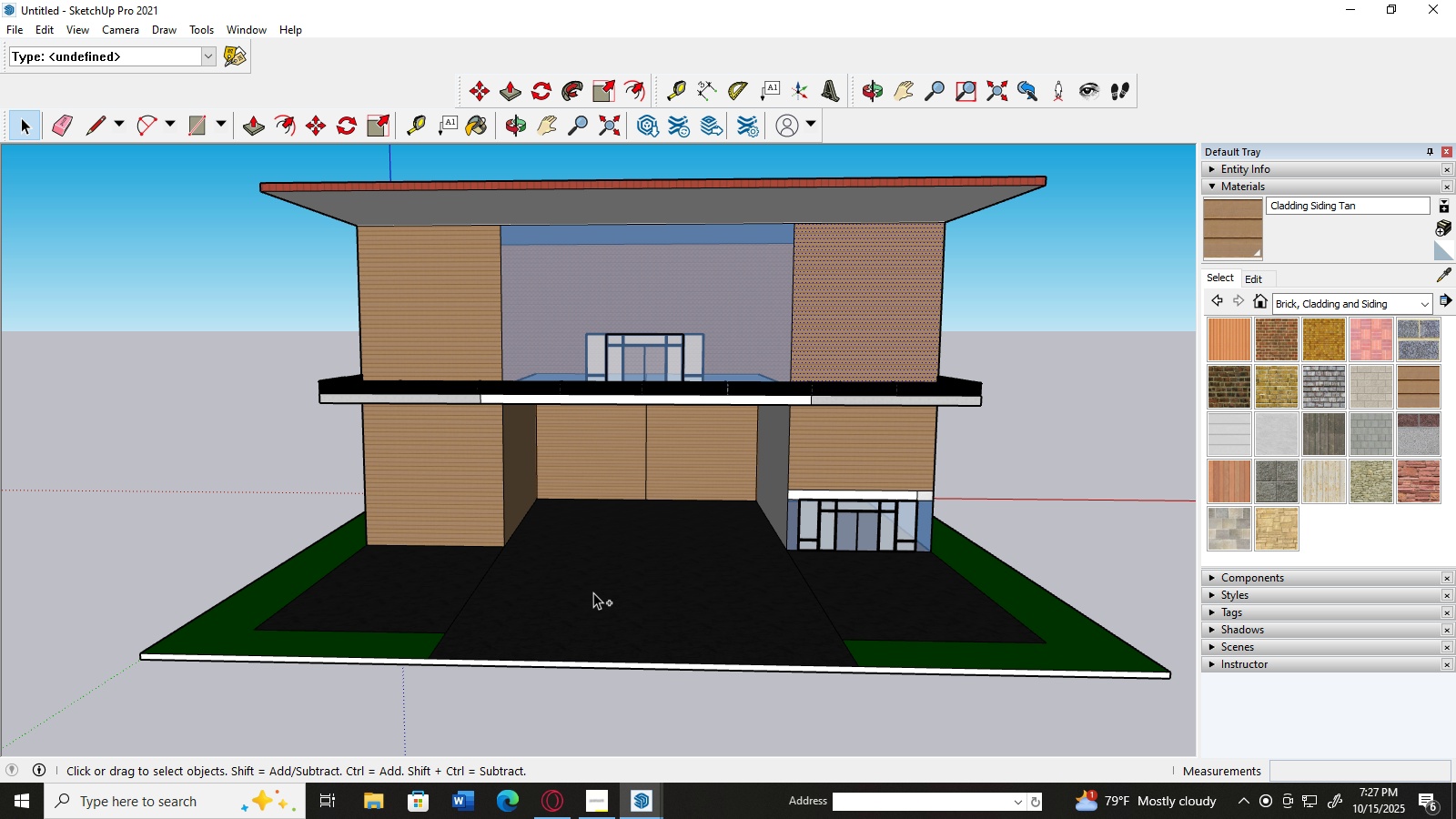 
hold_key(key=AltLeft, duration=0.56)
 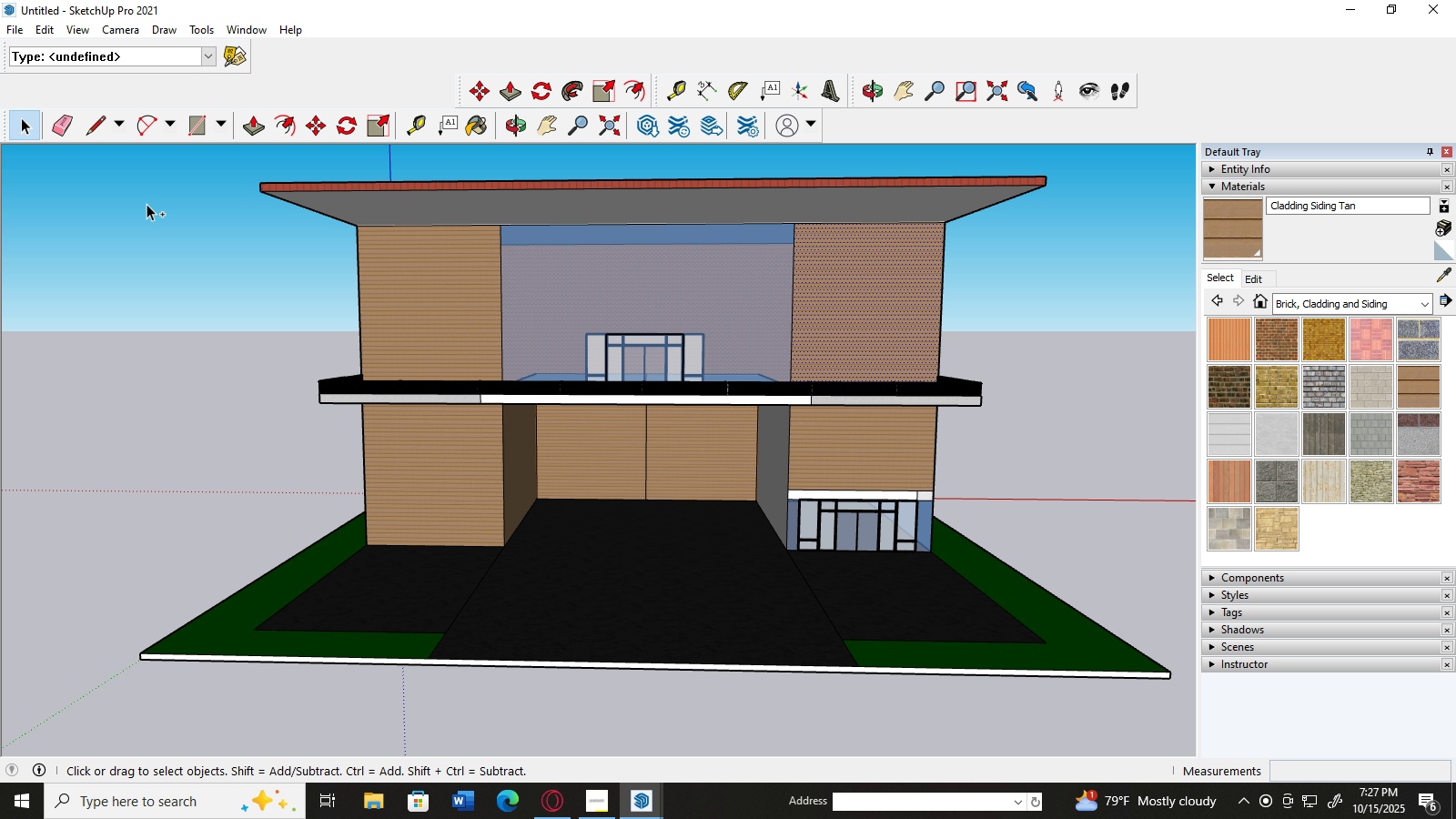 
hold_key(key=AltLeft, duration=0.42)
scroll: coordinate [492, 531], scroll_direction: down, amount: 4.0
 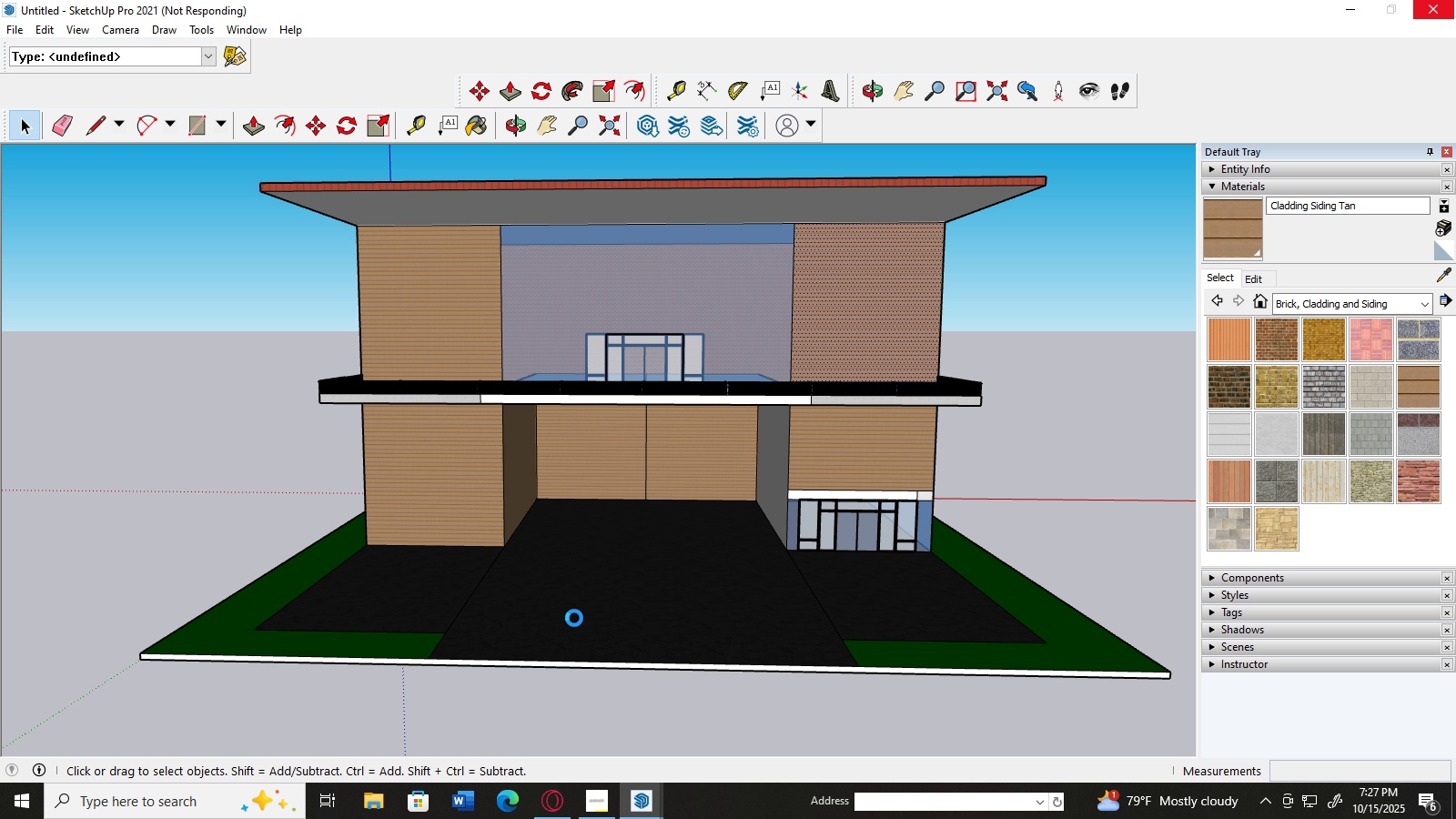 
wait(16.18)
 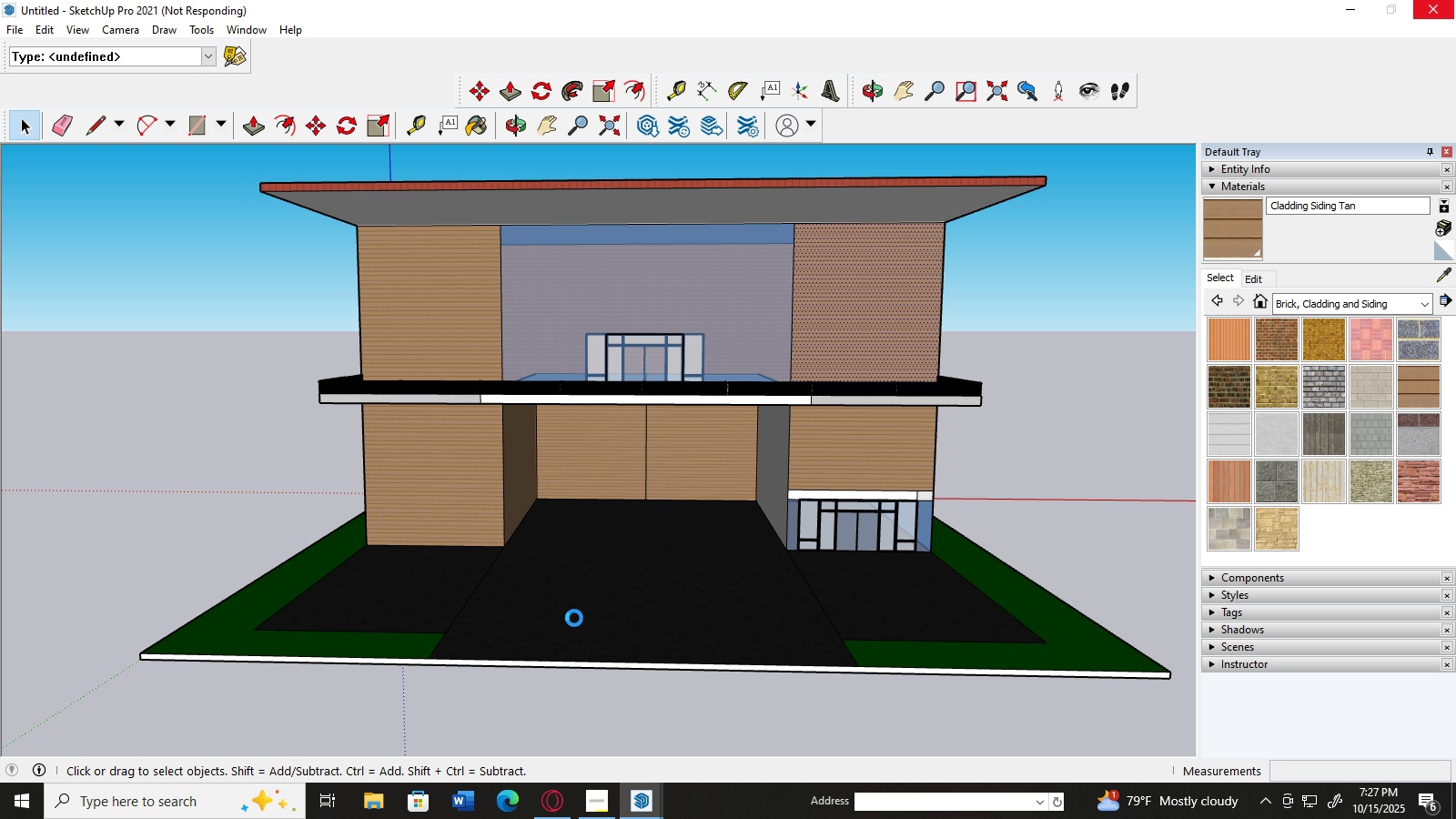 
left_click([642, 797])
 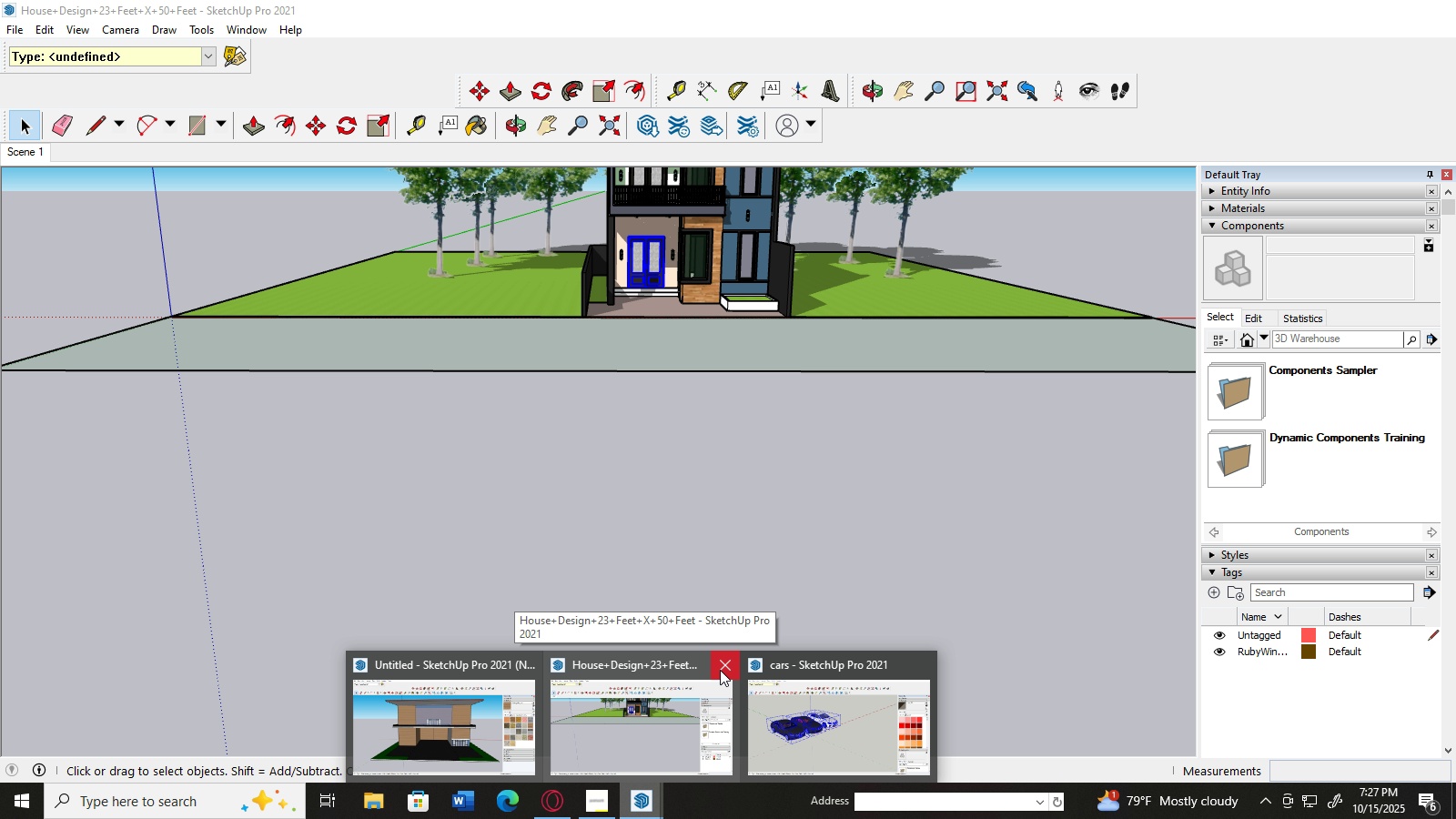 
left_click([720, 670])
 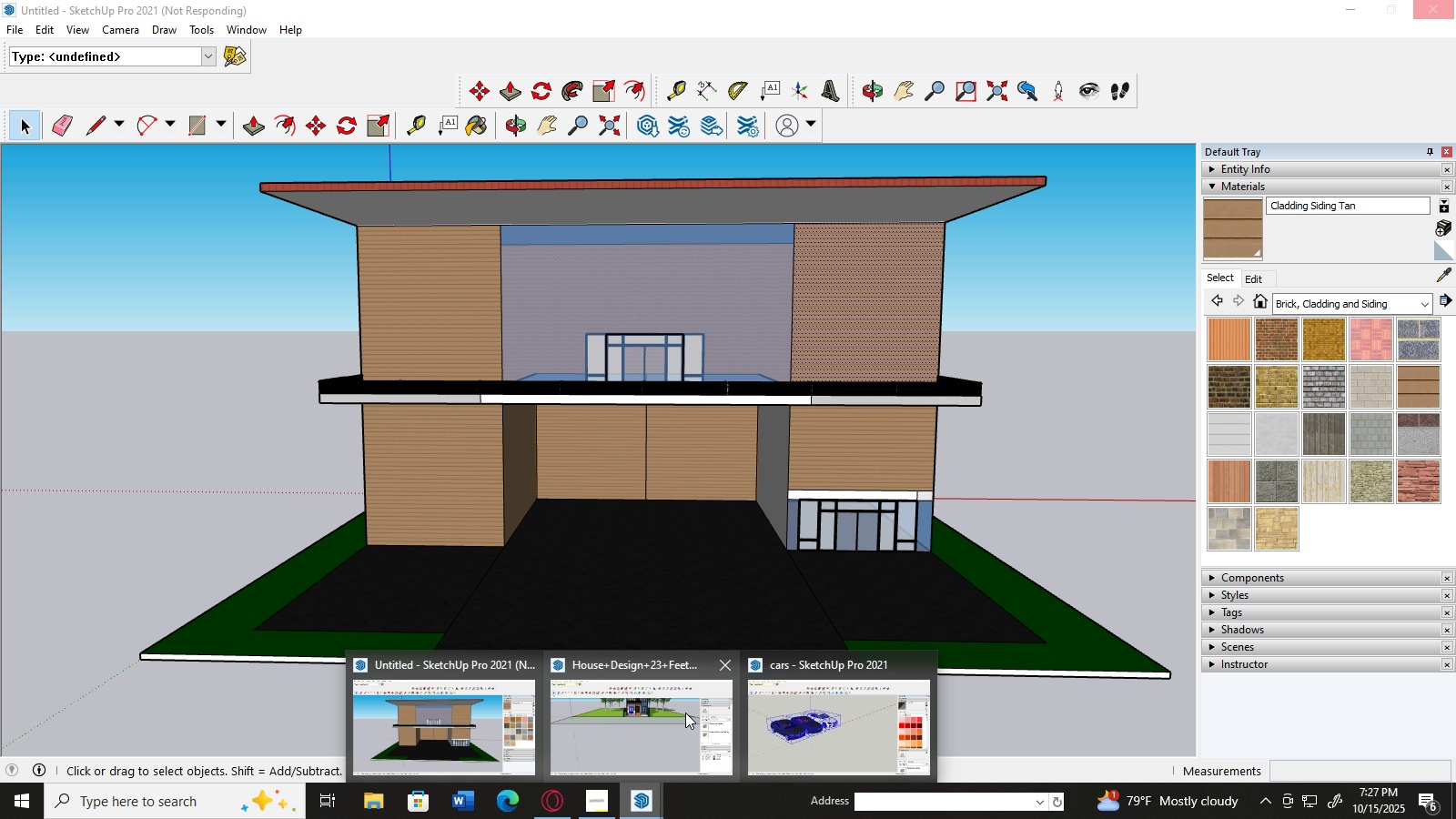 
left_click([730, 667])
 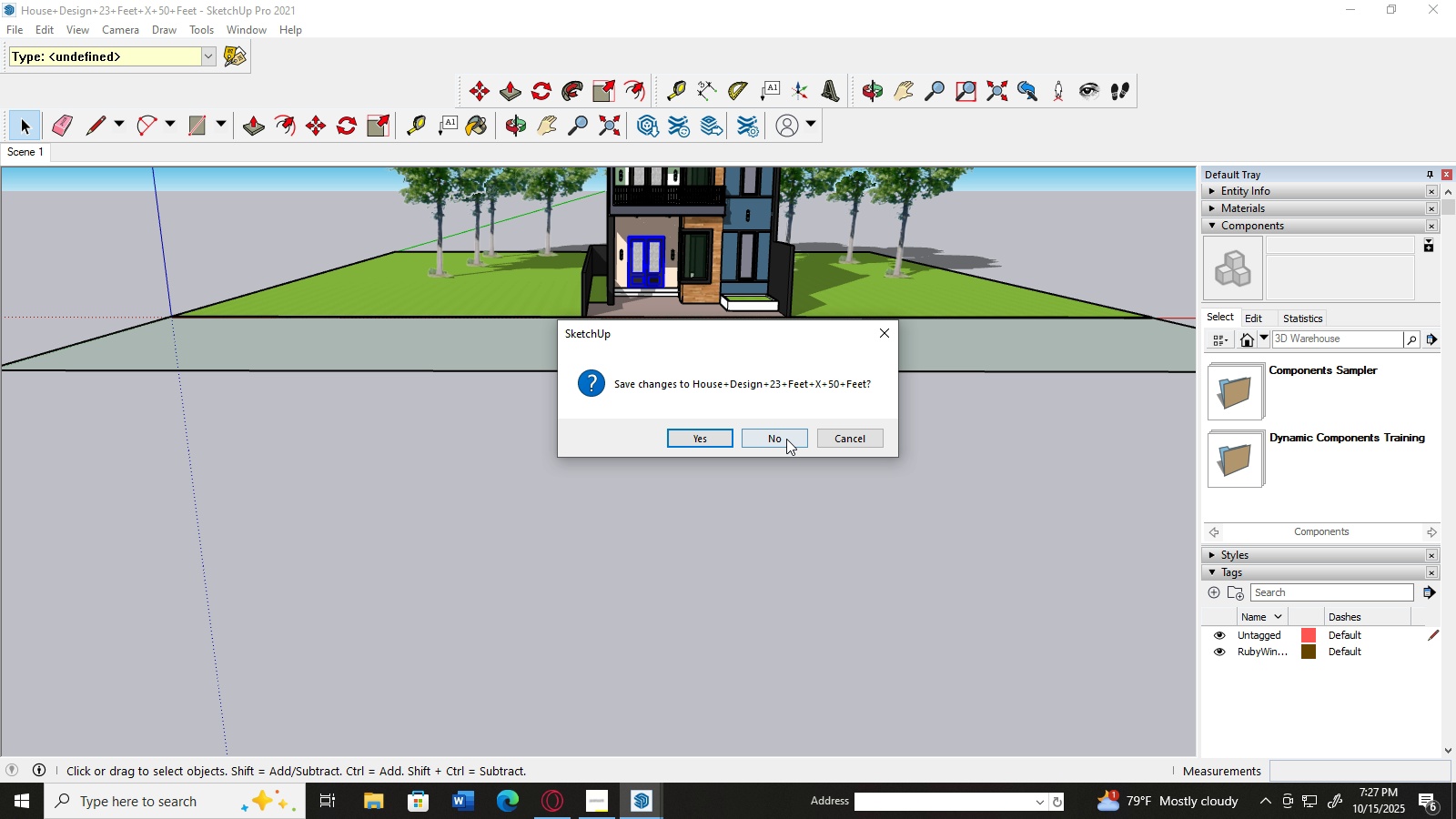 
left_click([786, 440])
 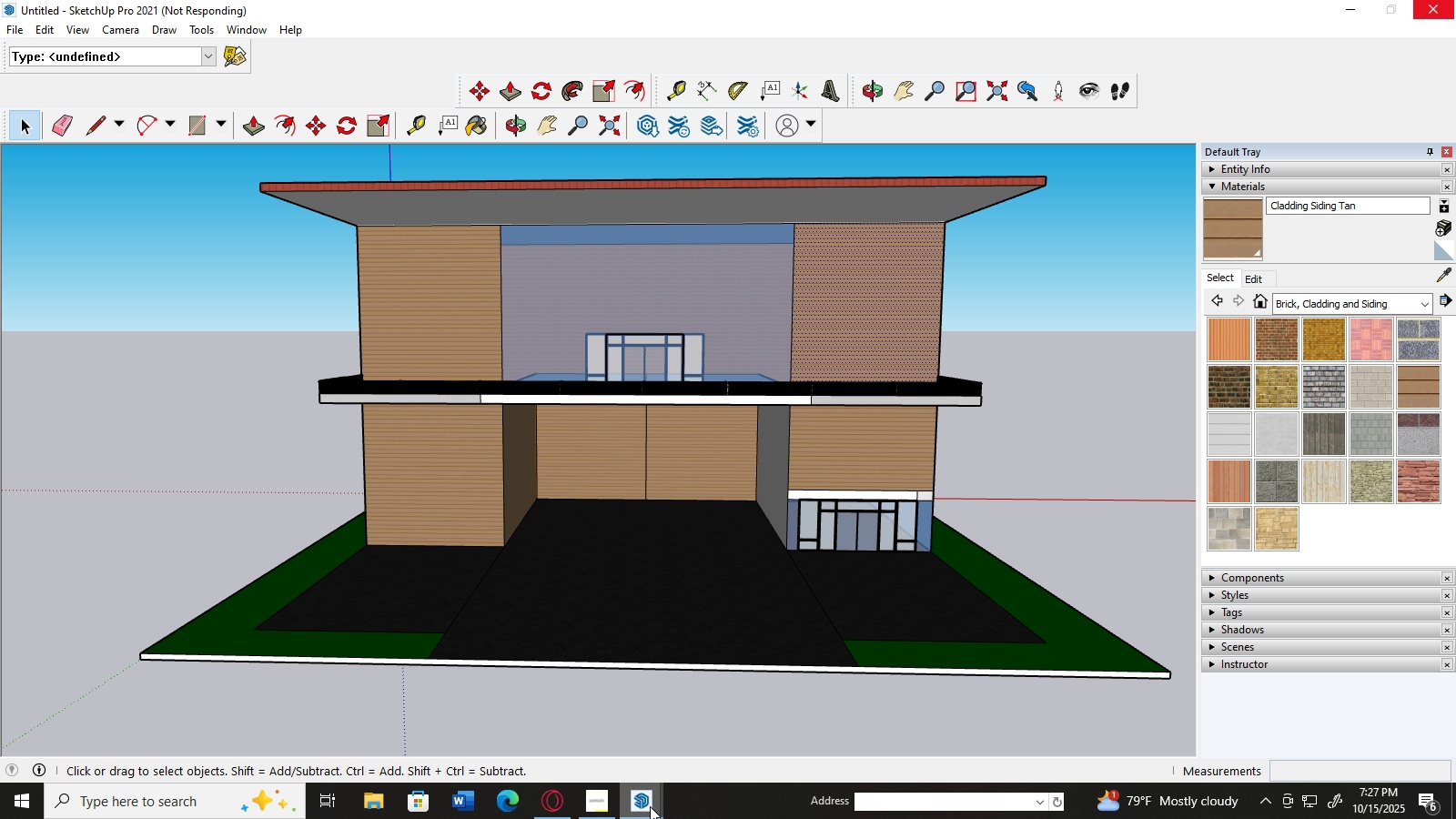 
left_click([600, 807])
 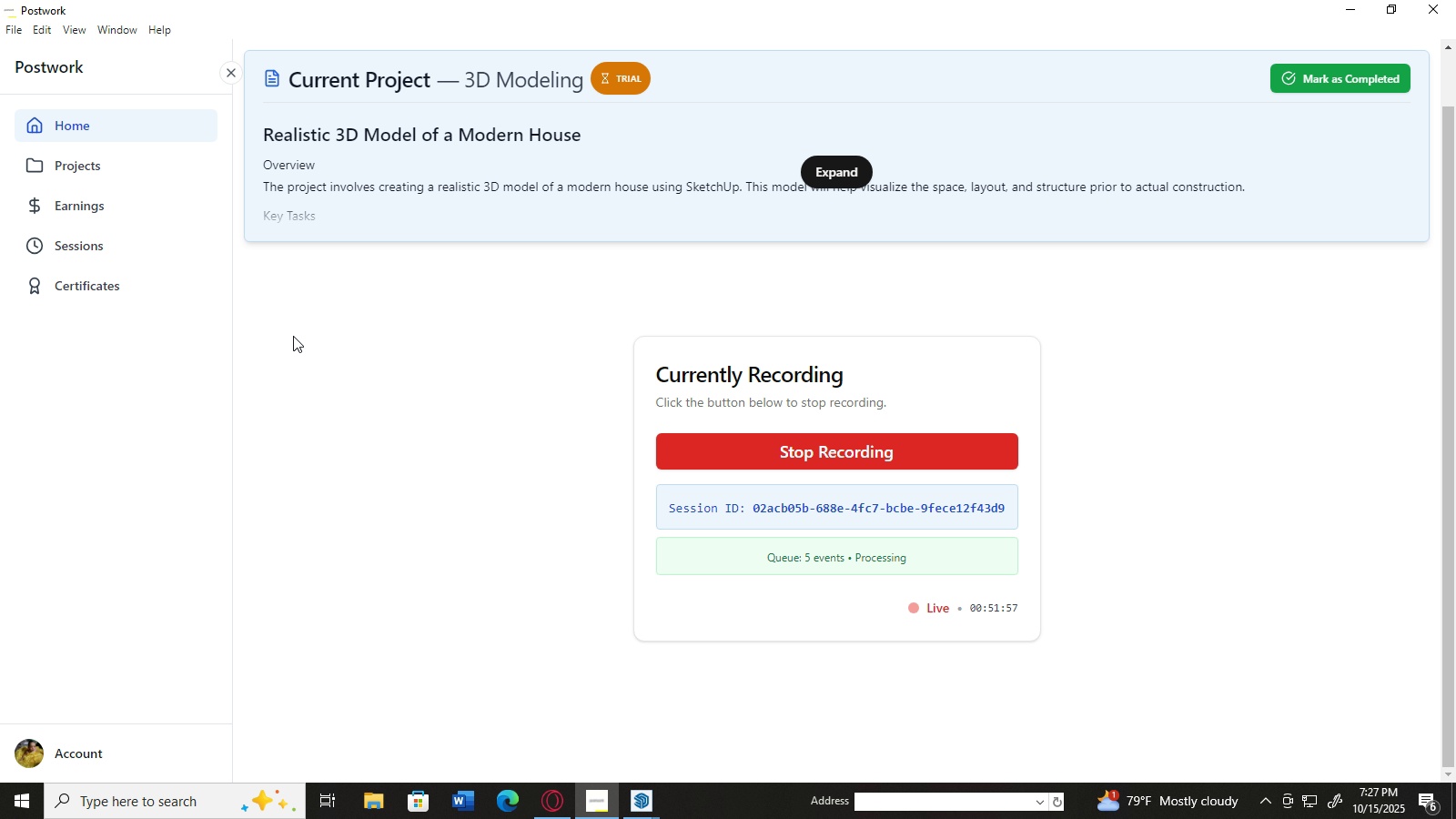 
wait(6.62)
 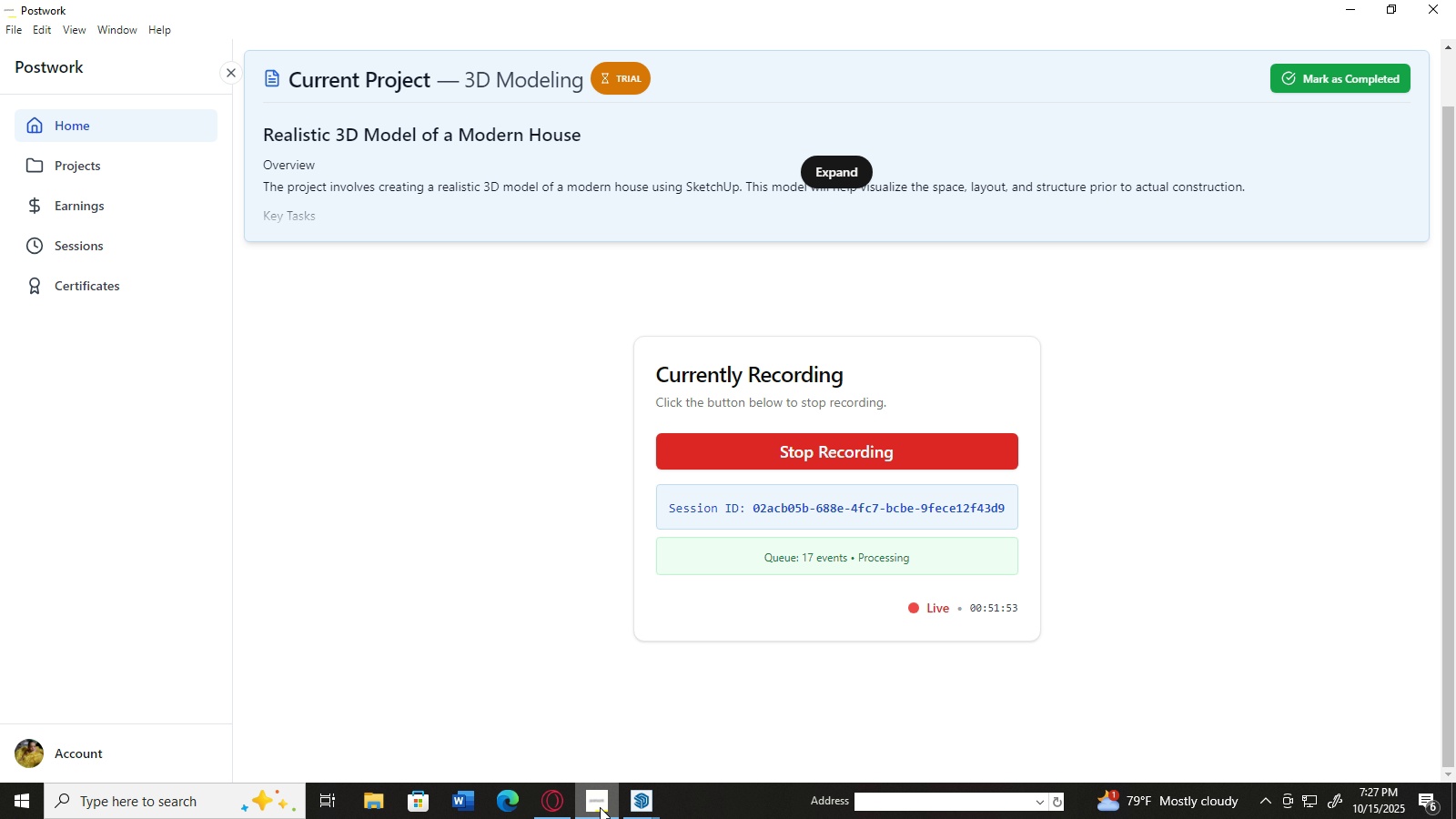 
left_click([803, 170])
 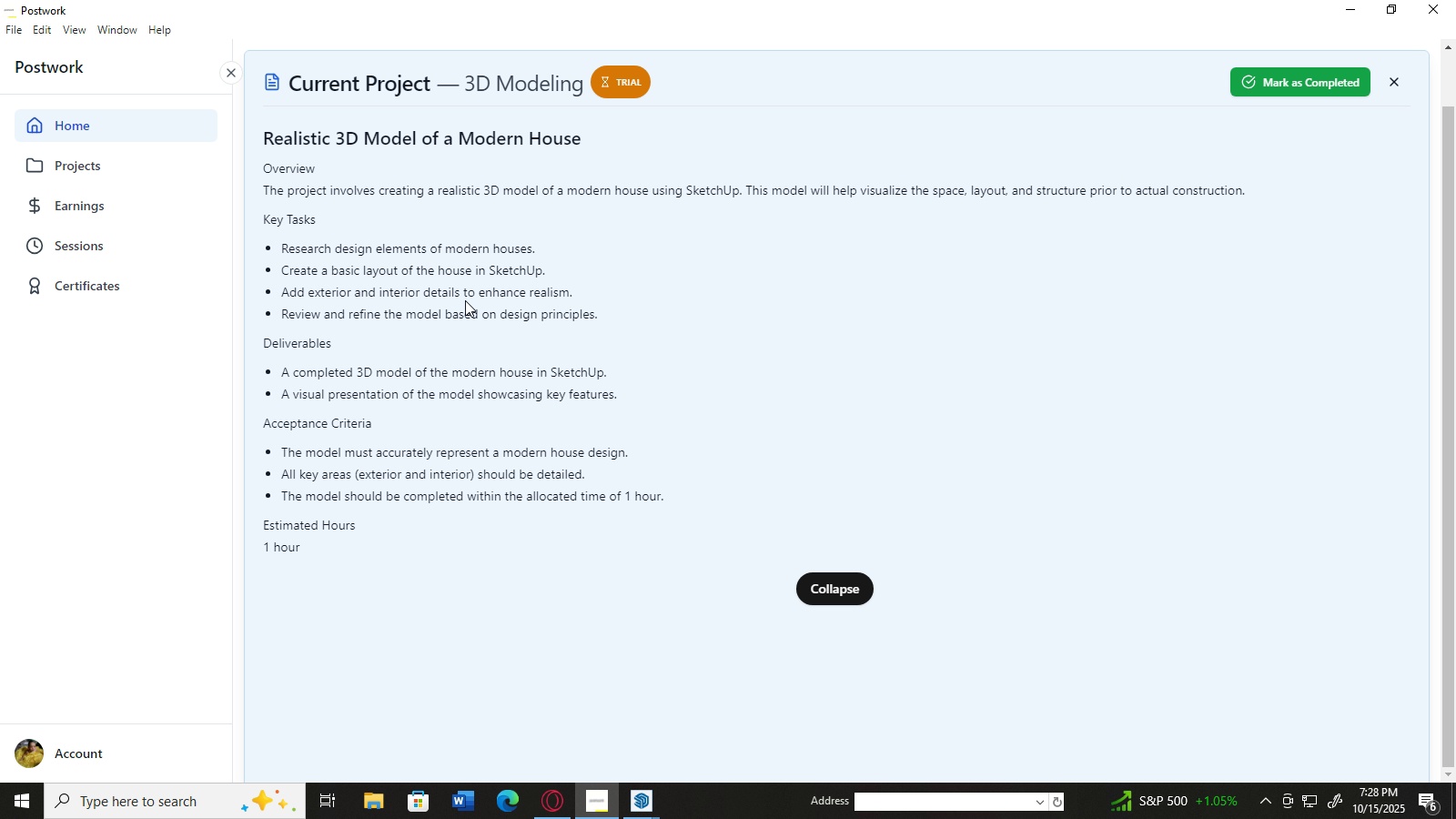 
wait(21.27)
 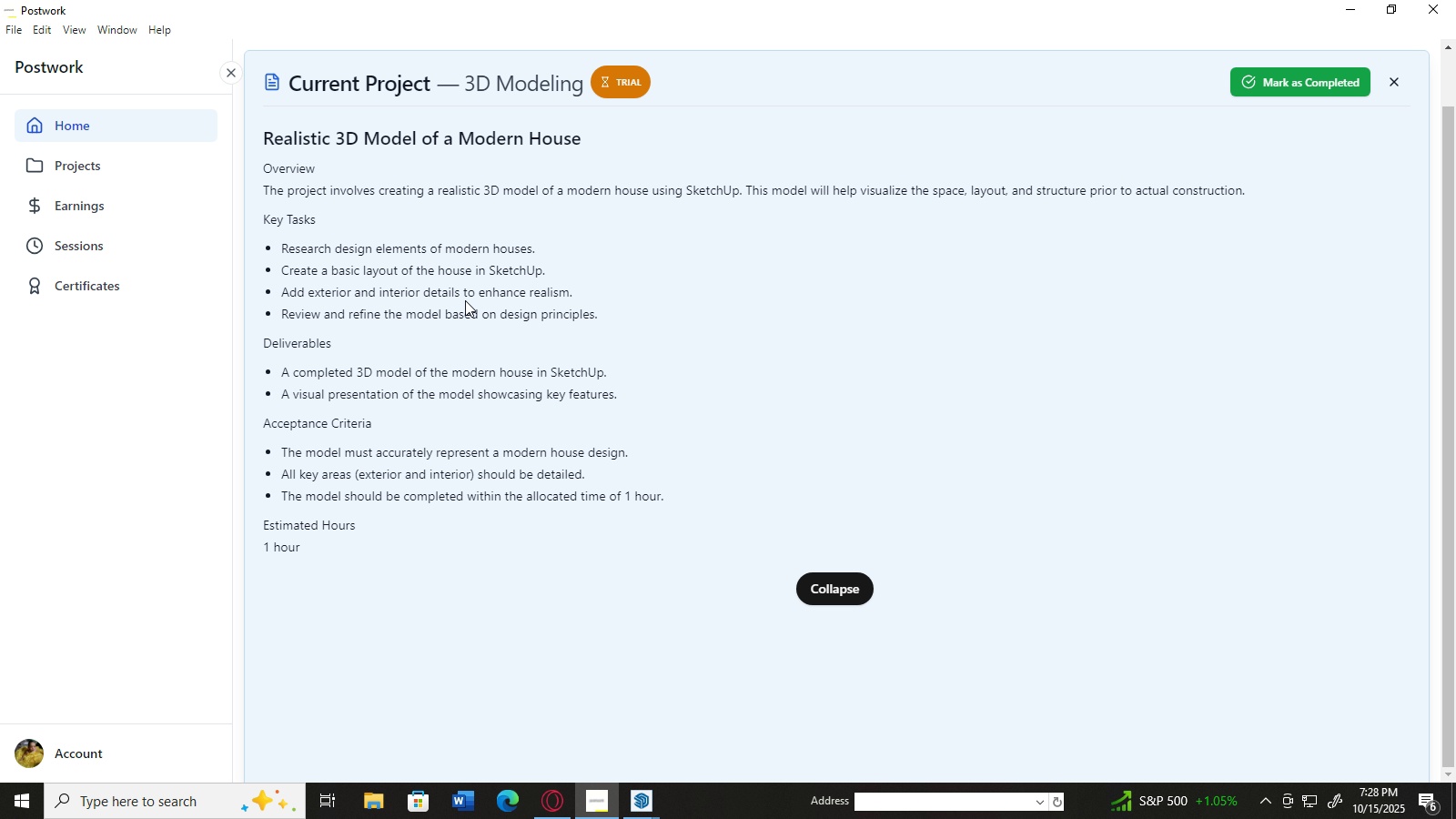 
left_click([1347, 3])
 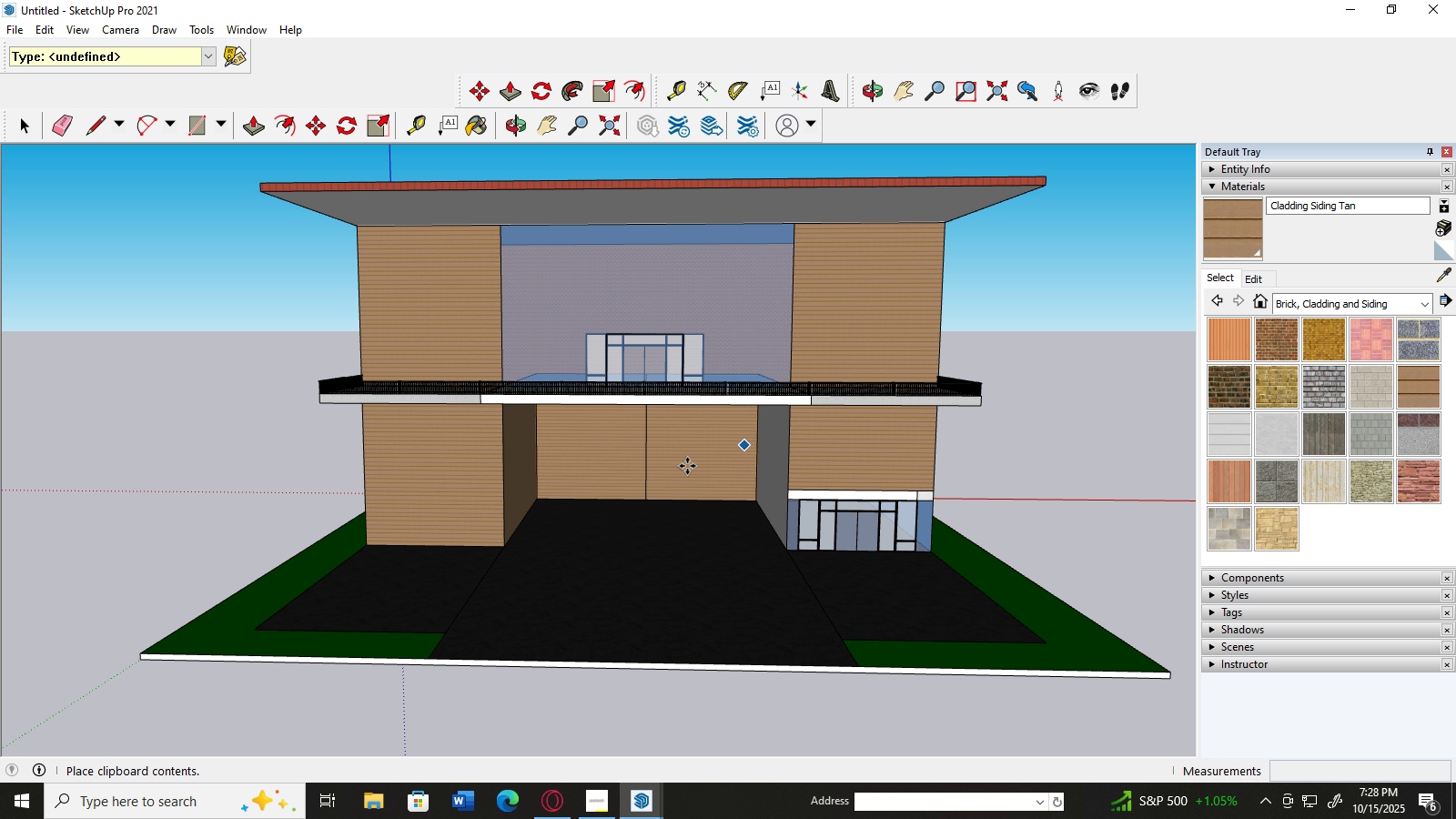 
scroll: coordinate [684, 467], scroll_direction: down, amount: 1.0
 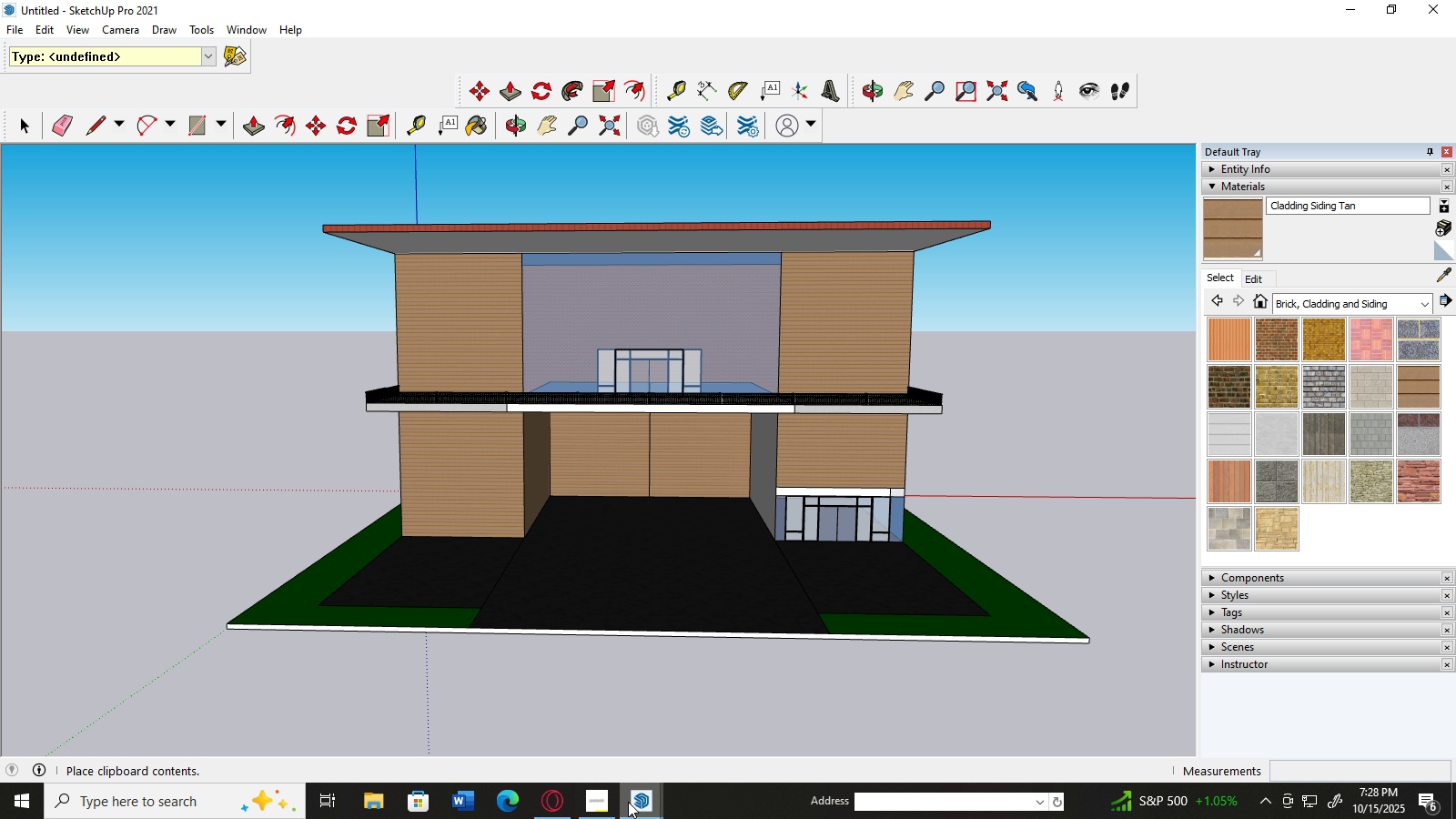 
left_click([628, 802])
 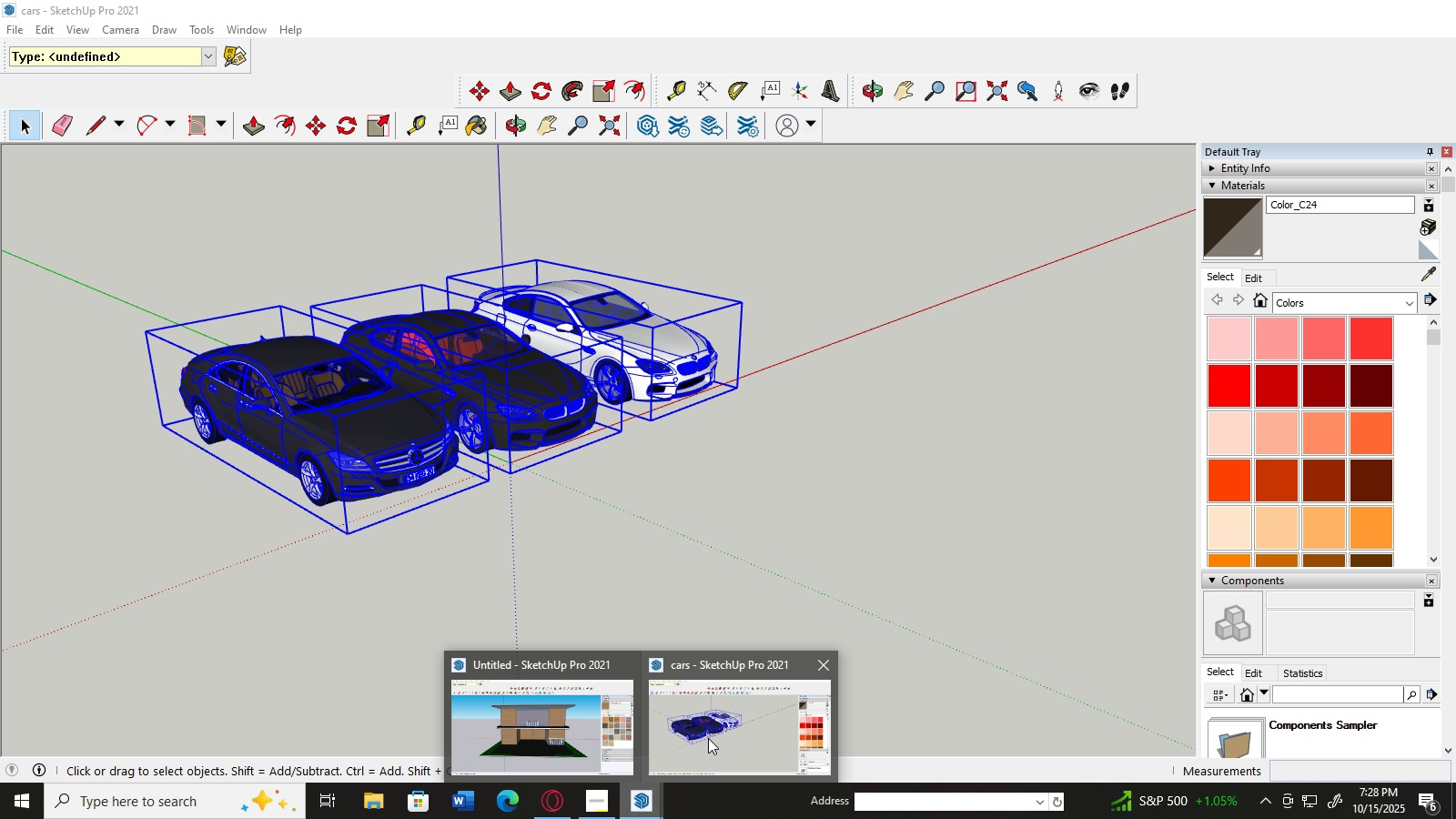 
left_click([708, 738])
 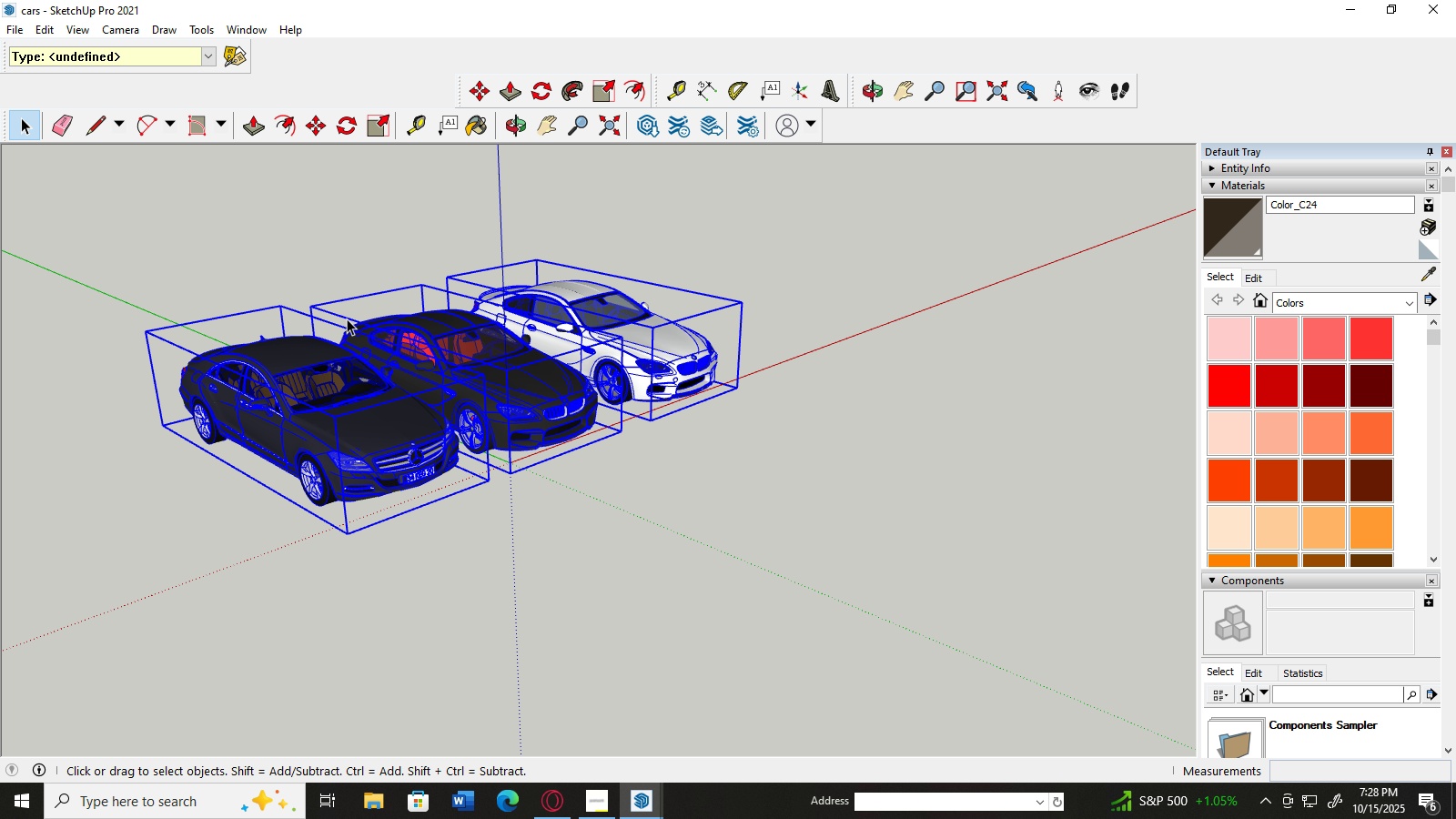 
key(Control+C)
 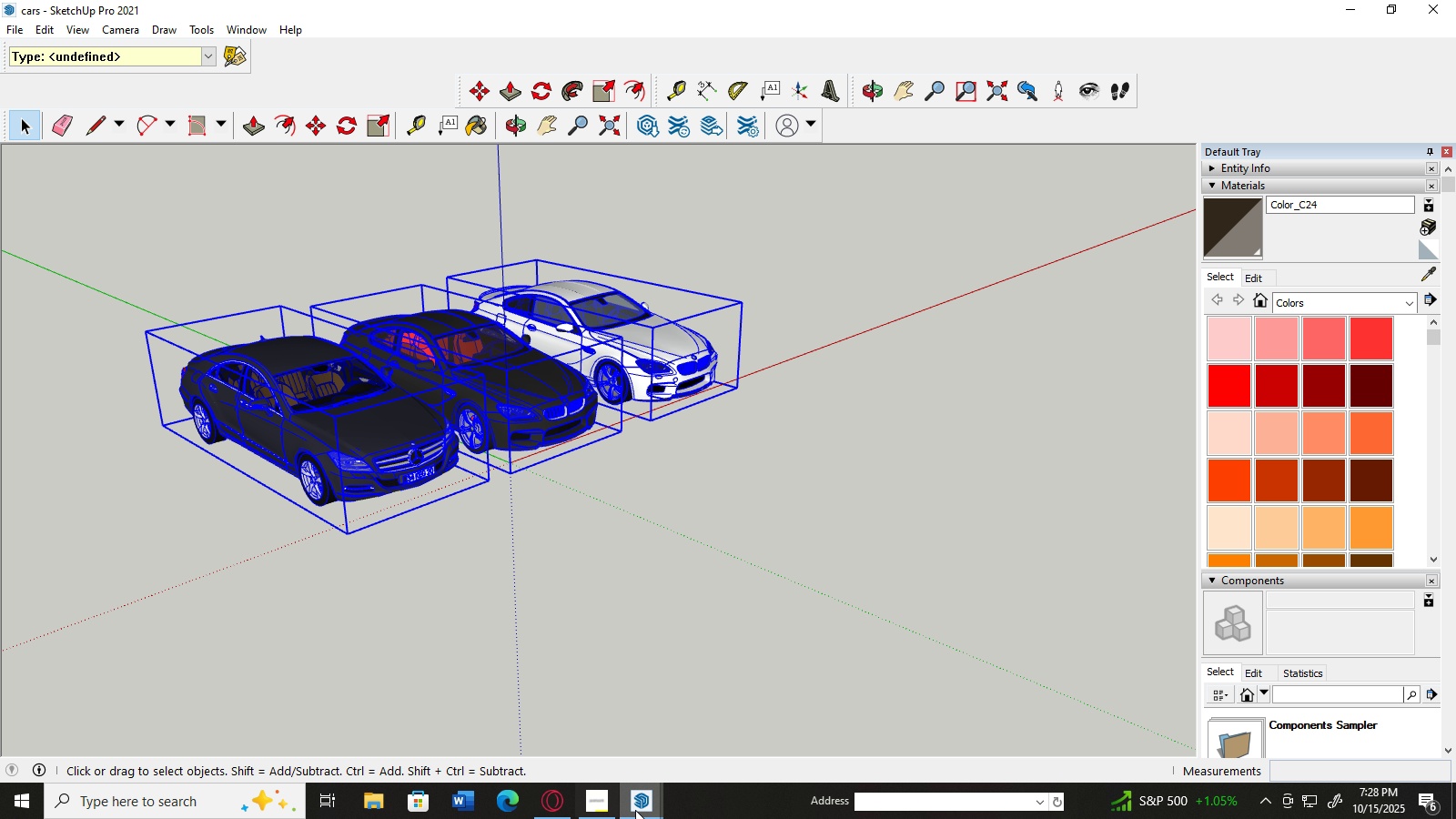 
left_click([637, 804])
 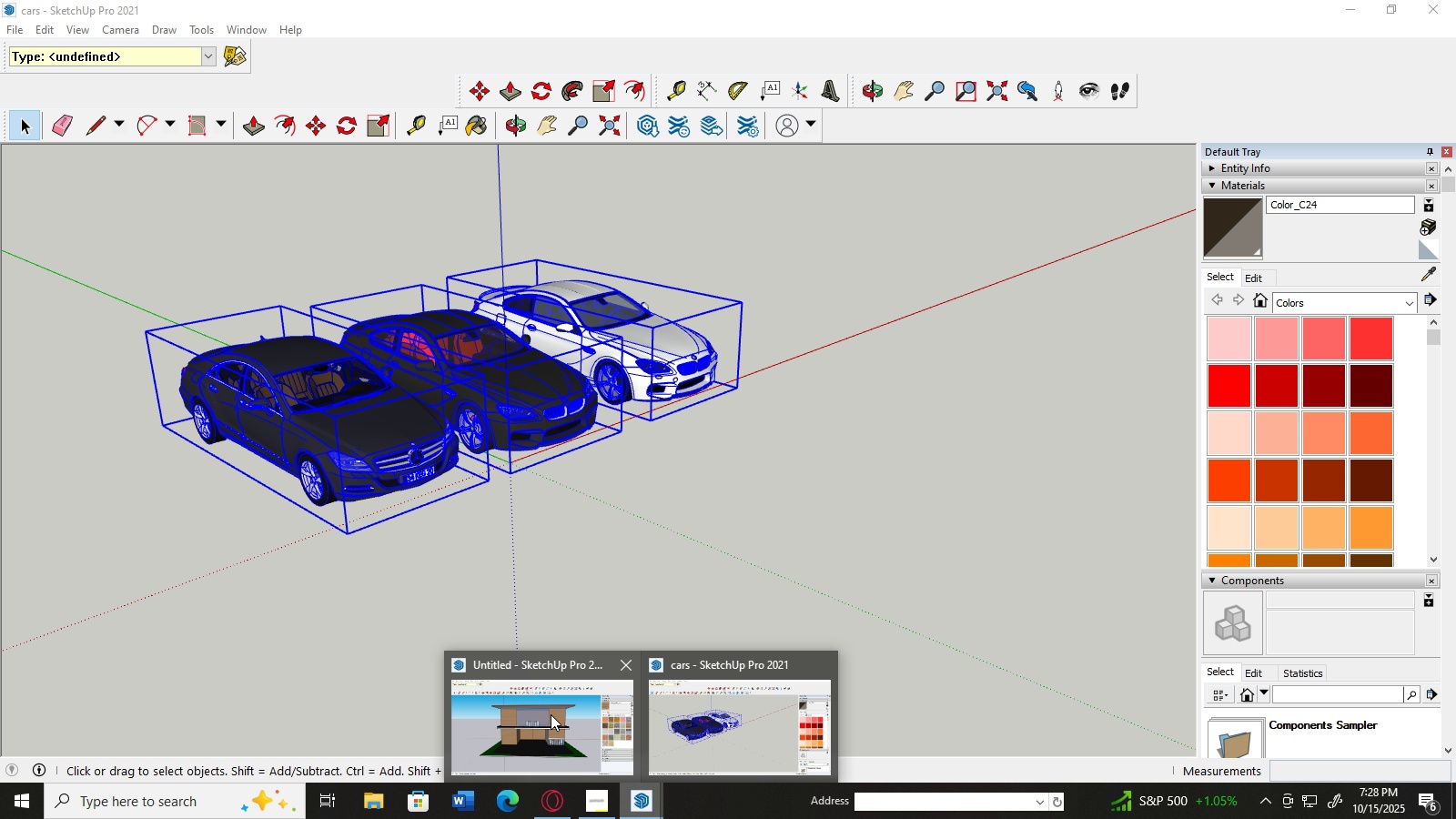 
left_click([550, 714])
 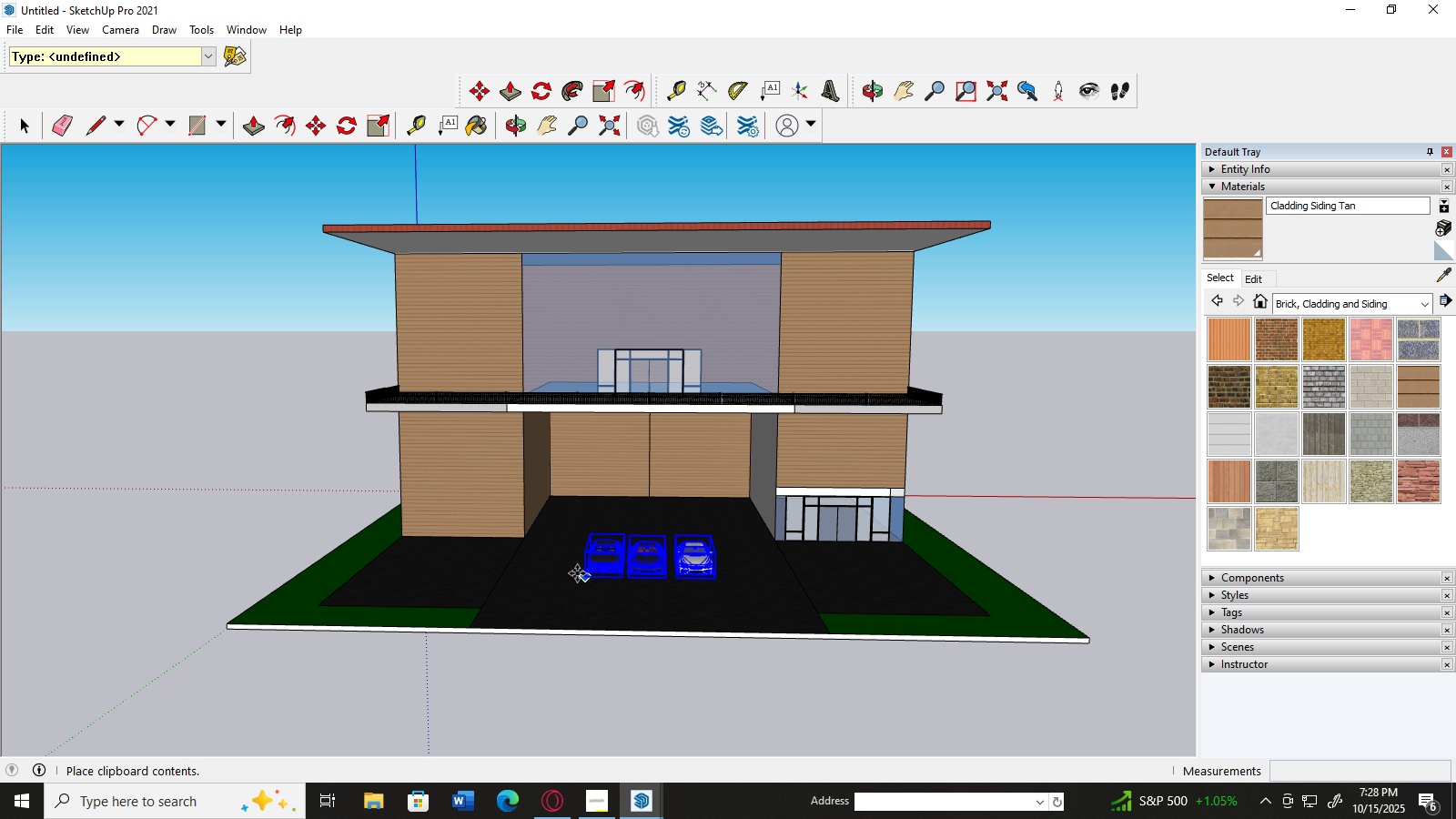 
mouse_move([547, 550])
 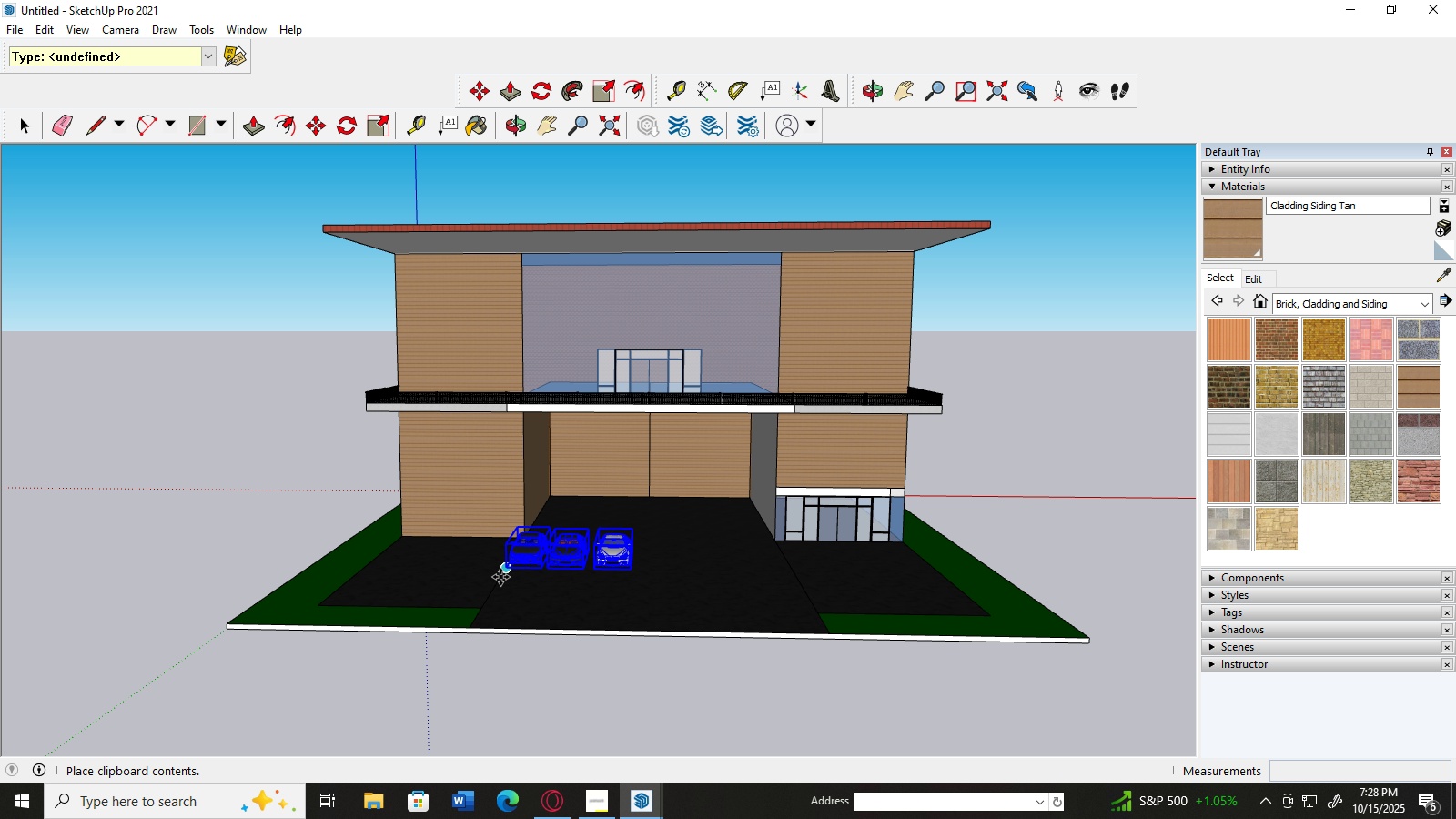 
left_click([500, 577])
 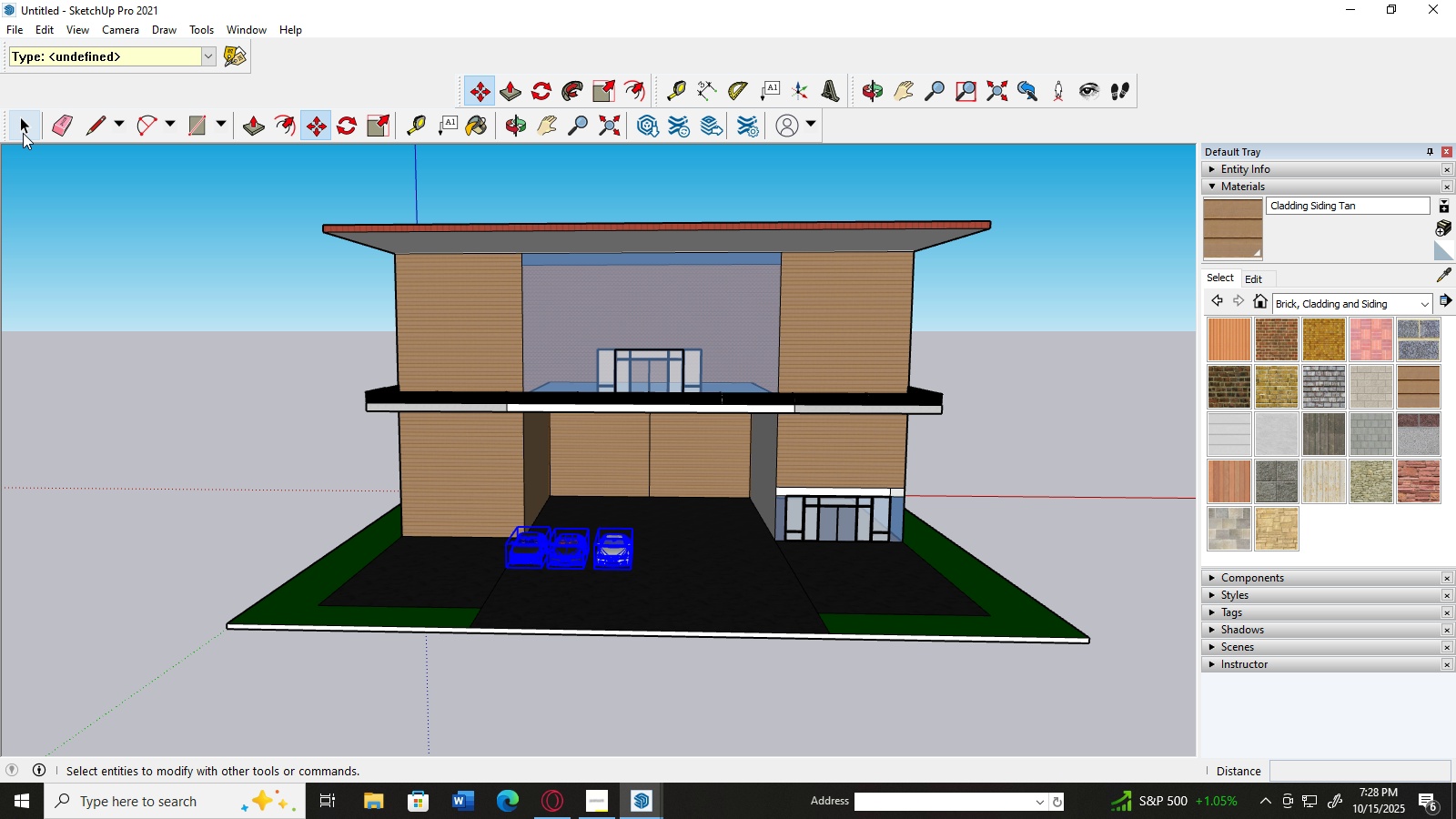 
double_click([112, 388])
 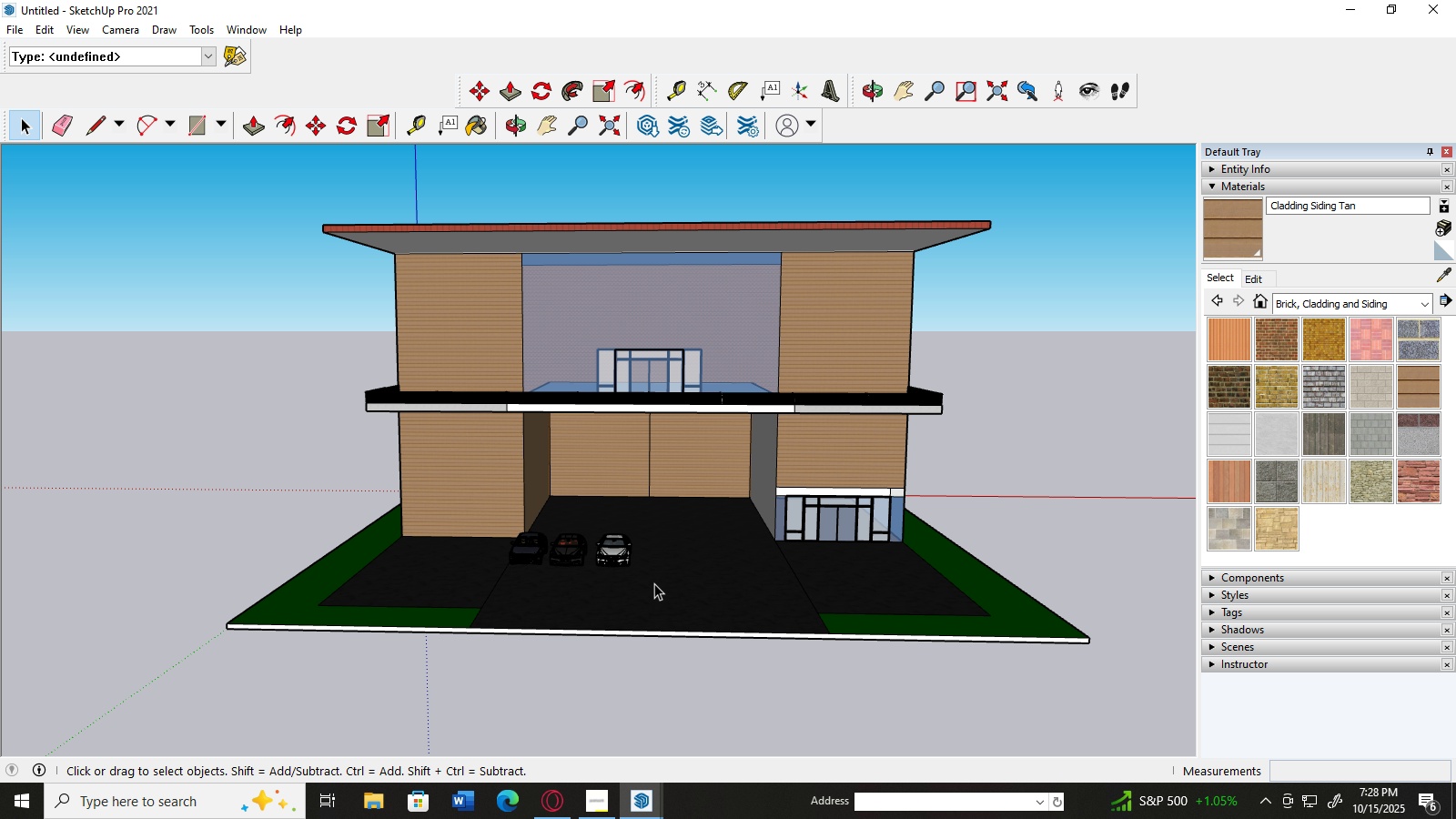 
hold_key(key=AltLeft, duration=0.37)
scroll: coordinate [643, 547], scroll_direction: up, amount: 3.0
 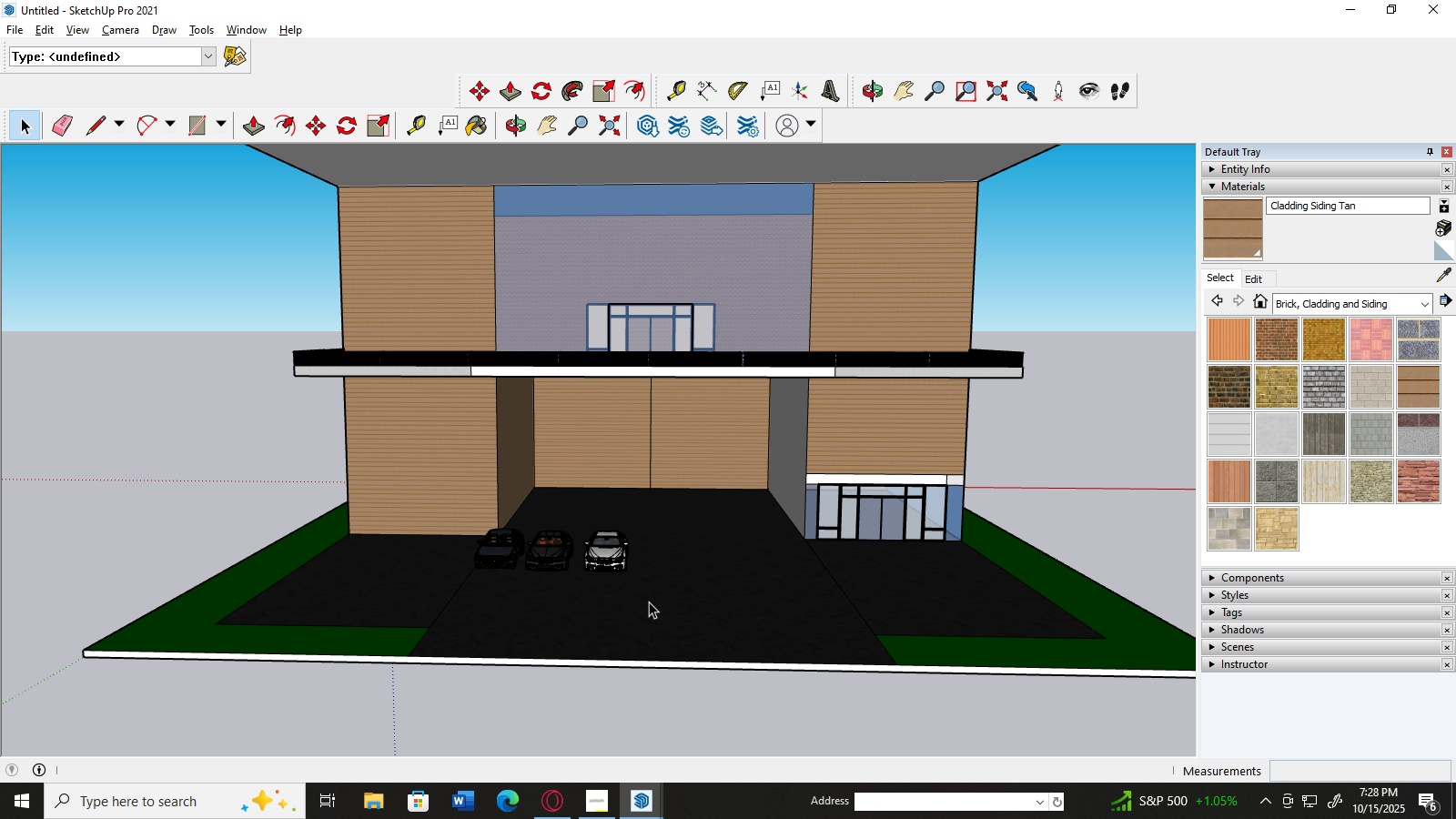 
hold_key(key=AltLeft, duration=0.55)
scroll: coordinate [650, 602], scroll_direction: up, amount: 3.0
 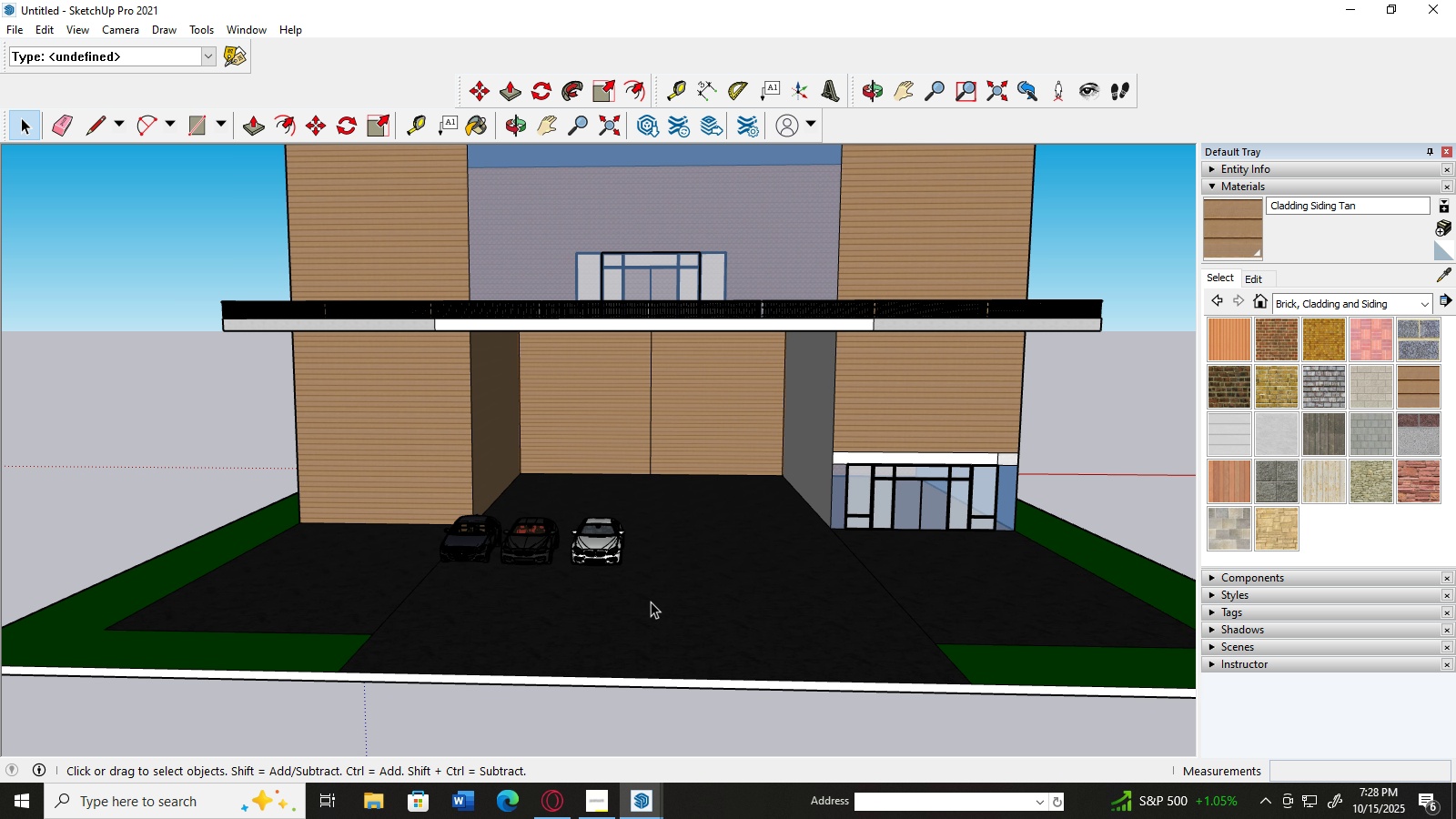 
left_click([651, 602])
 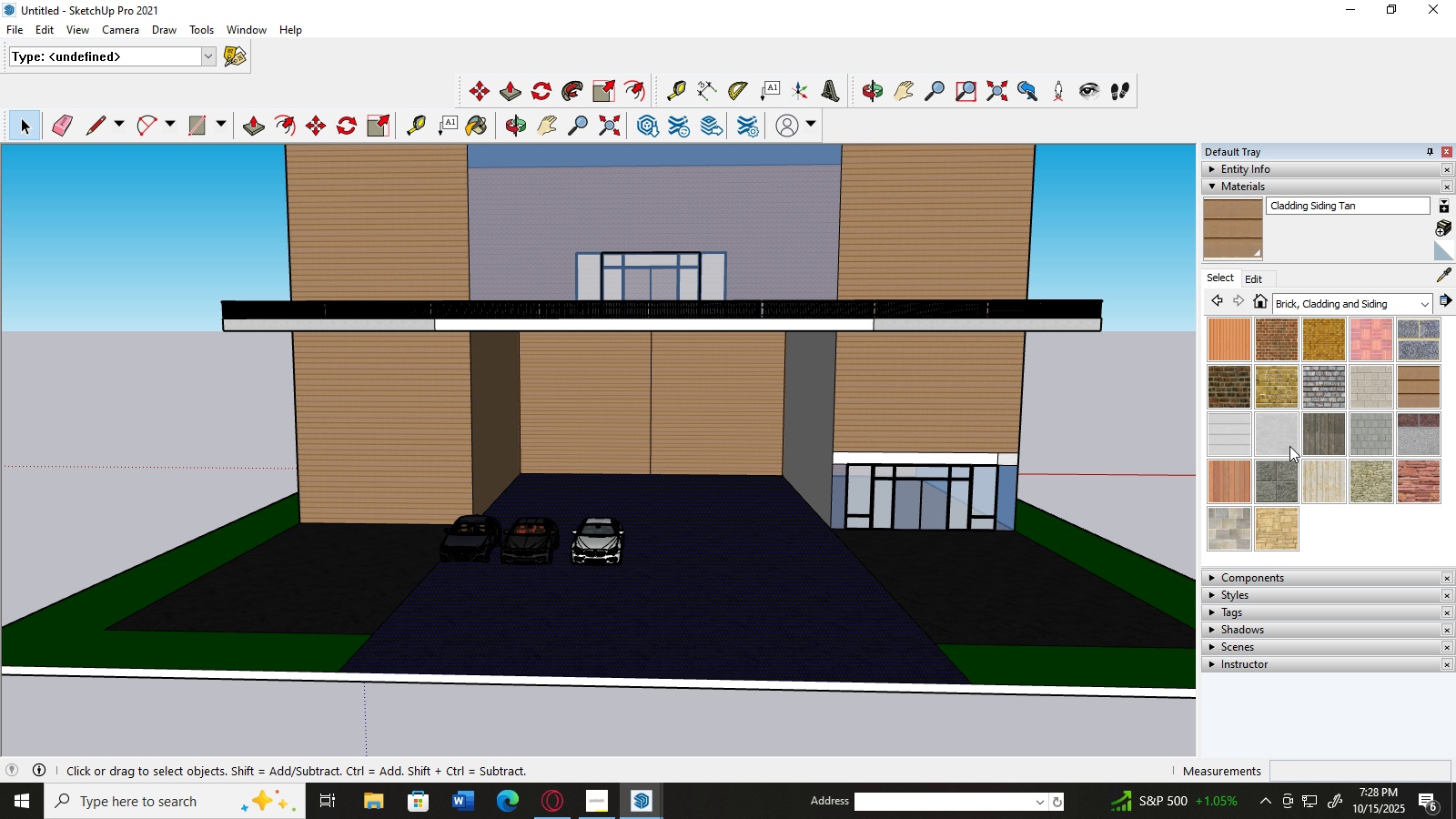 
left_click([1289, 441])
 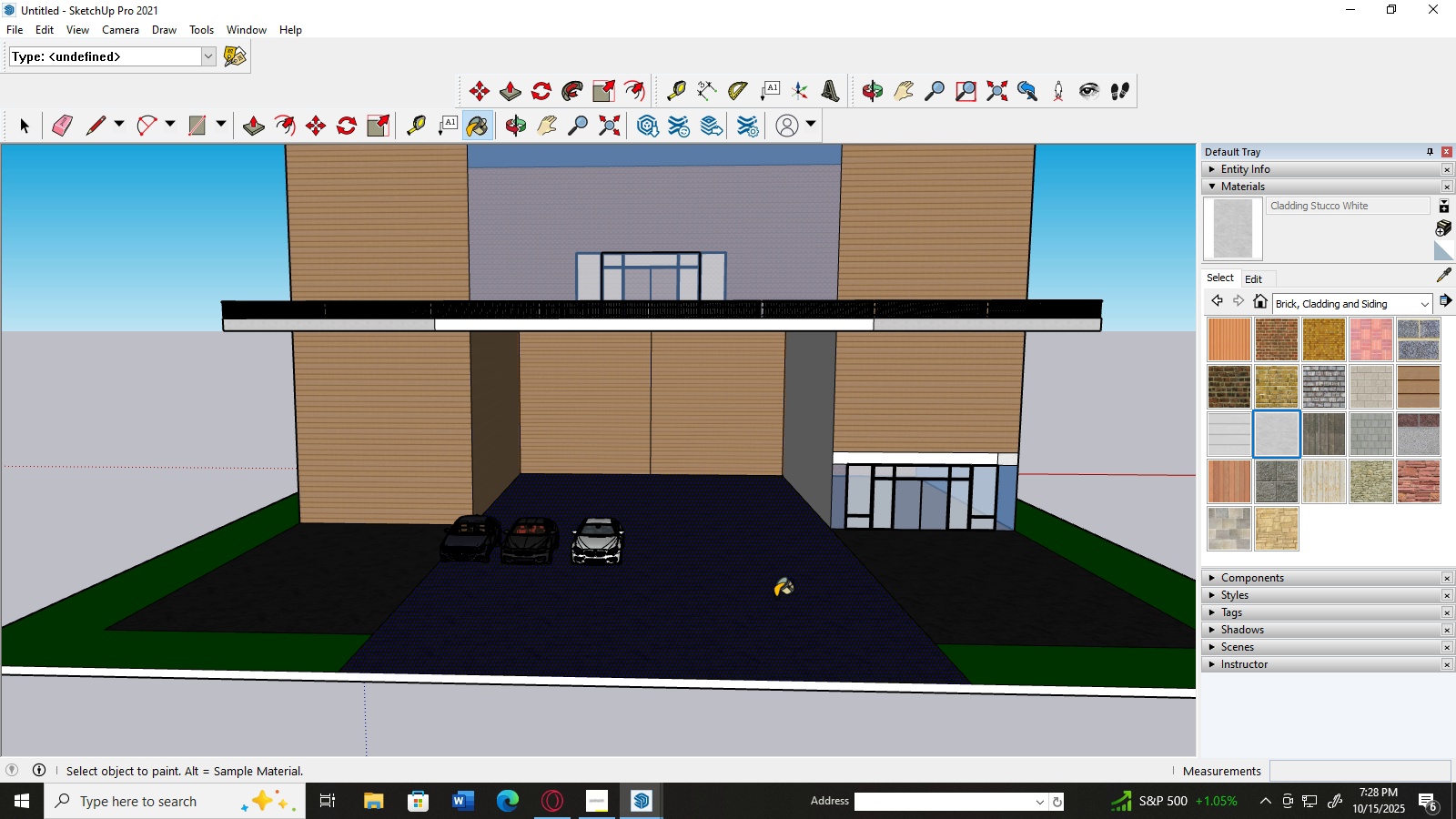 
left_click([769, 599])
 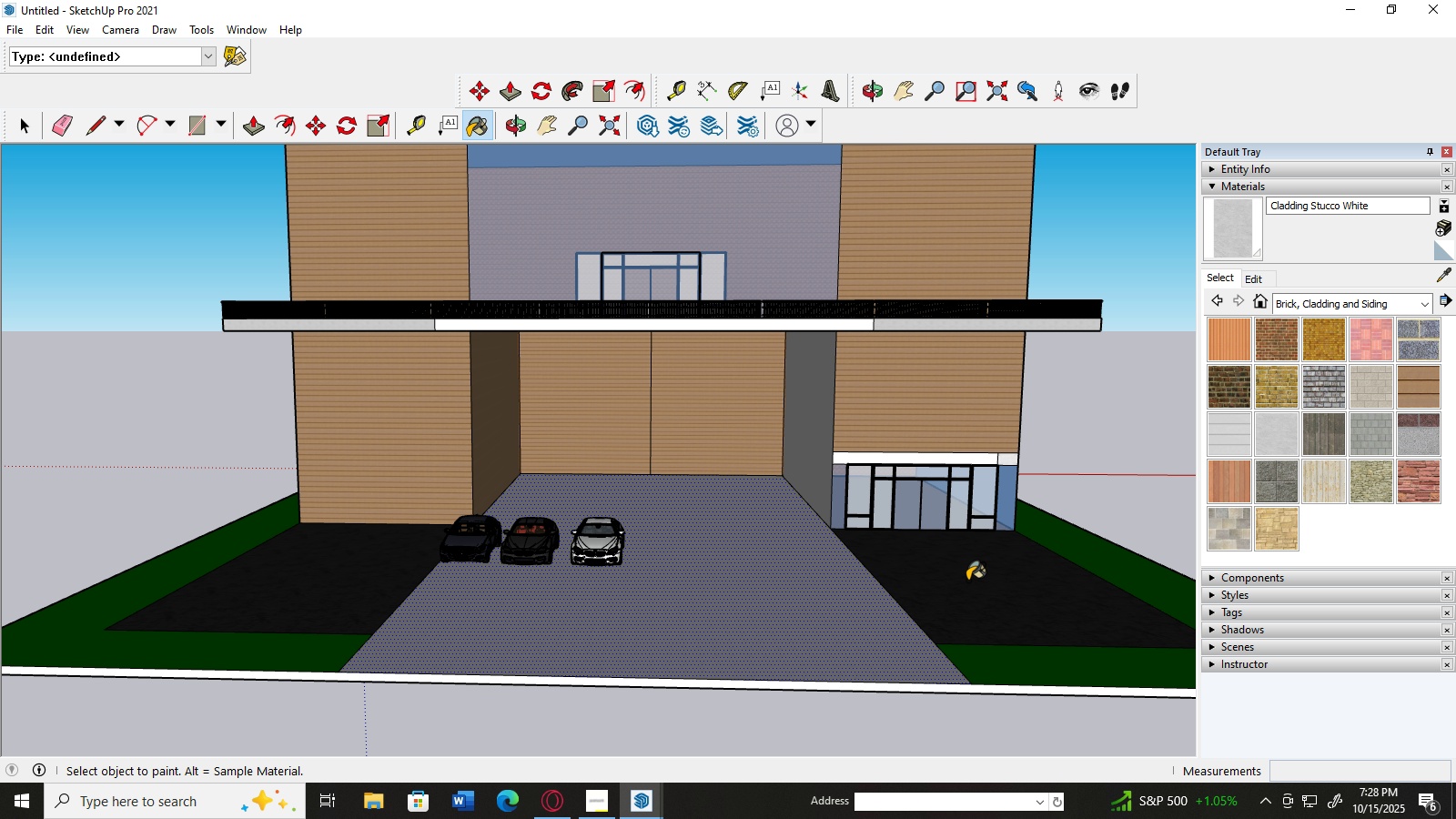 
left_click([967, 581])
 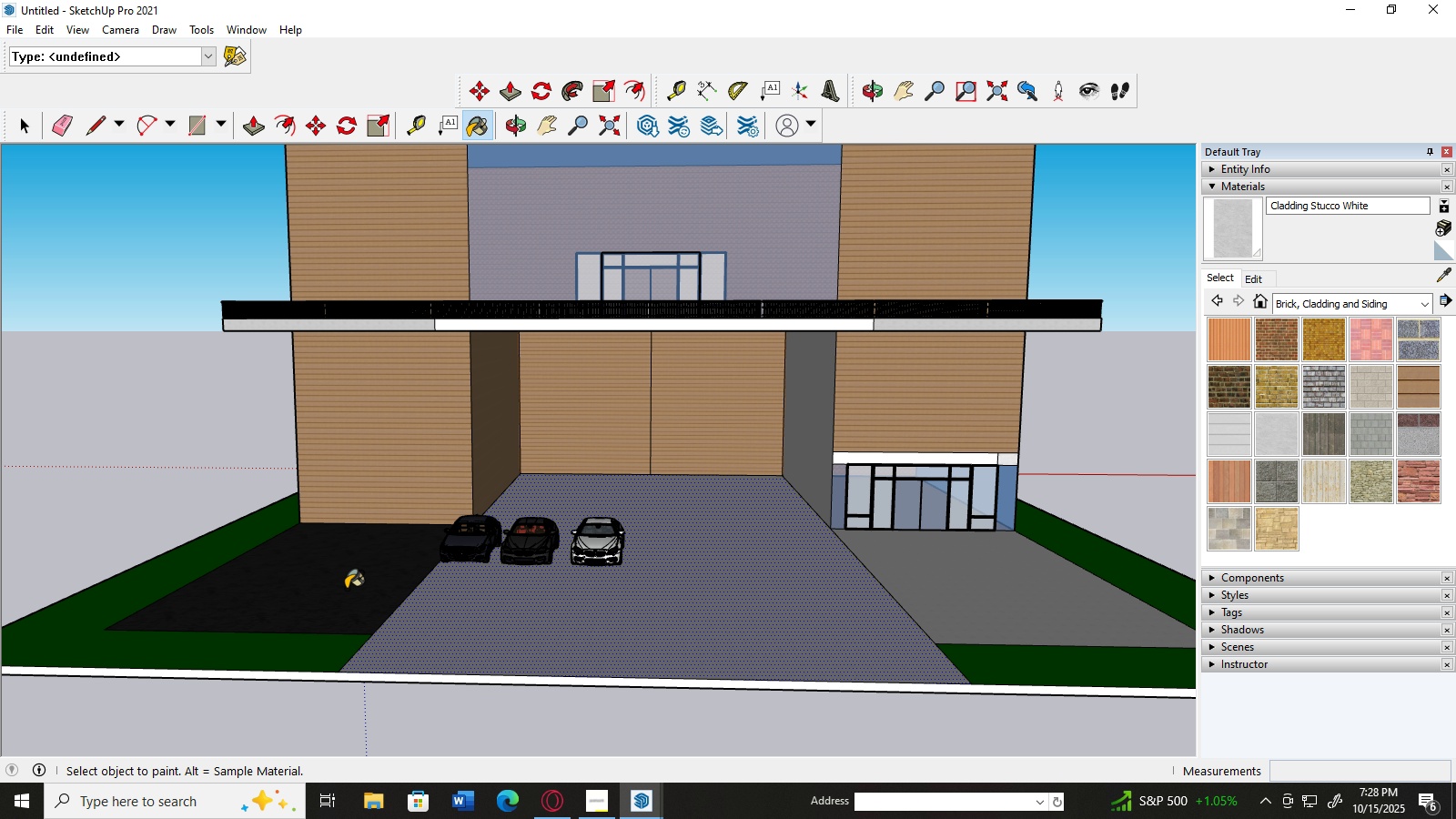 
left_click([343, 588])
 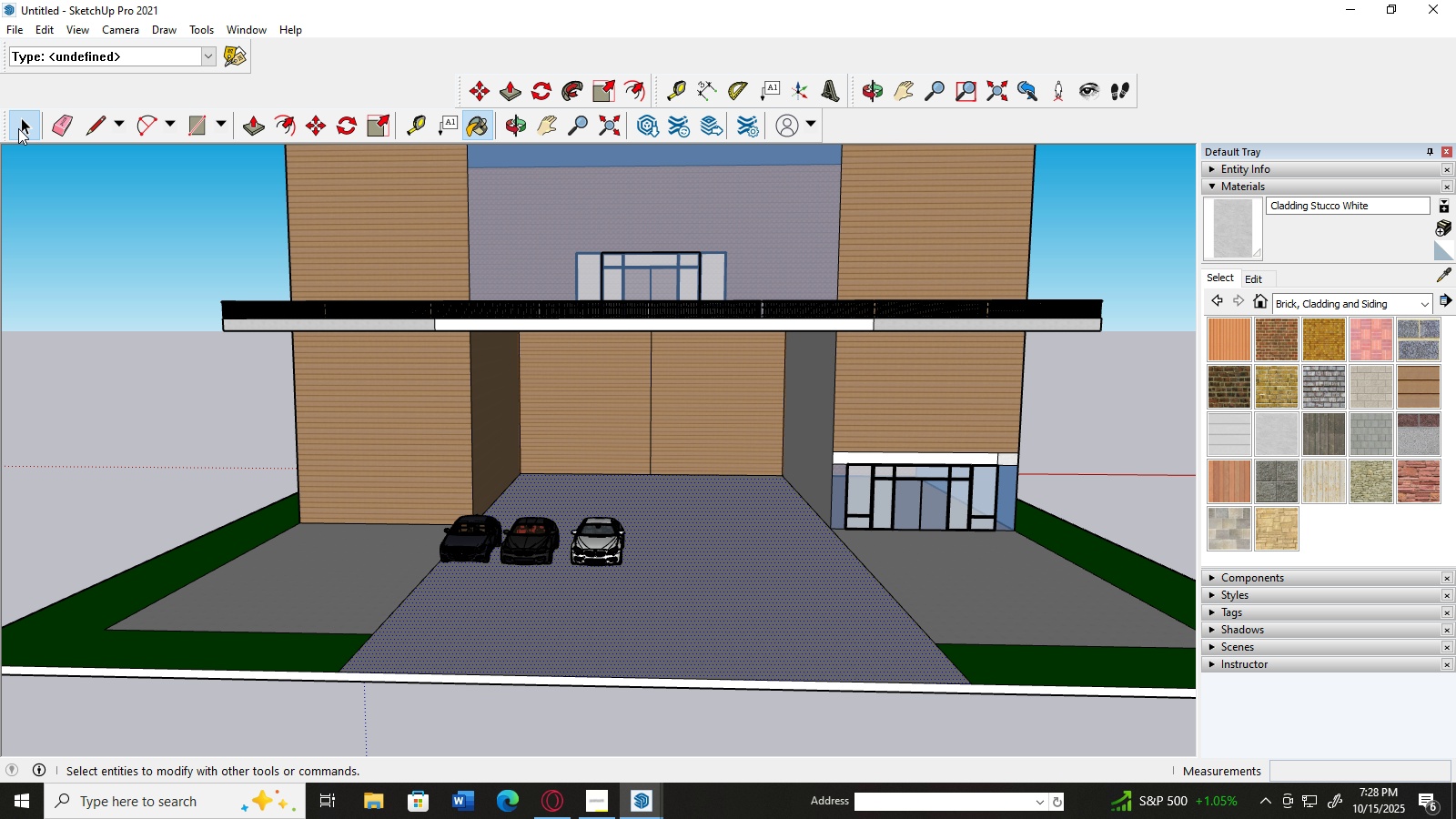 
double_click([94, 322])
 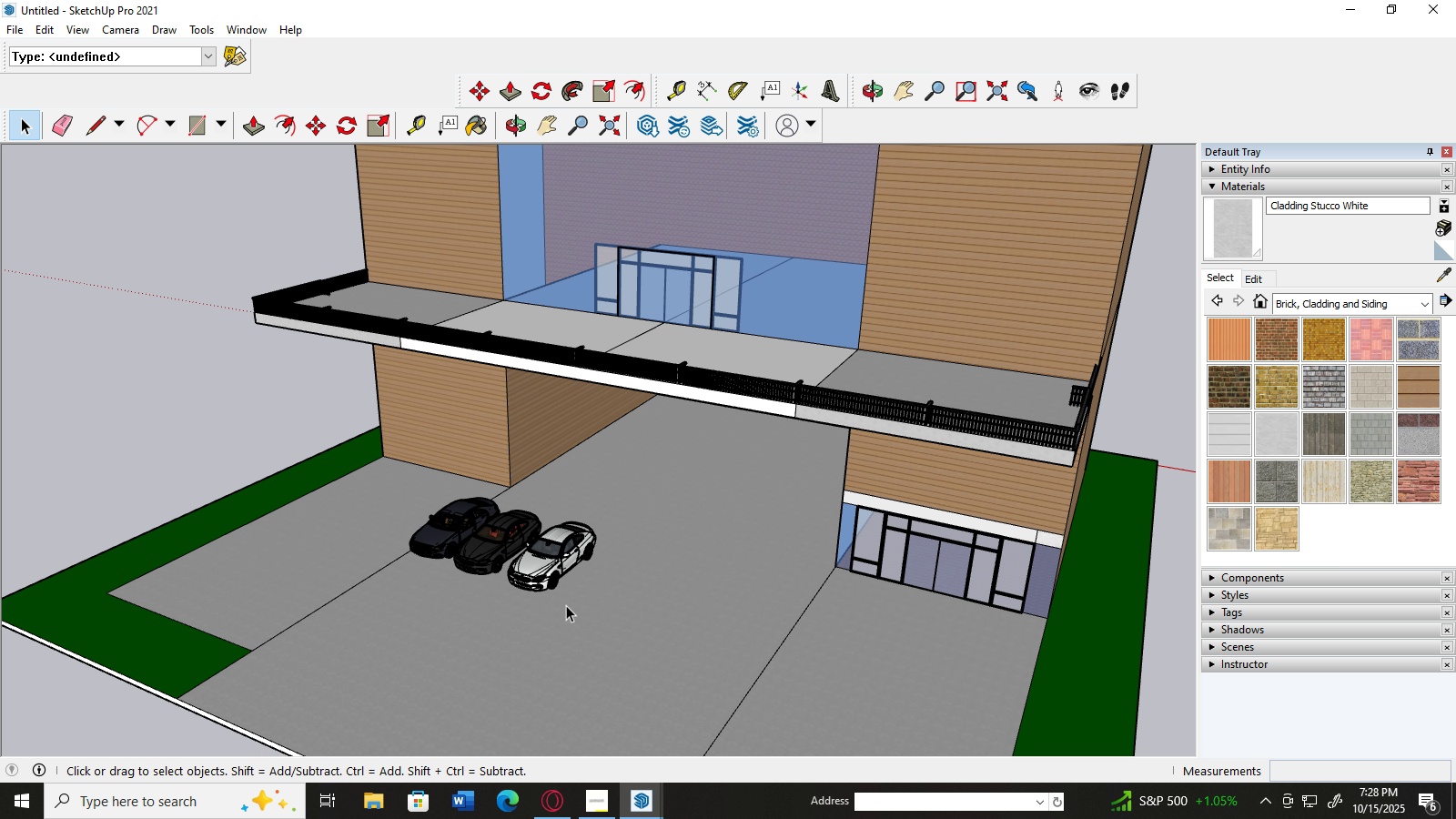 
left_click([540, 561])
 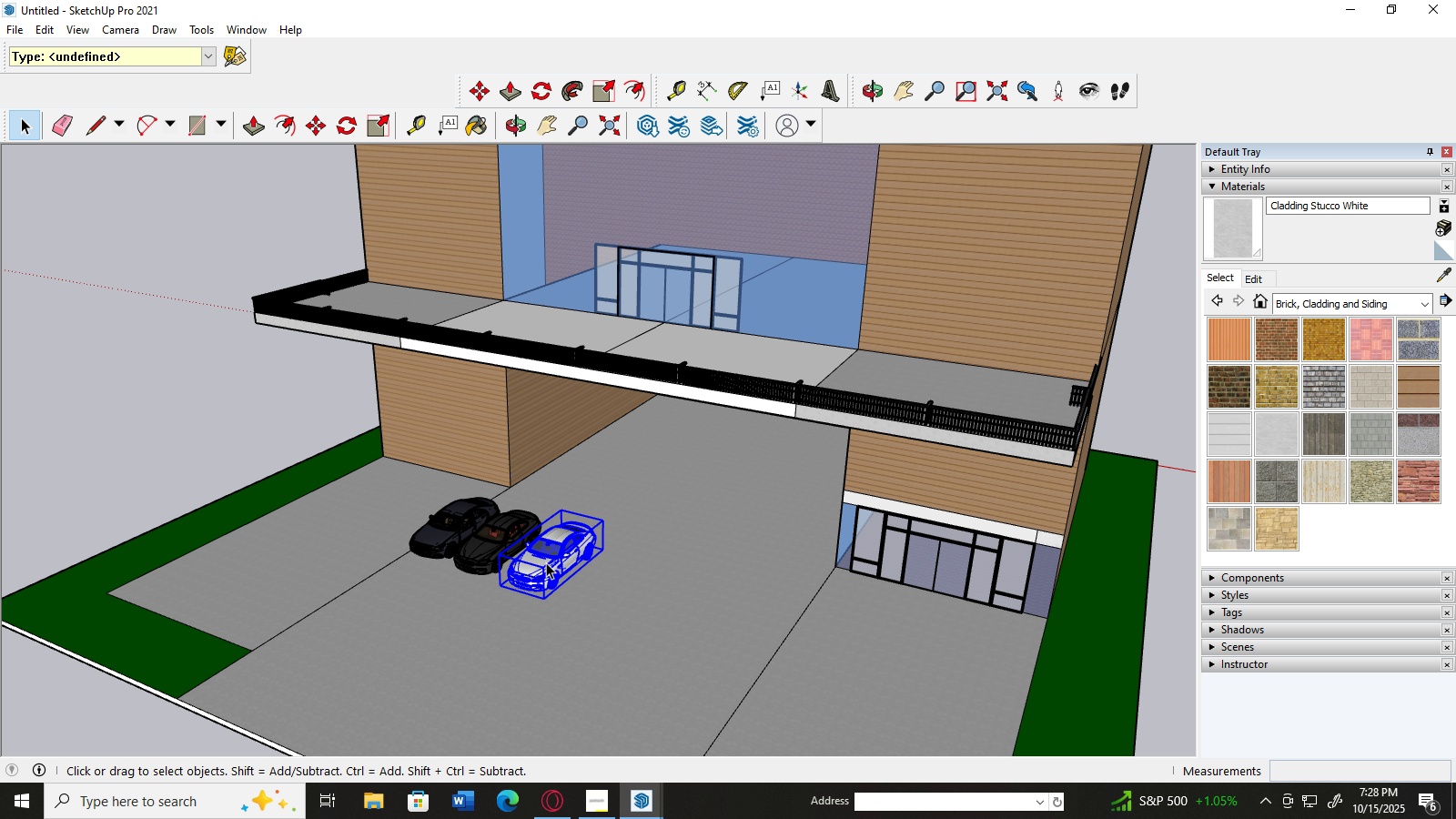 
key(M)
 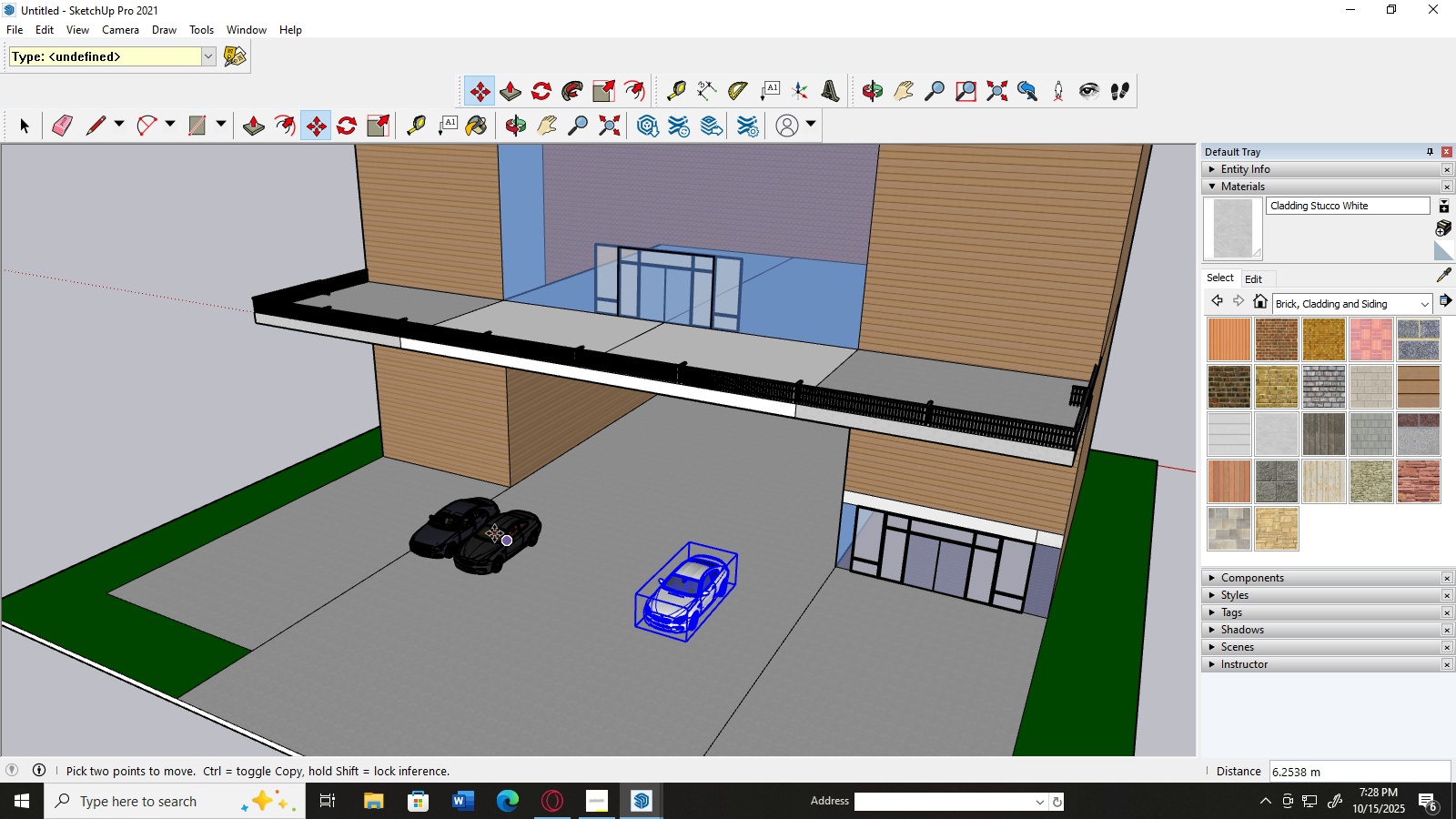 
wait(6.78)
 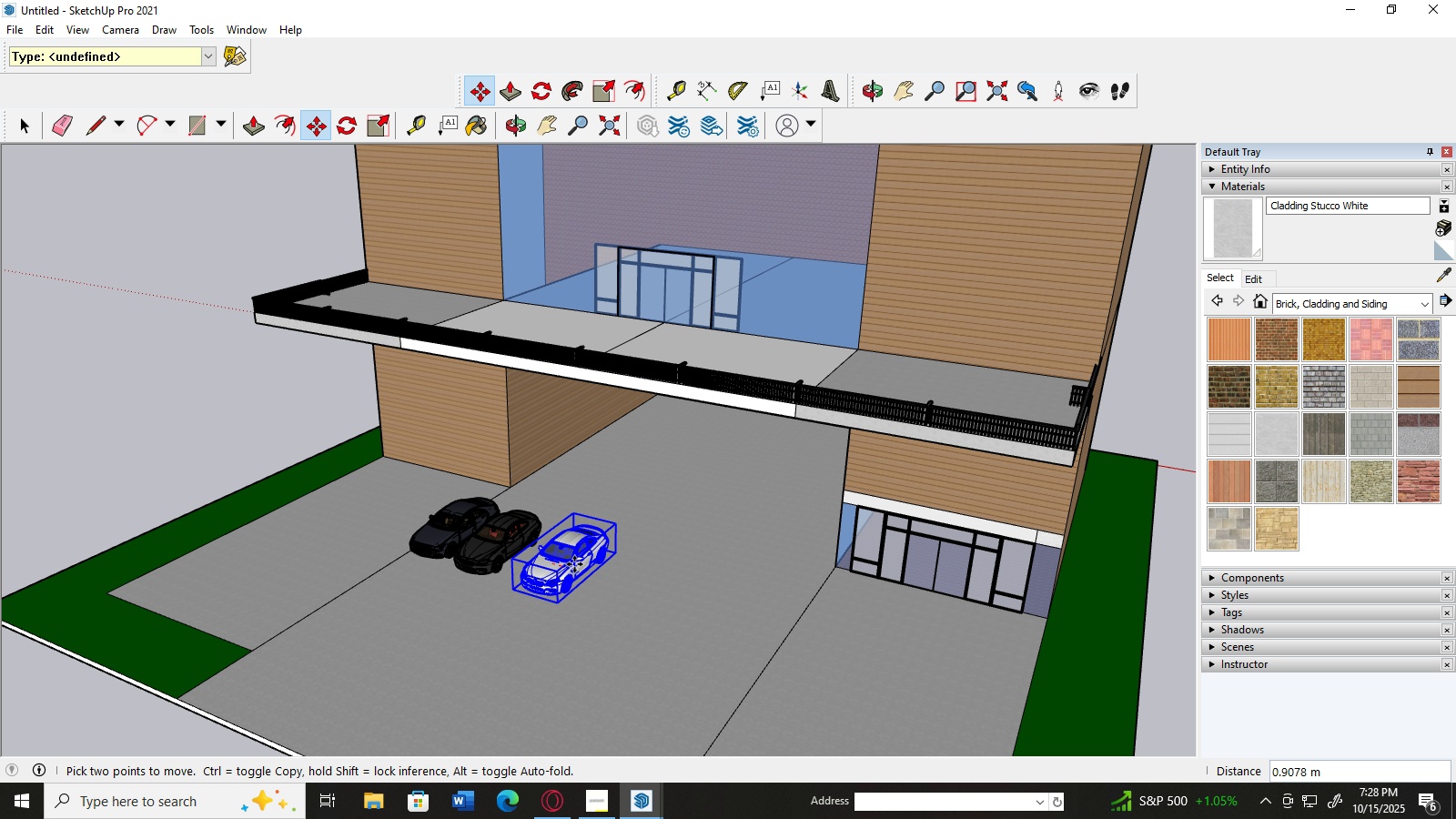 
left_click([21, 129])
 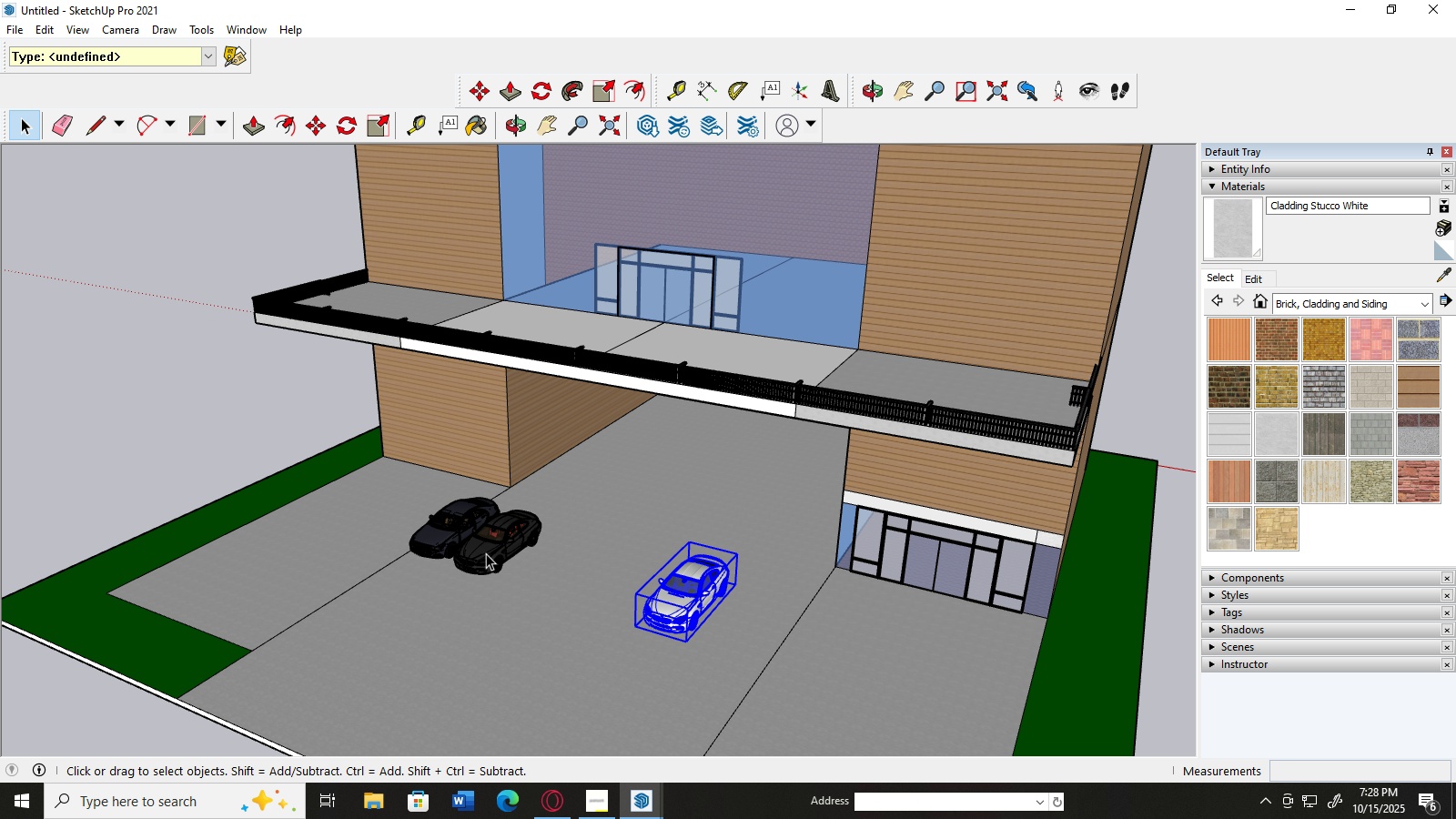 
left_click([486, 553])
 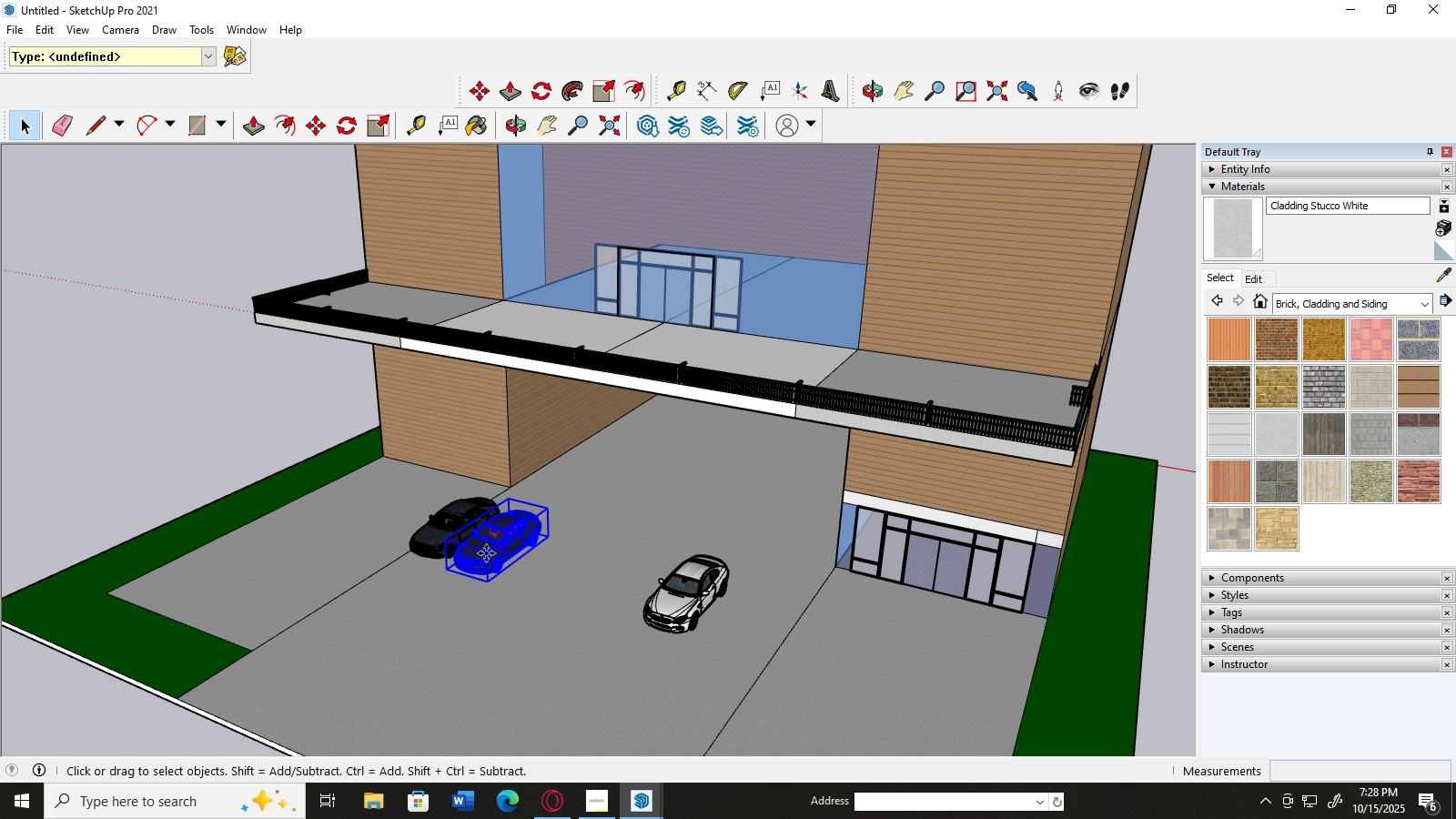 
key(M)
 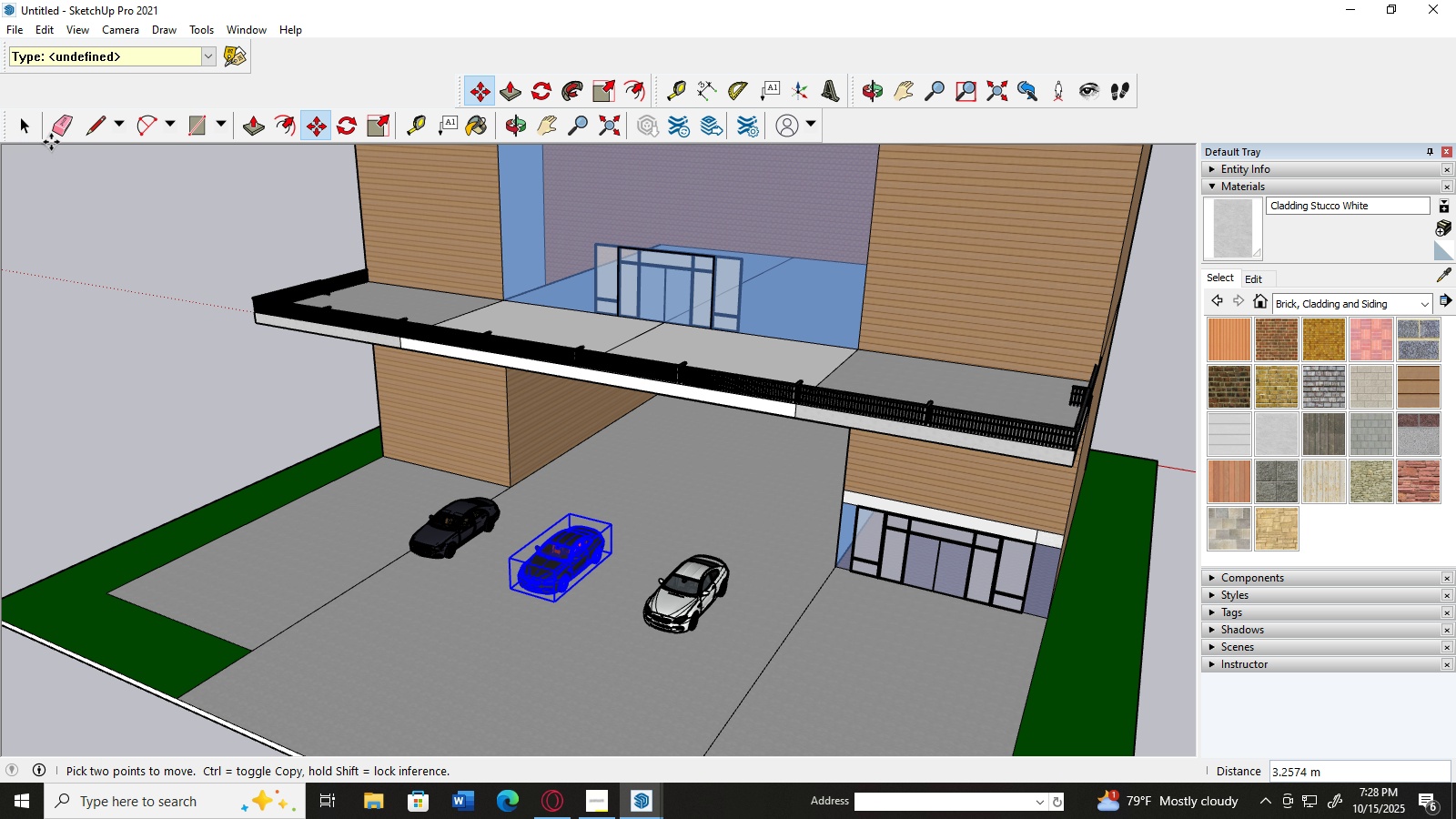 
double_click([159, 305])
 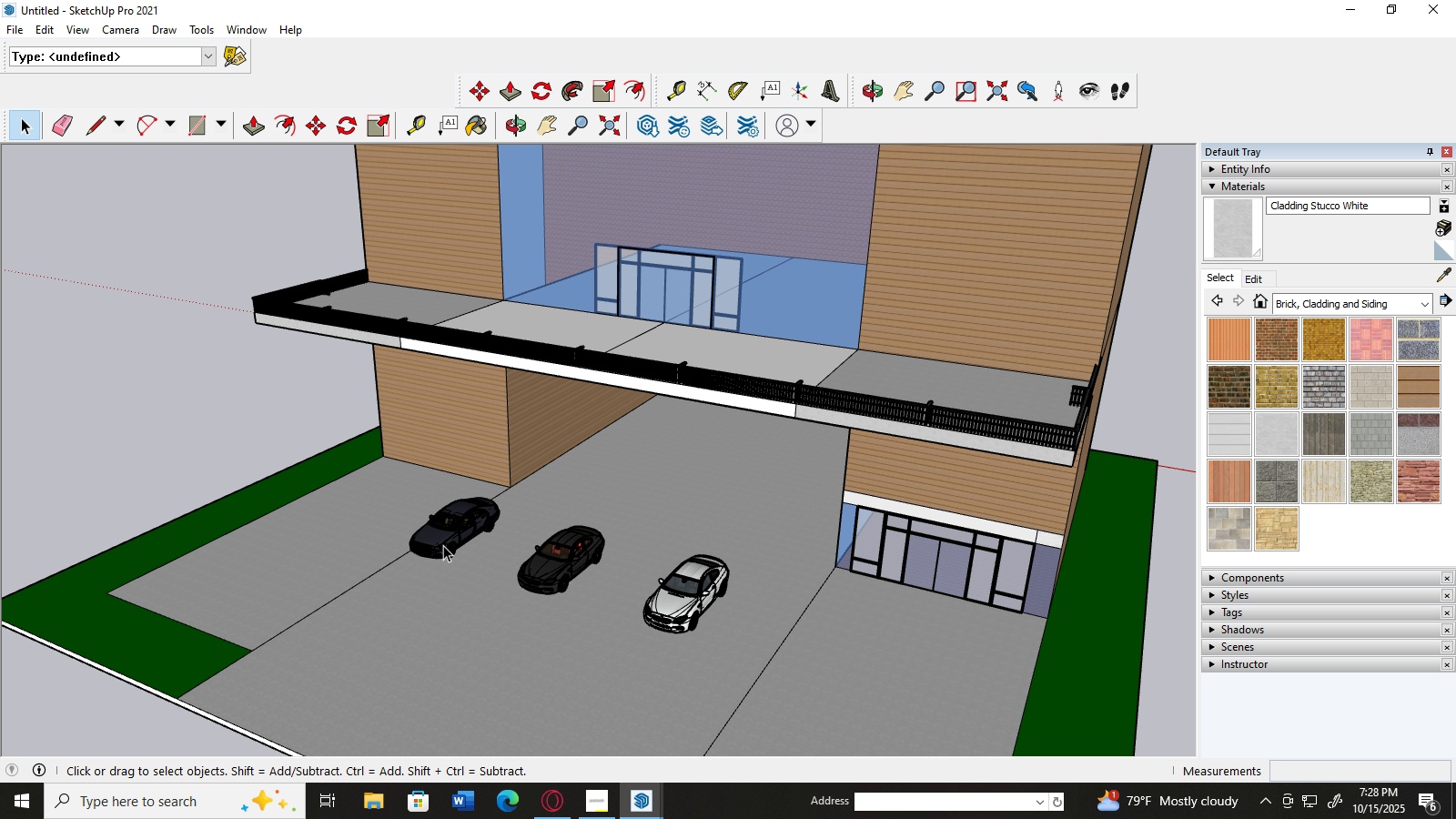 
left_click([443, 545])
 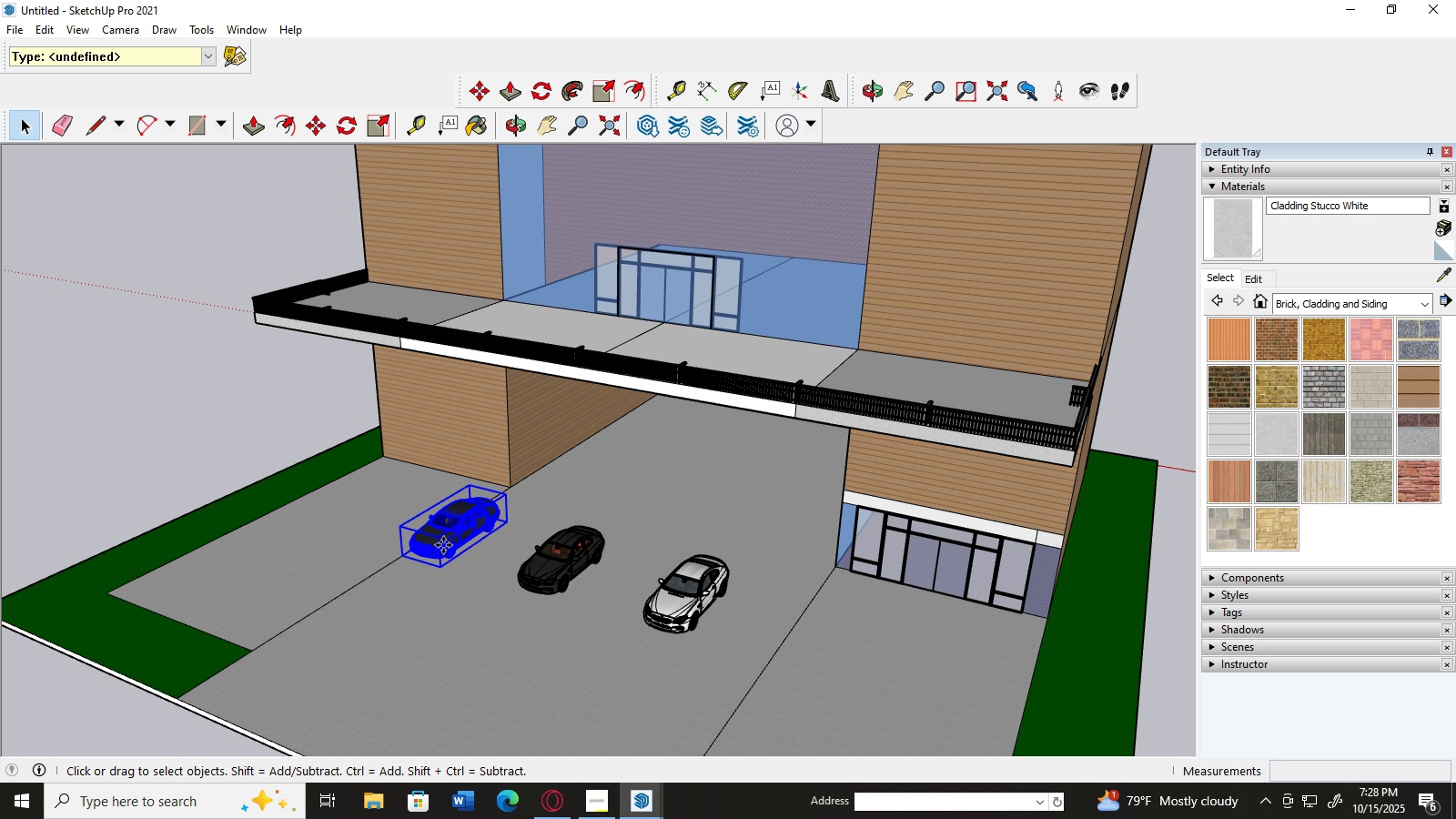 
key(M)
 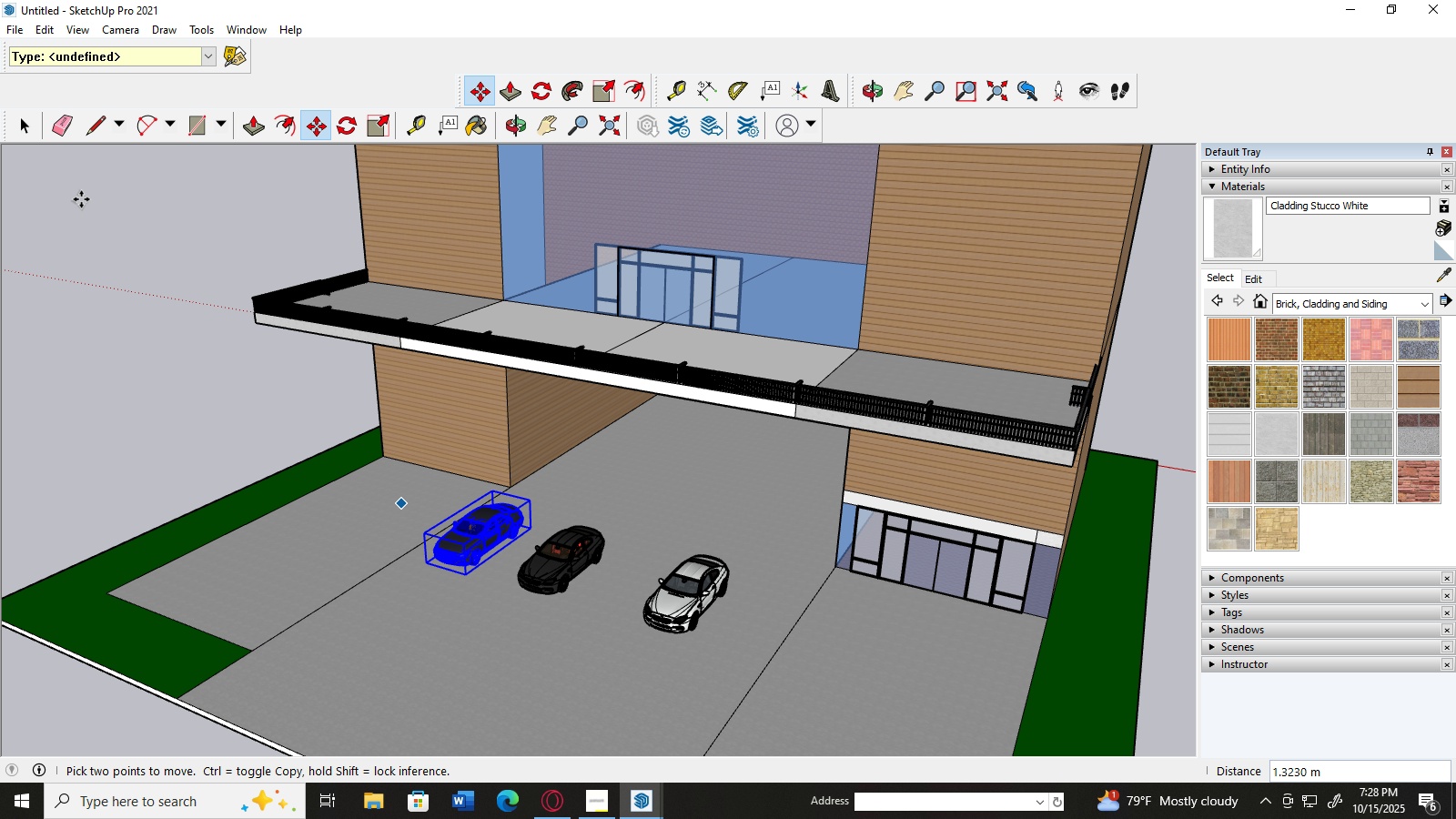 
left_click([25, 132])
 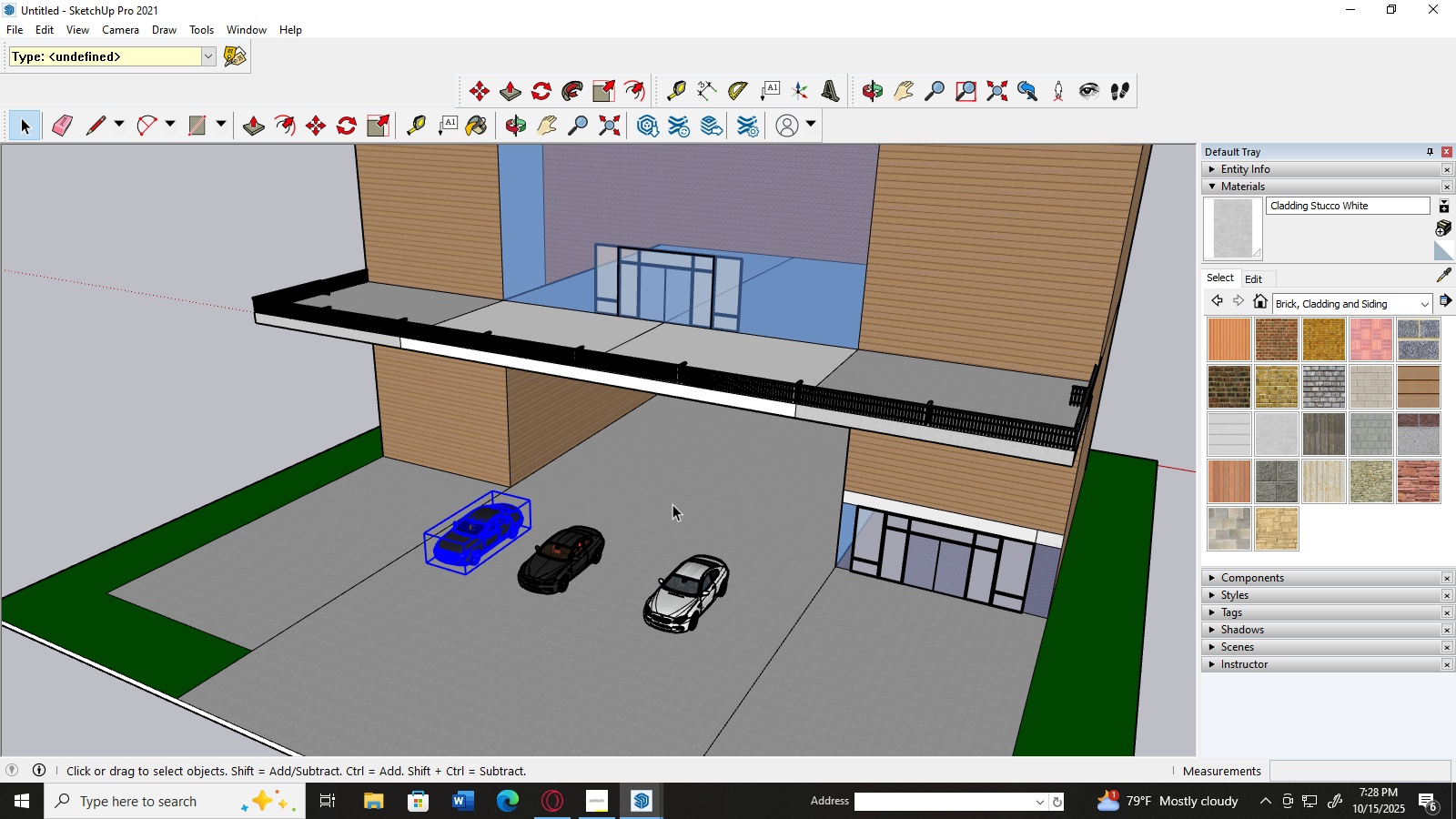 
scroll: coordinate [674, 502], scroll_direction: up, amount: 4.0
 